 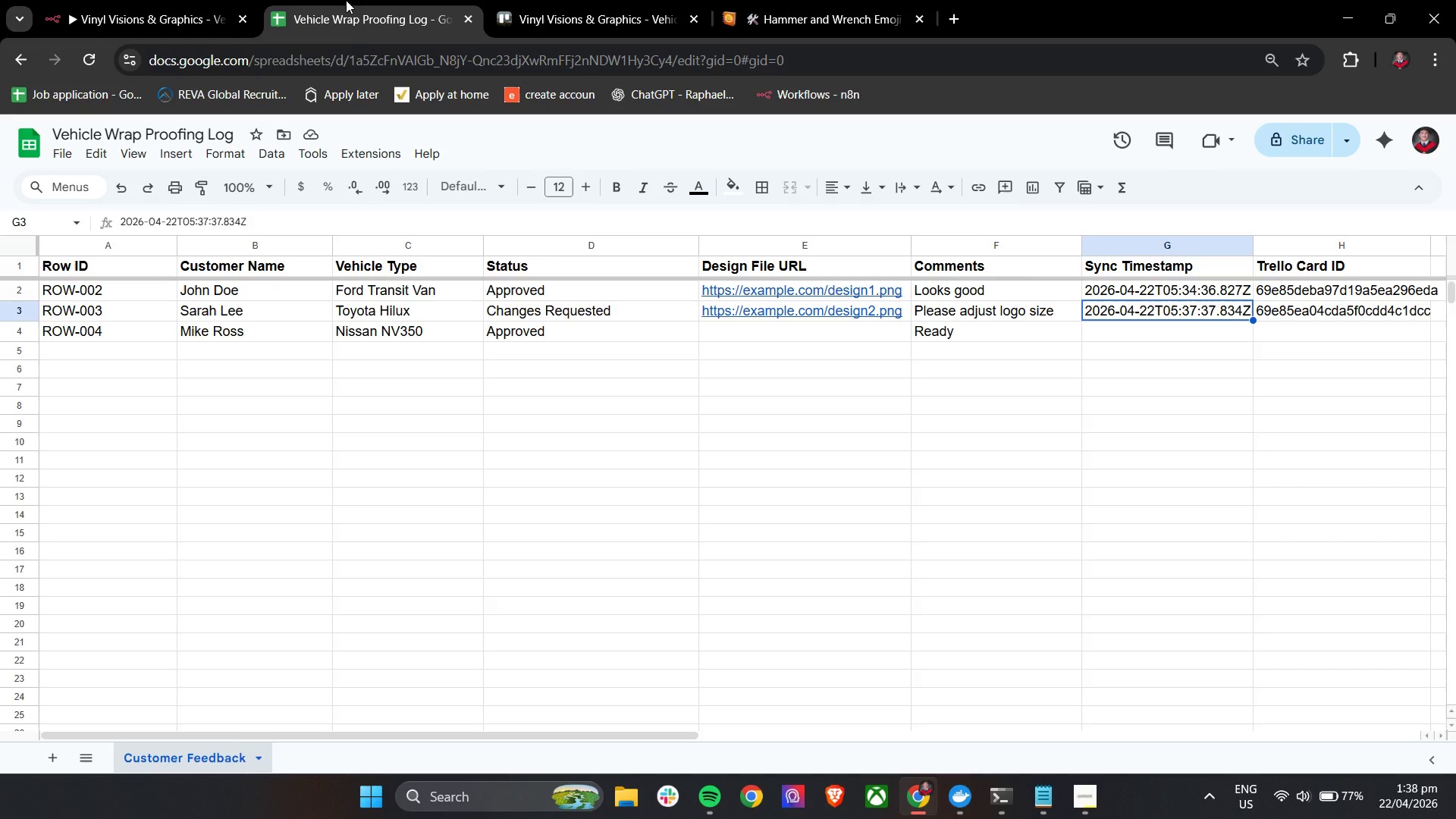 
left_click([189, 0])
 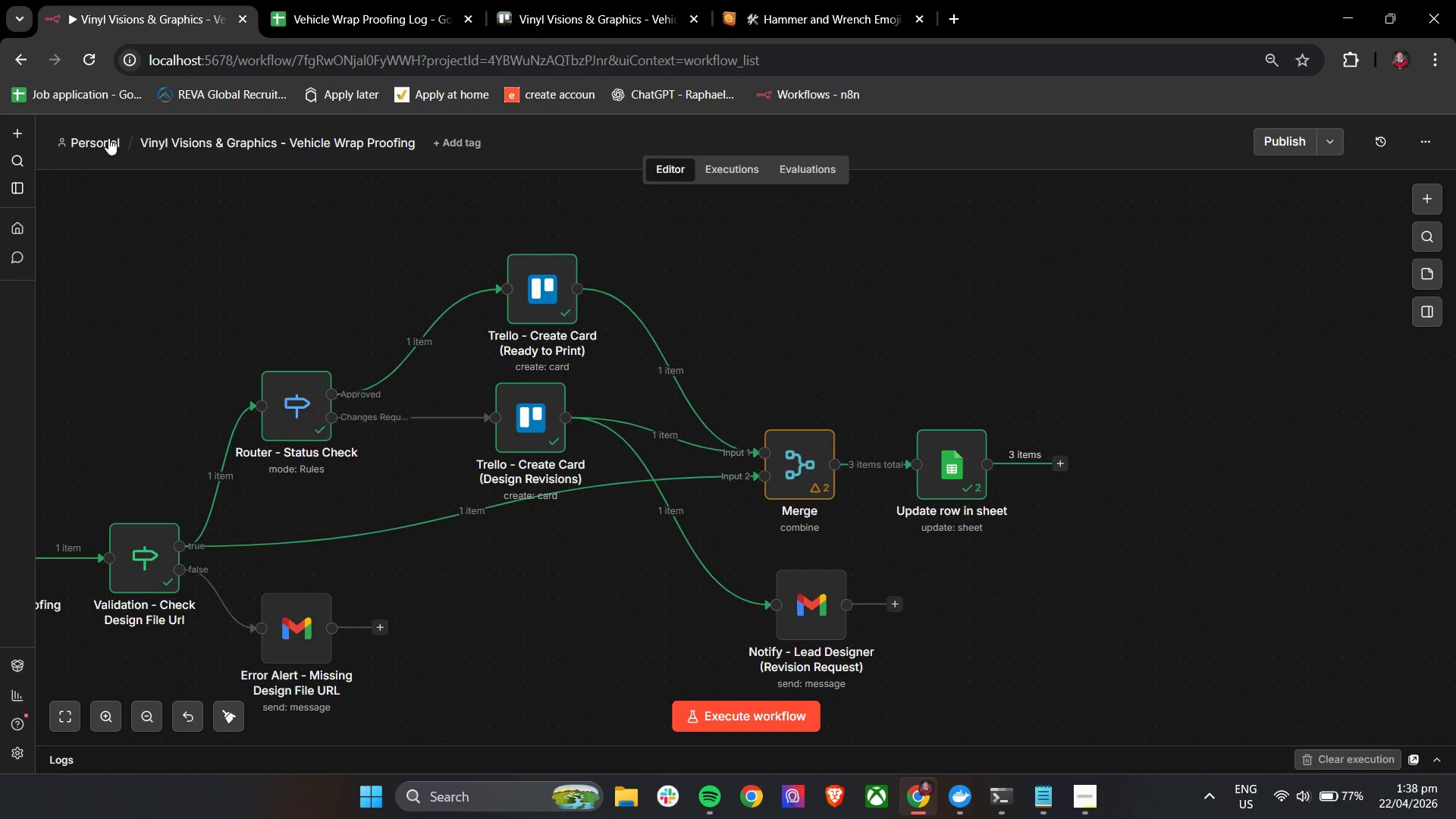 
right_click([103, 146])
 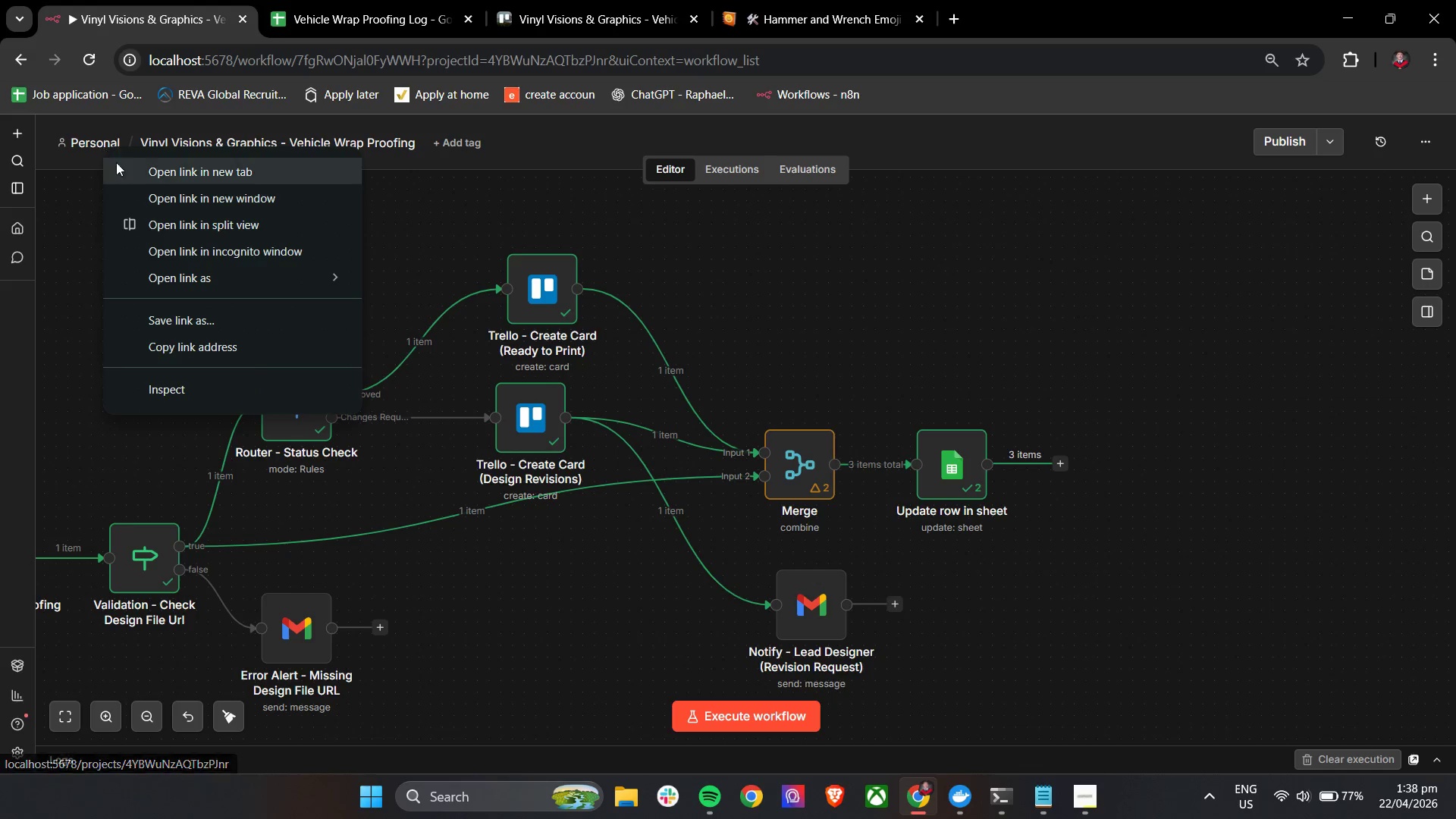 
left_click([149, 172])
 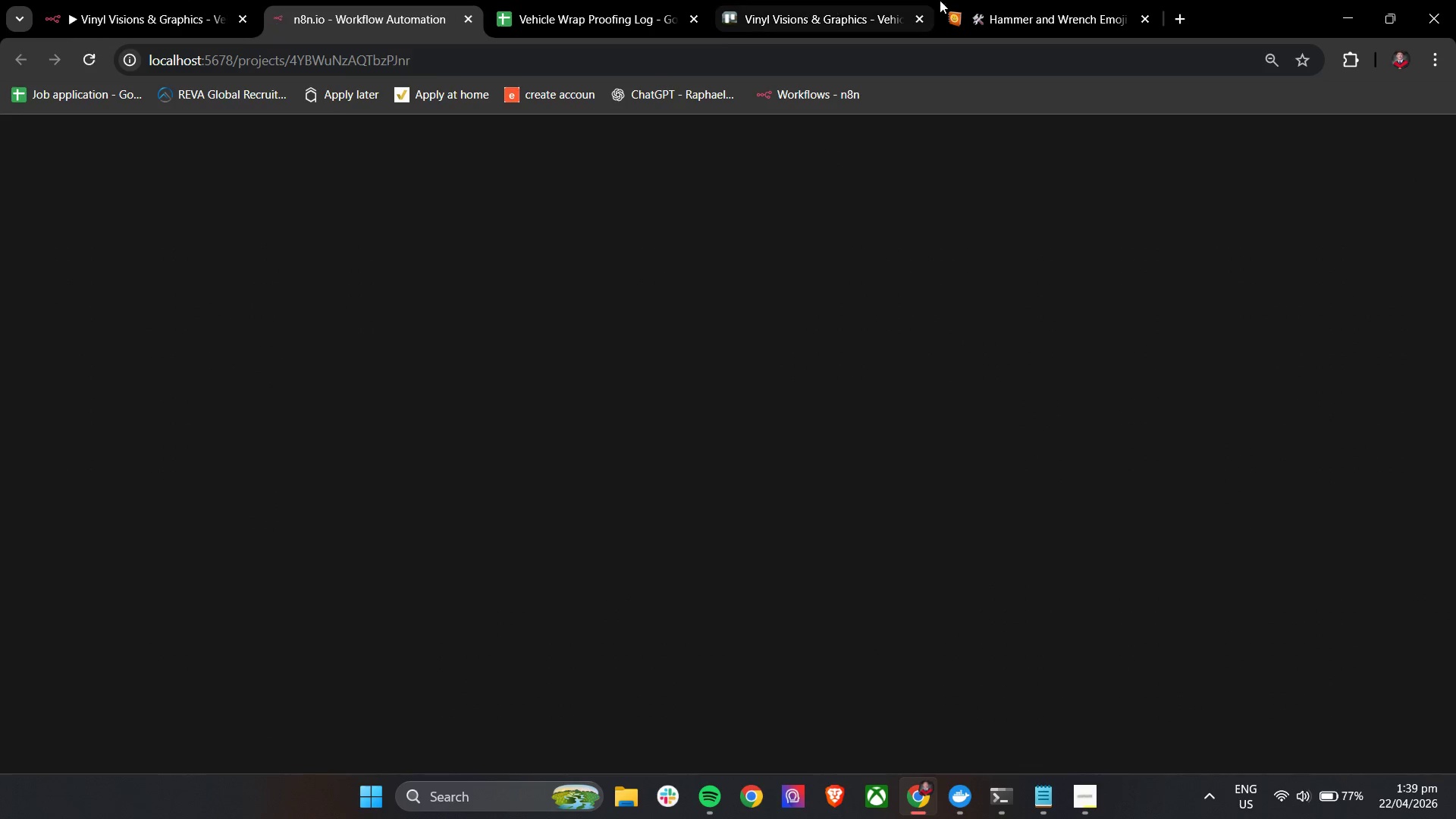 
left_click([593, 0])
 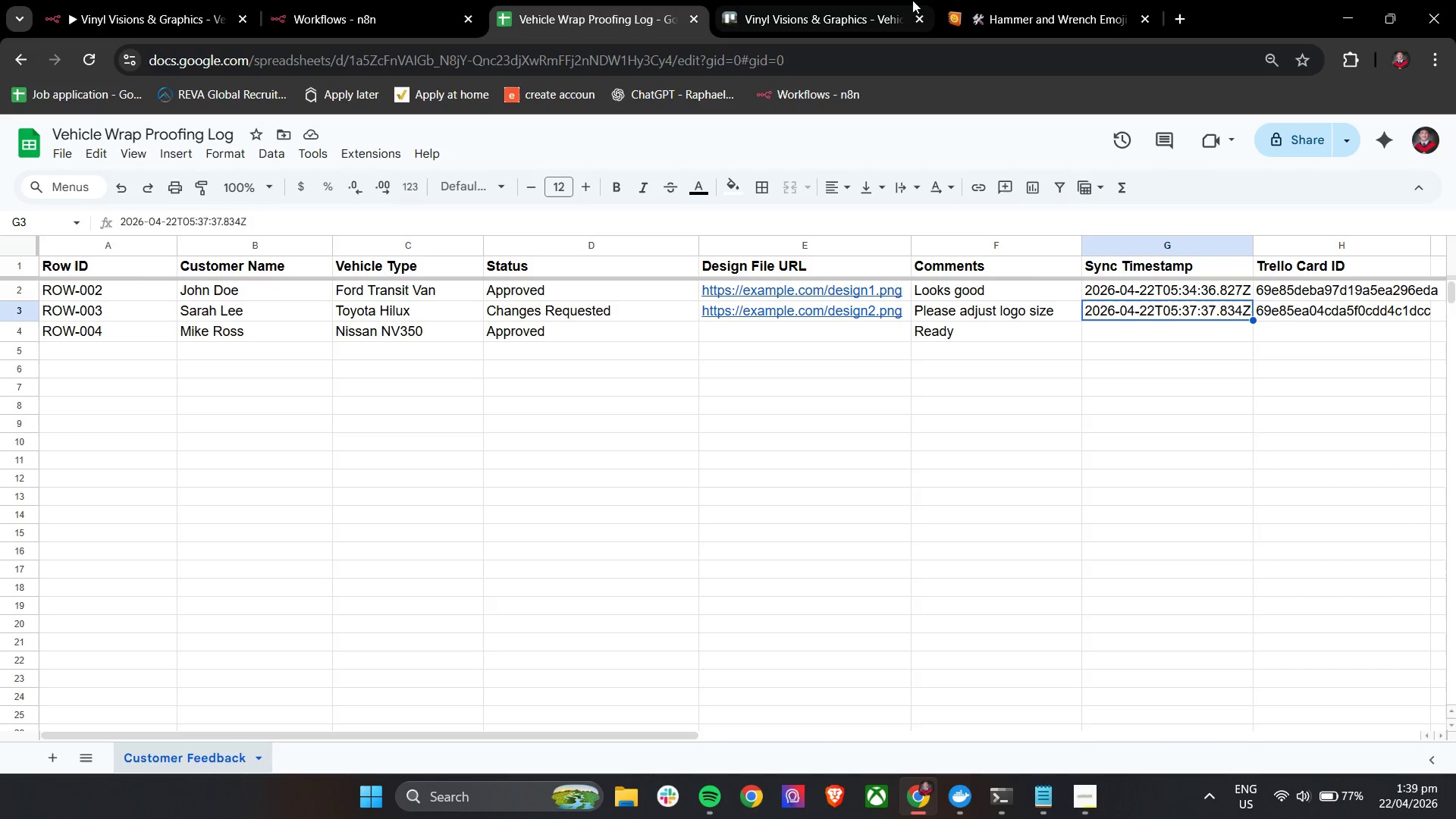 
left_click([1175, 11])
 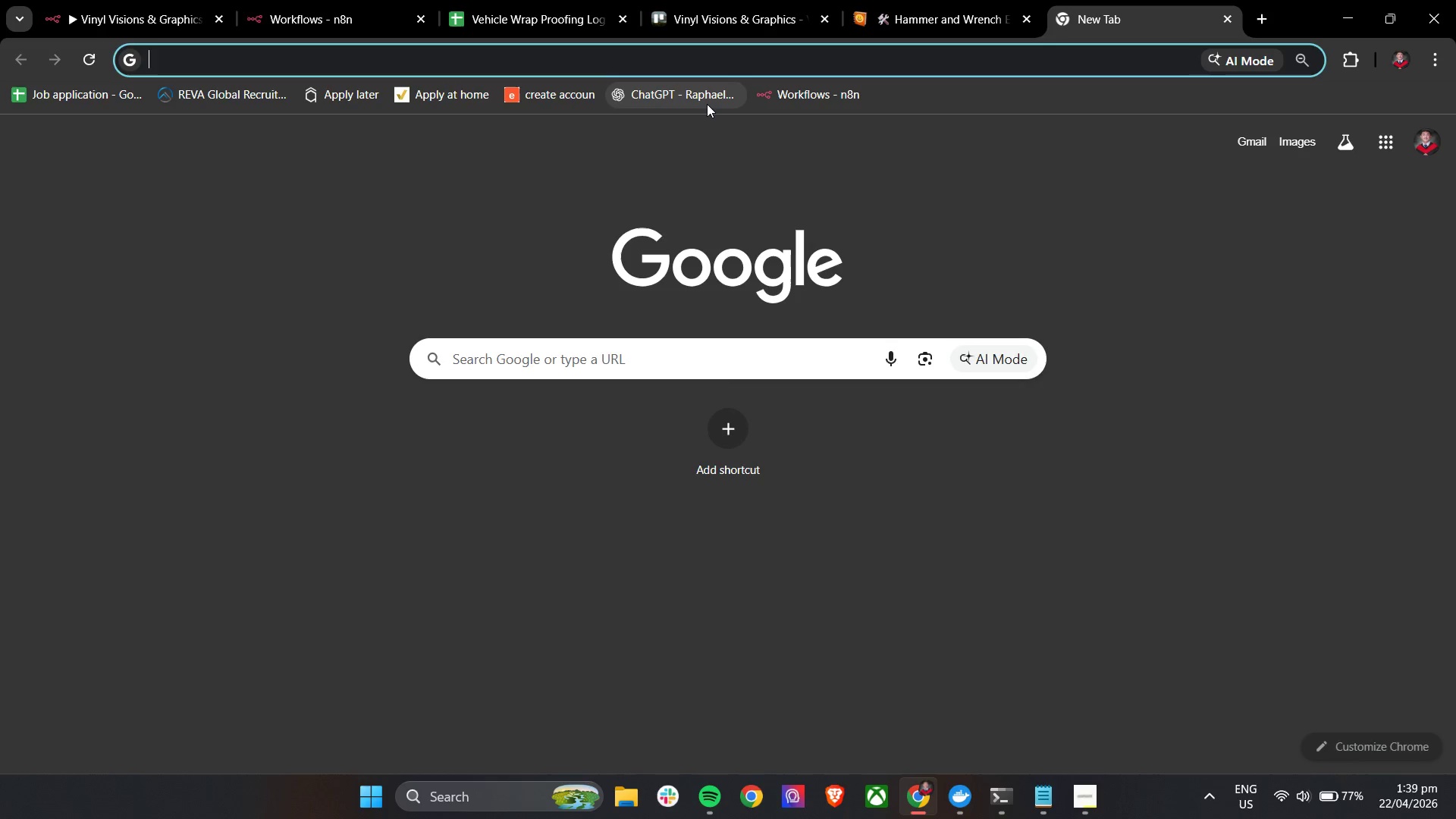 
type(googleshee)
 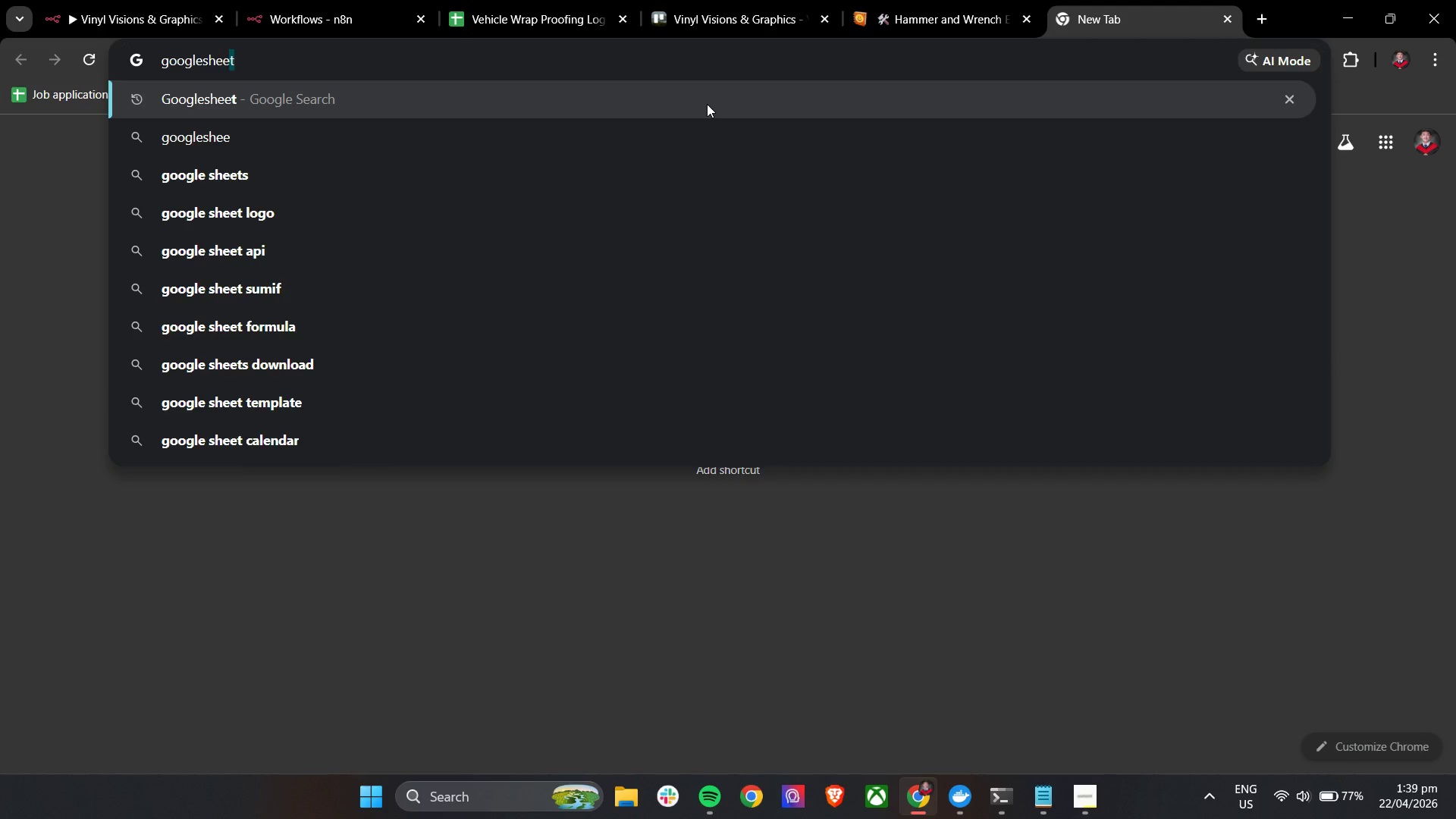 
key(Enter)
 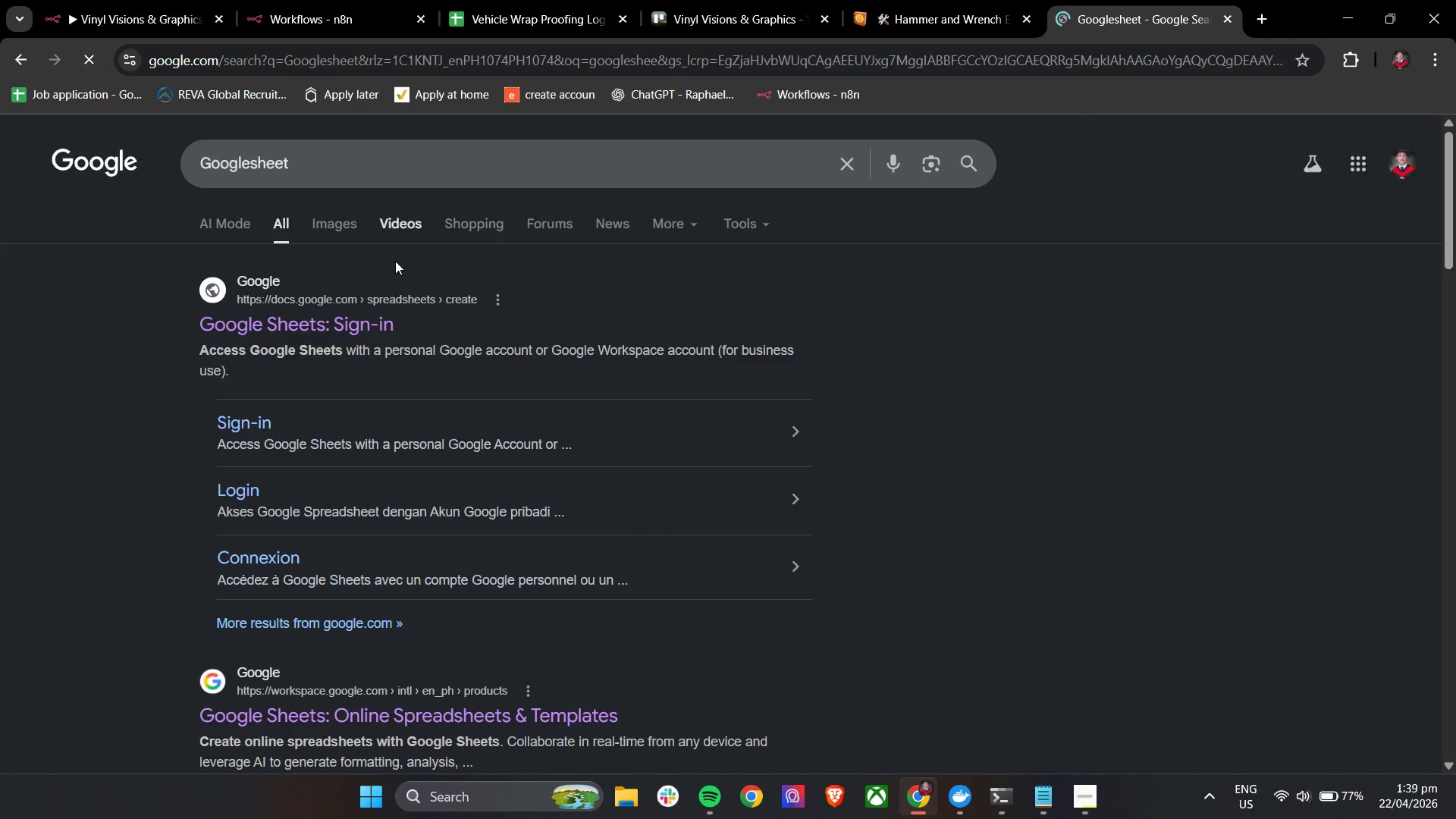 
left_click([326, 320])
 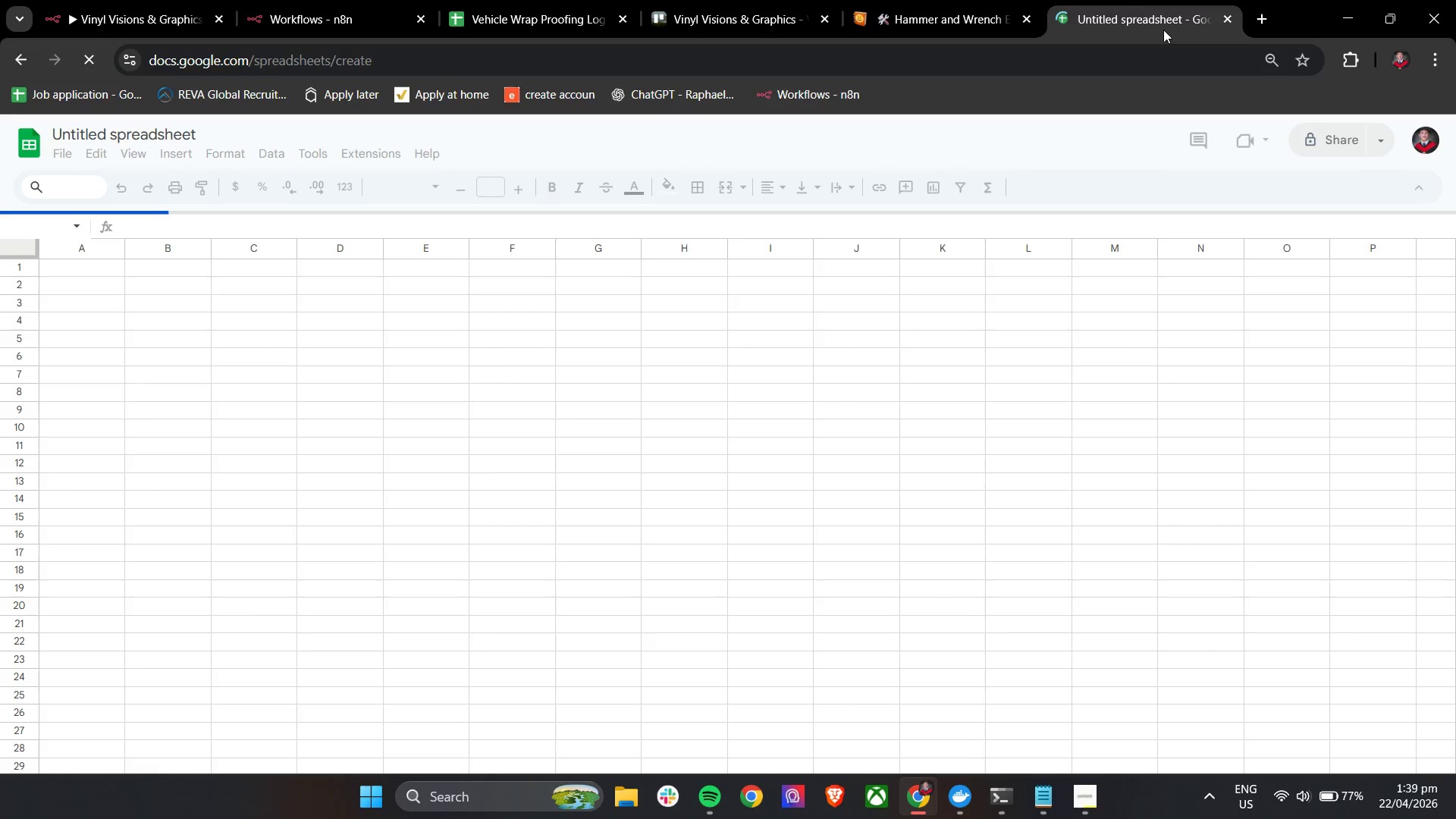 
left_click_drag(start_coordinate=[1144, 2], to_coordinate=[581, 0])
 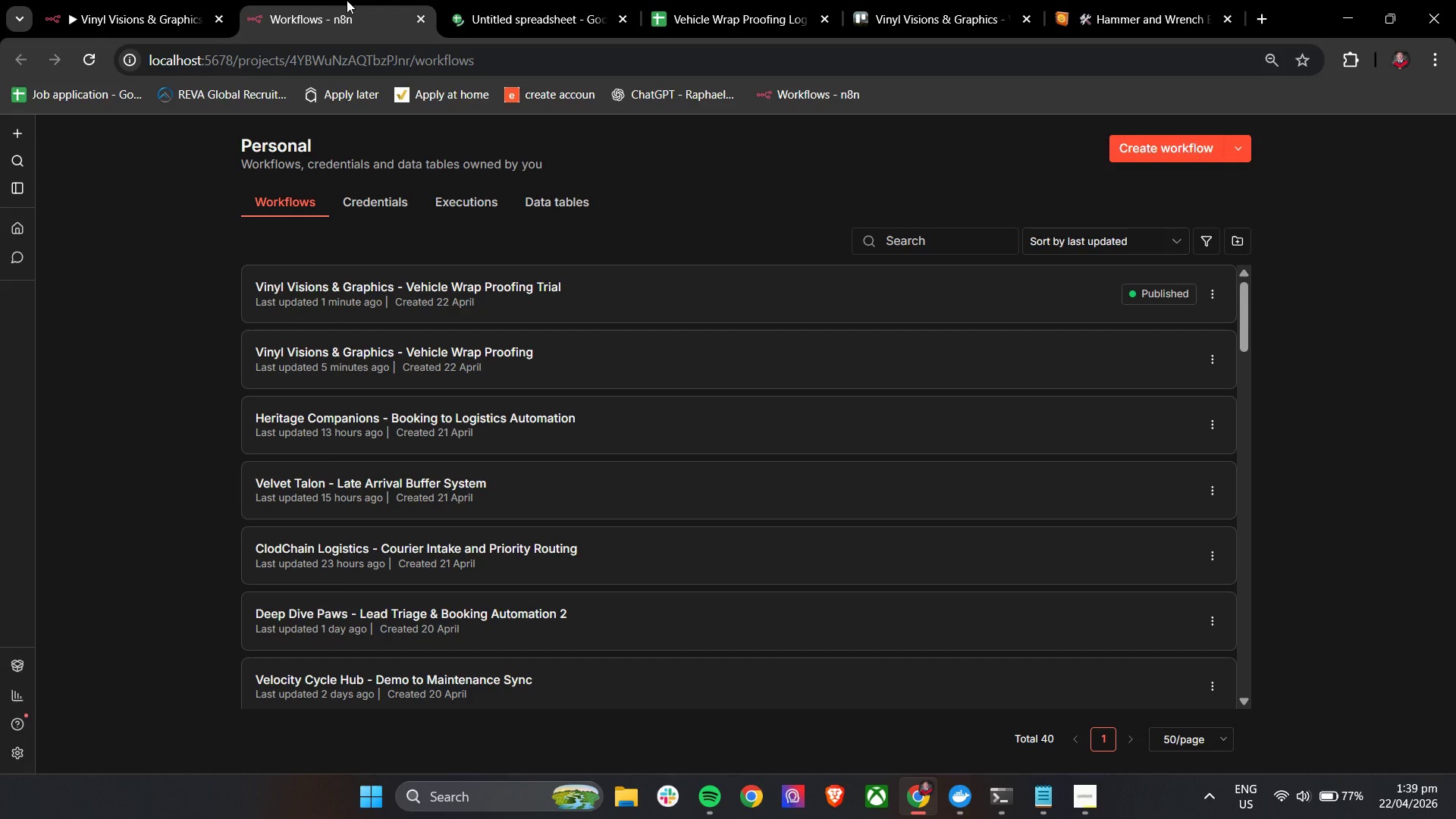 
double_click([516, 0])
 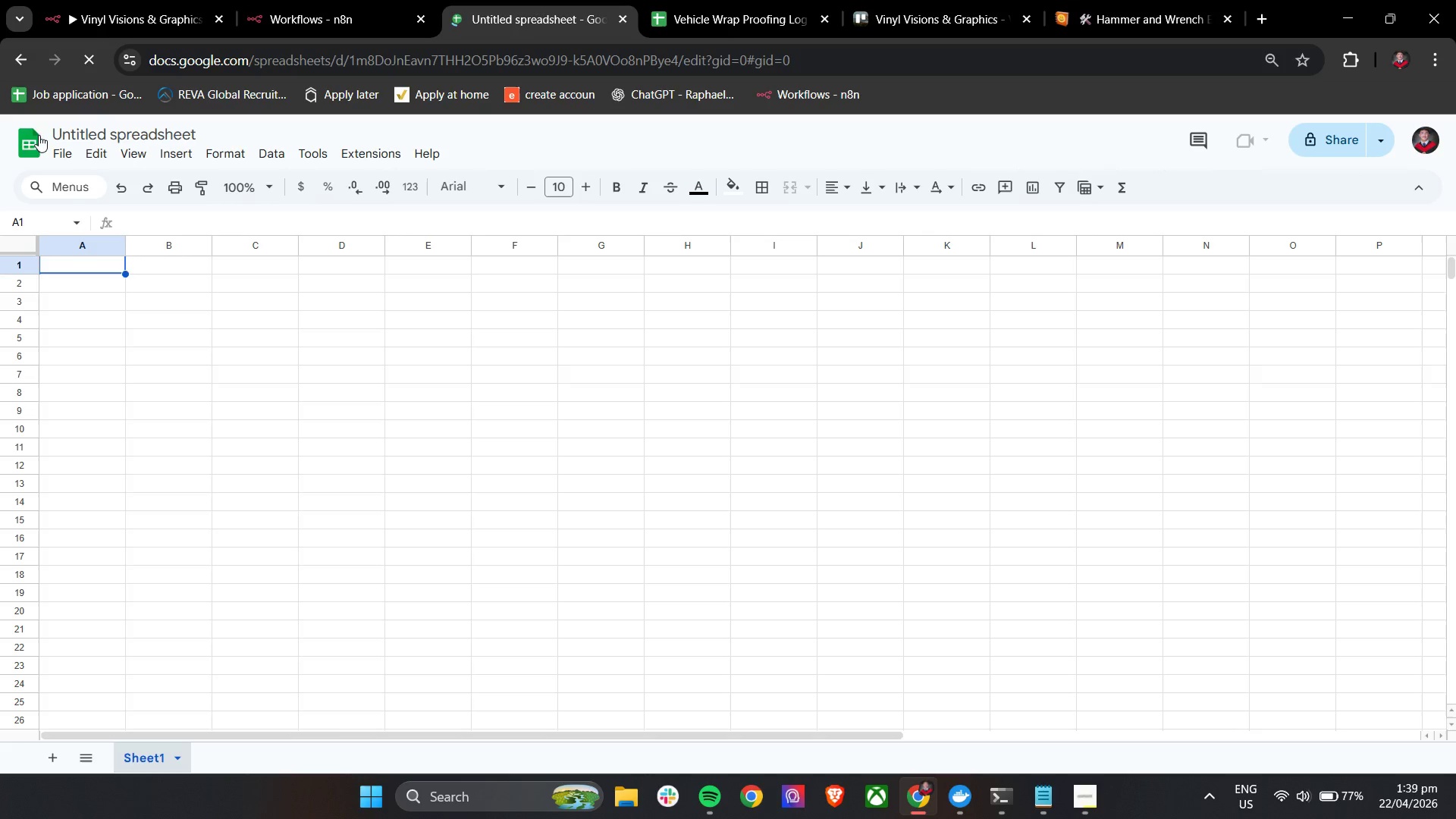 
left_click([57, 148])
 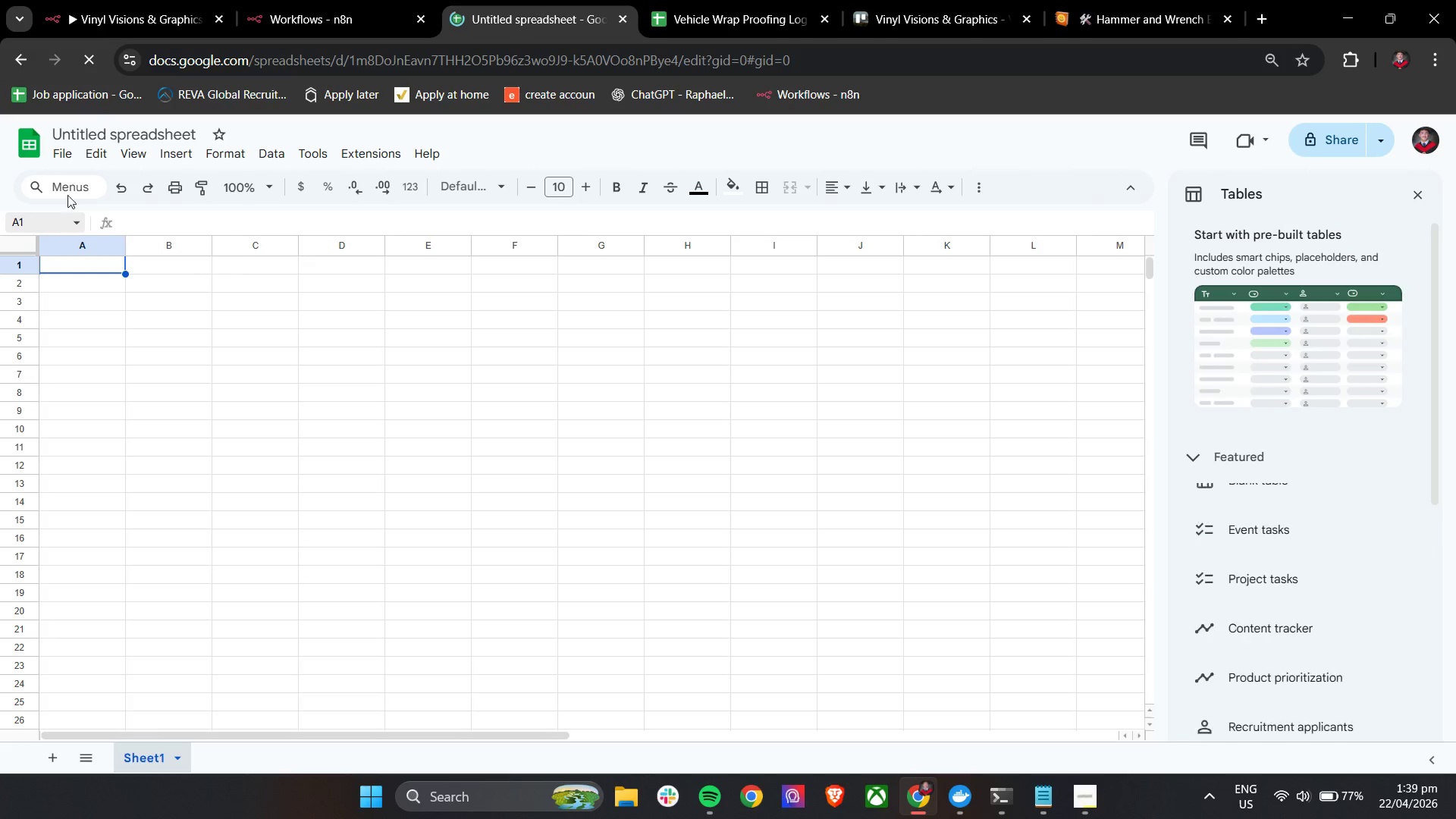 
left_click([55, 153])
 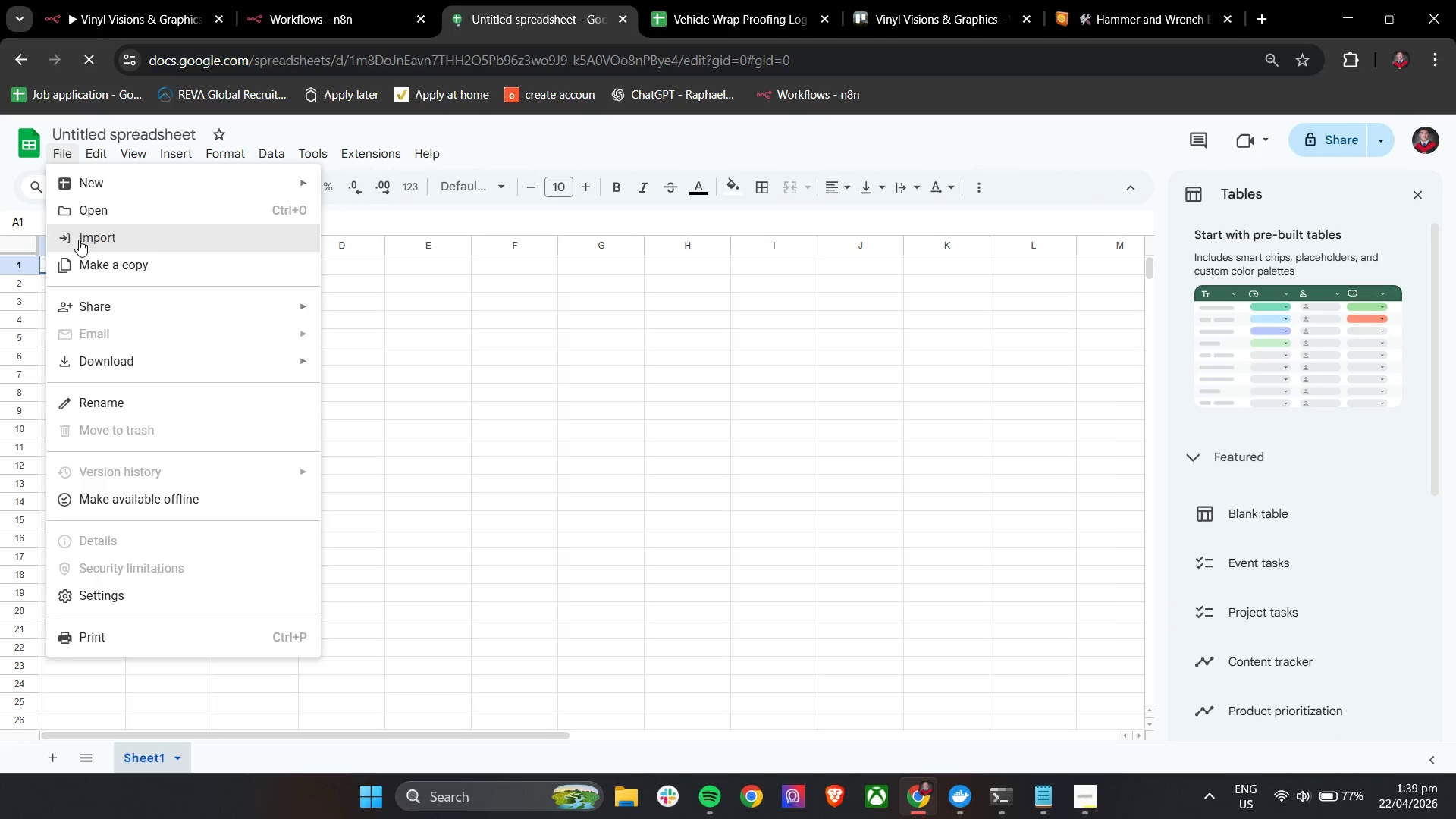 
left_click([84, 206])
 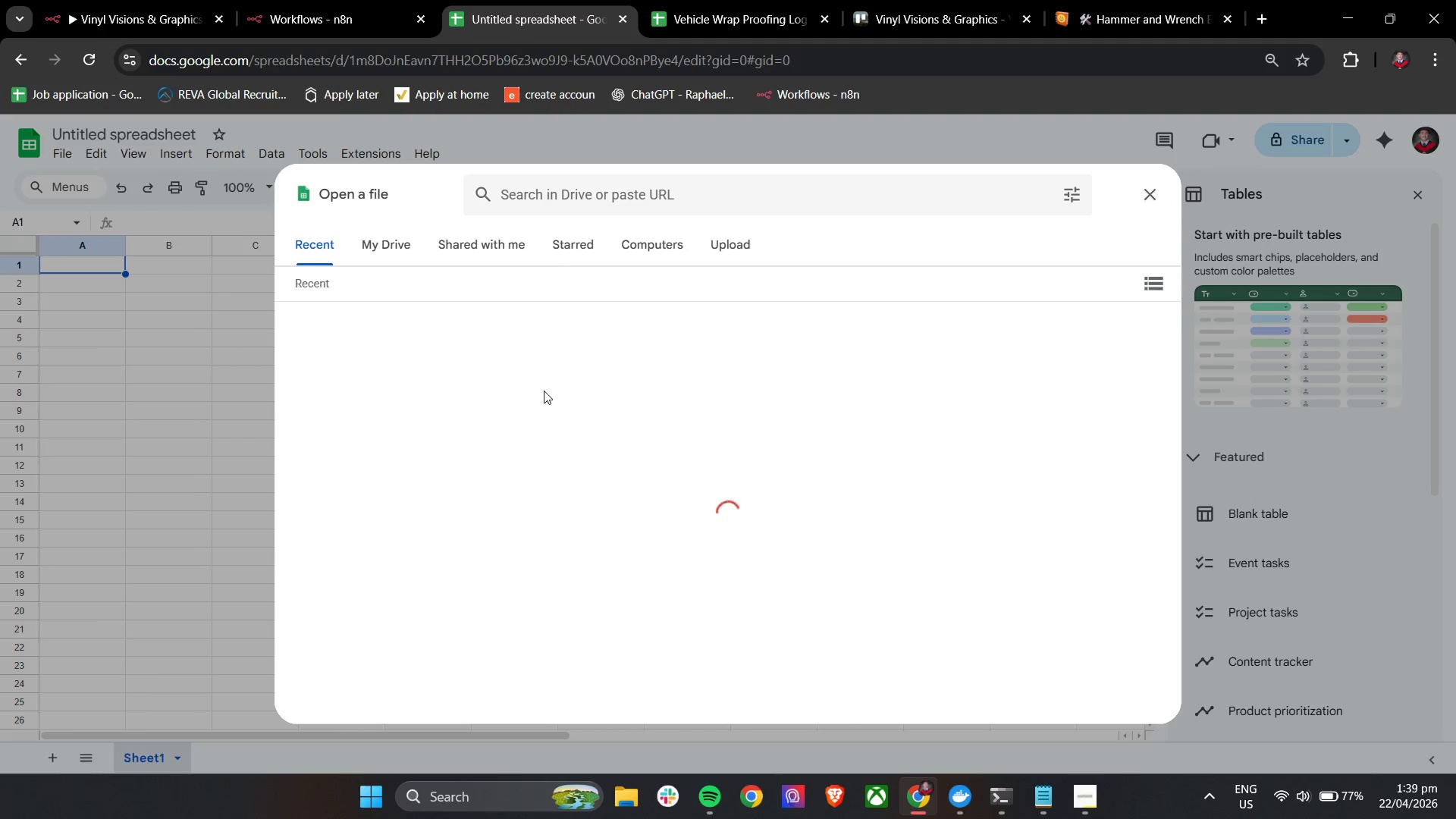 
mouse_move([469, 416])
 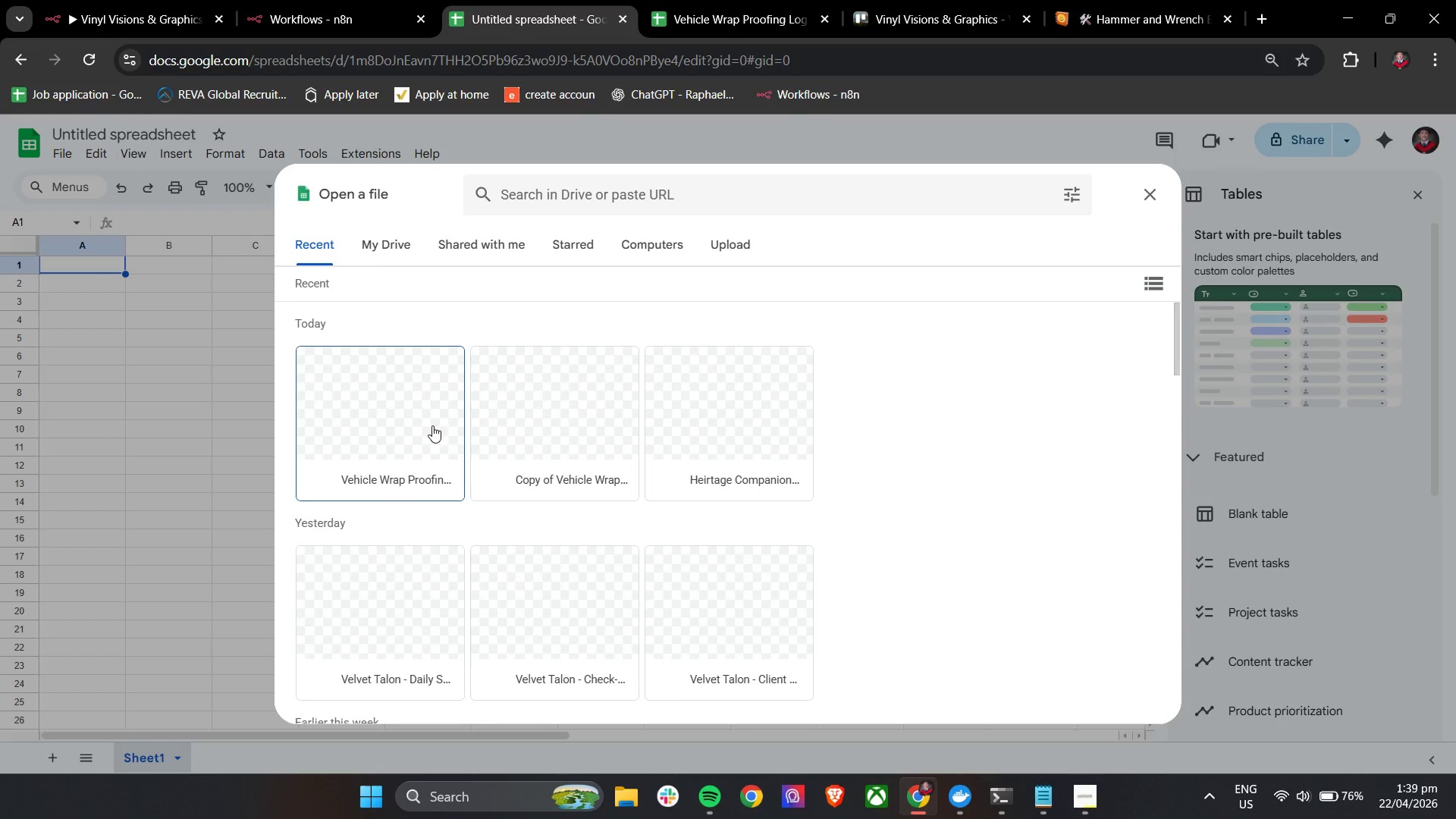 
left_click([534, 440])
 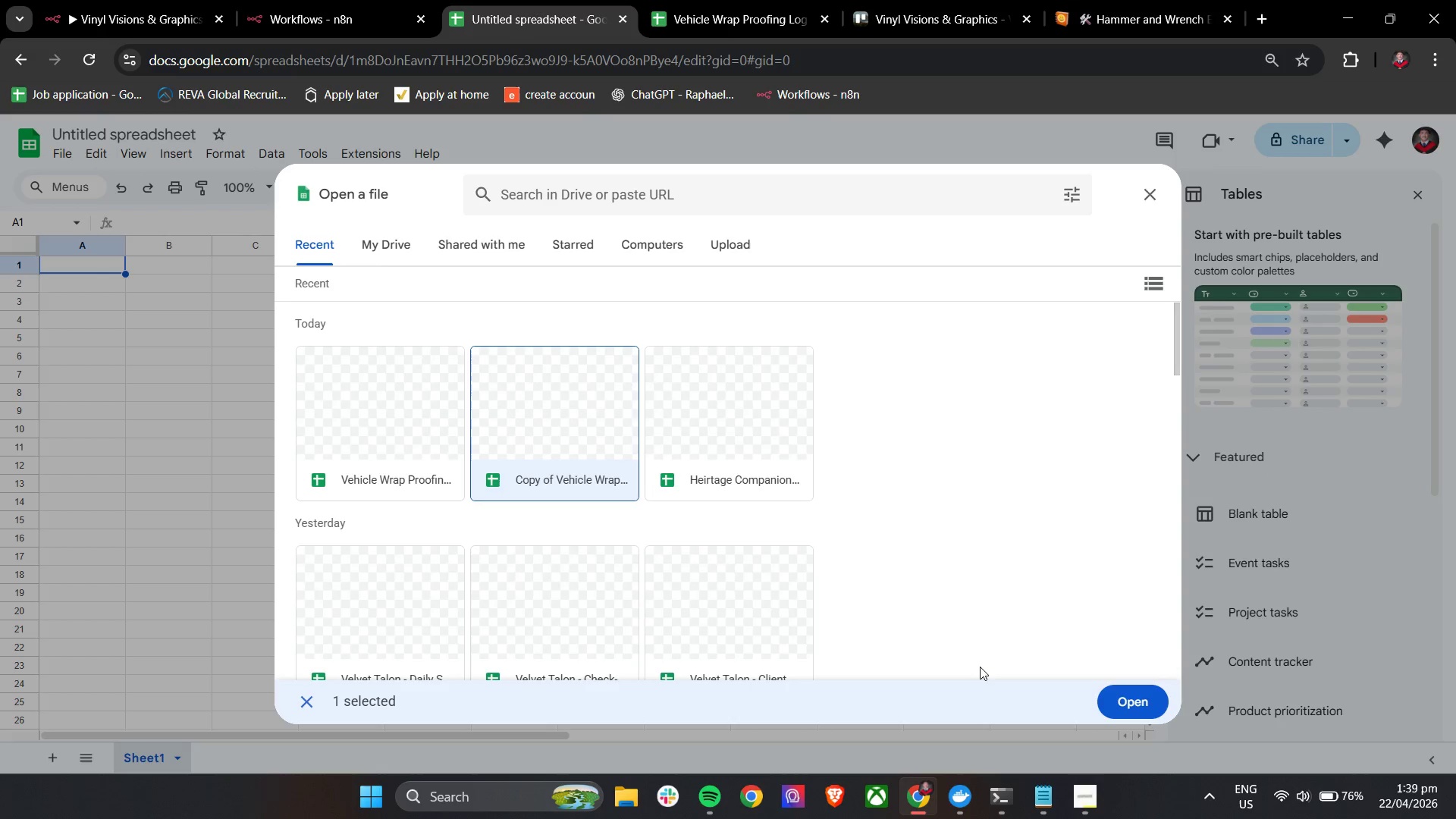 
left_click([1103, 706])
 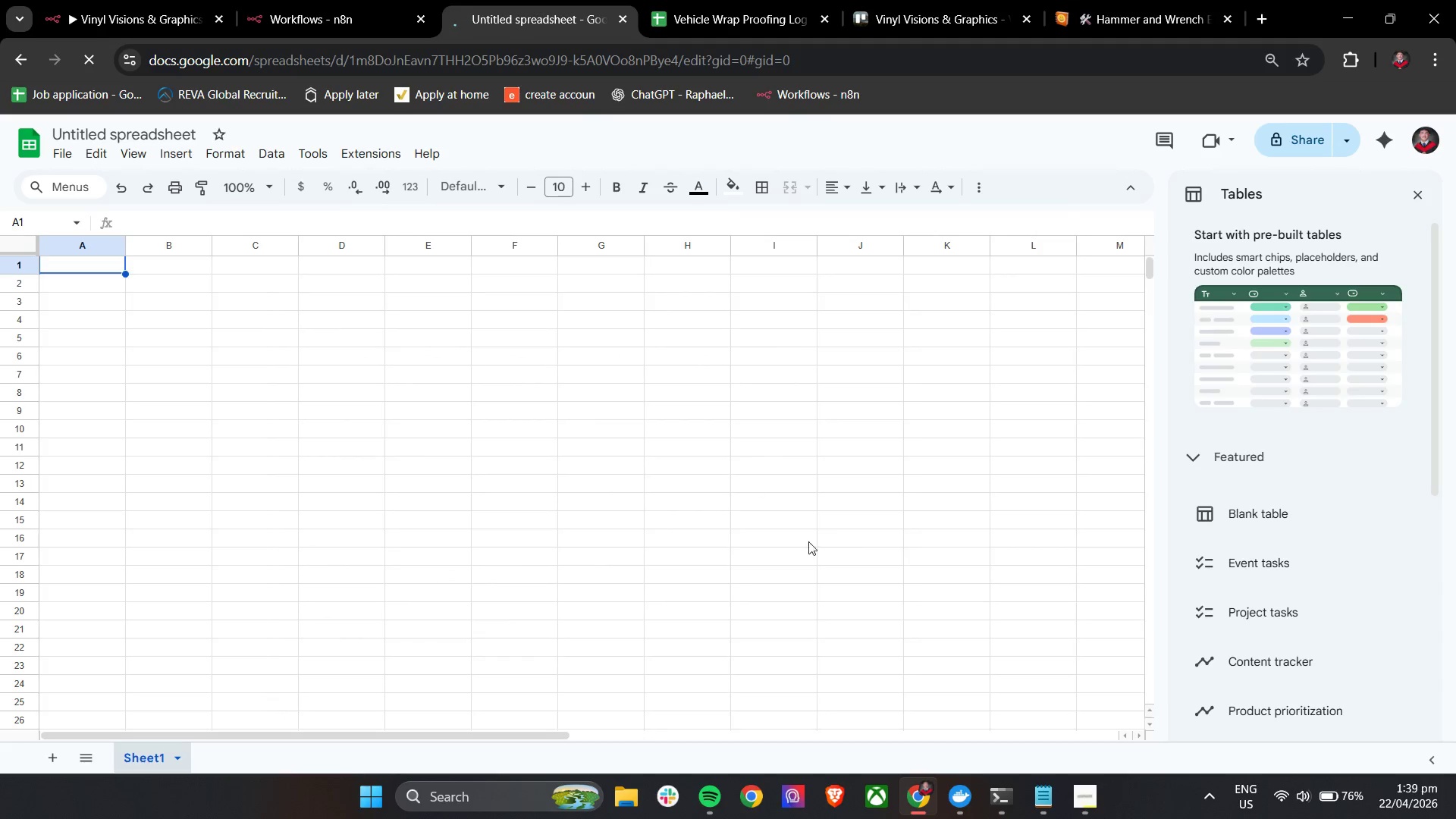 
left_click_drag(start_coordinate=[678, 0], to_coordinate=[555, 0])
 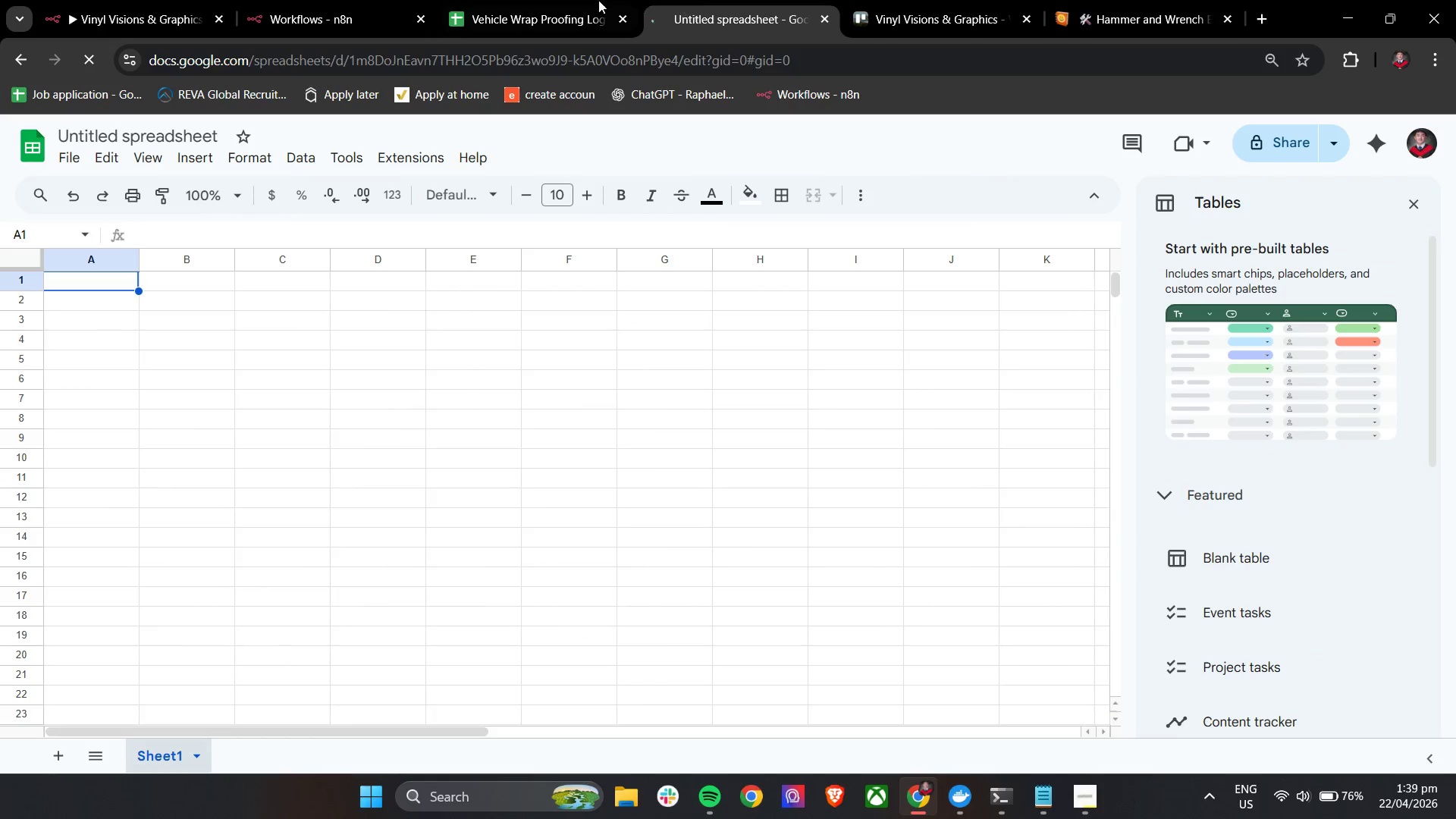 
left_click([549, 0])
 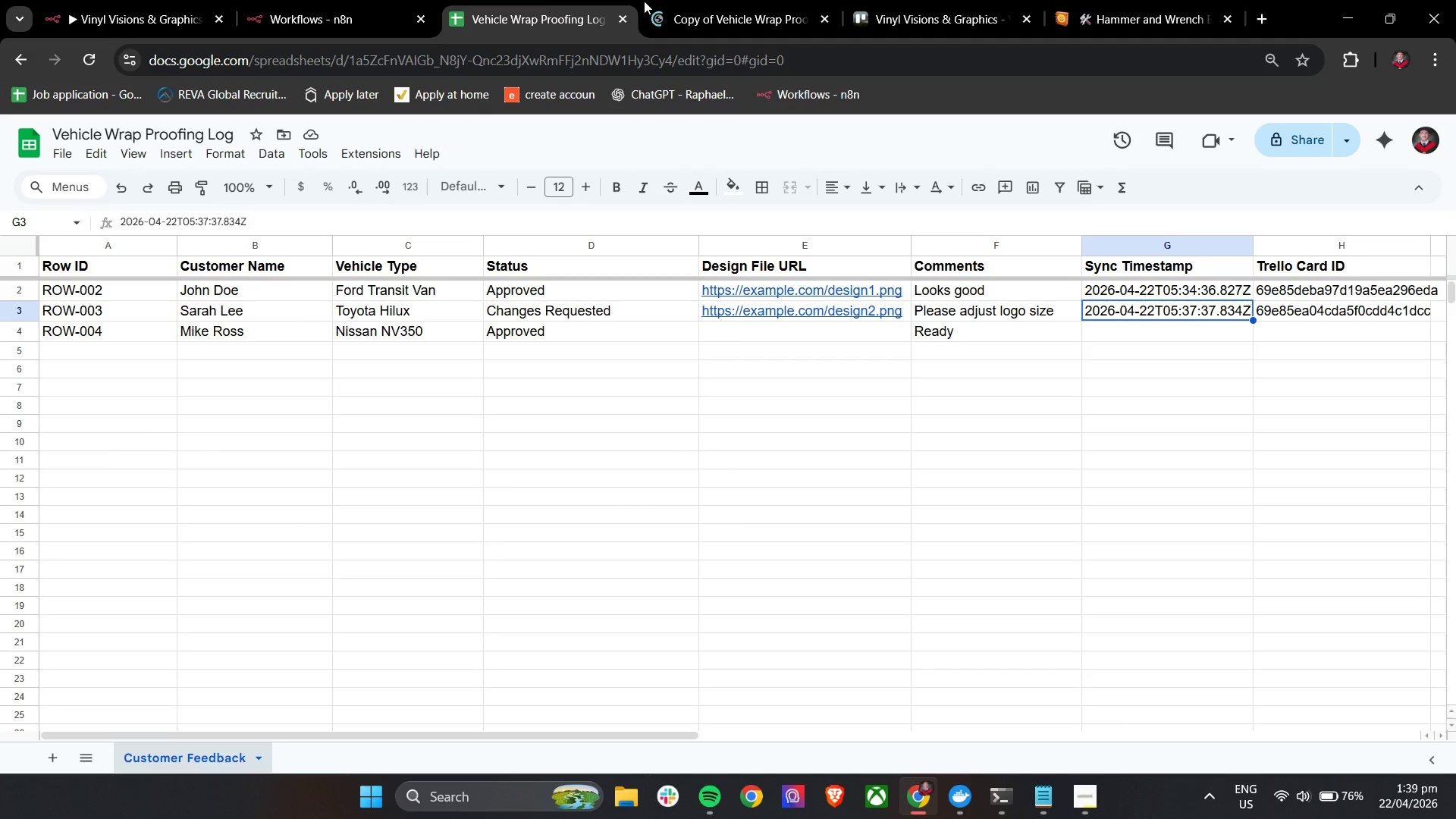 
left_click([685, 0])
 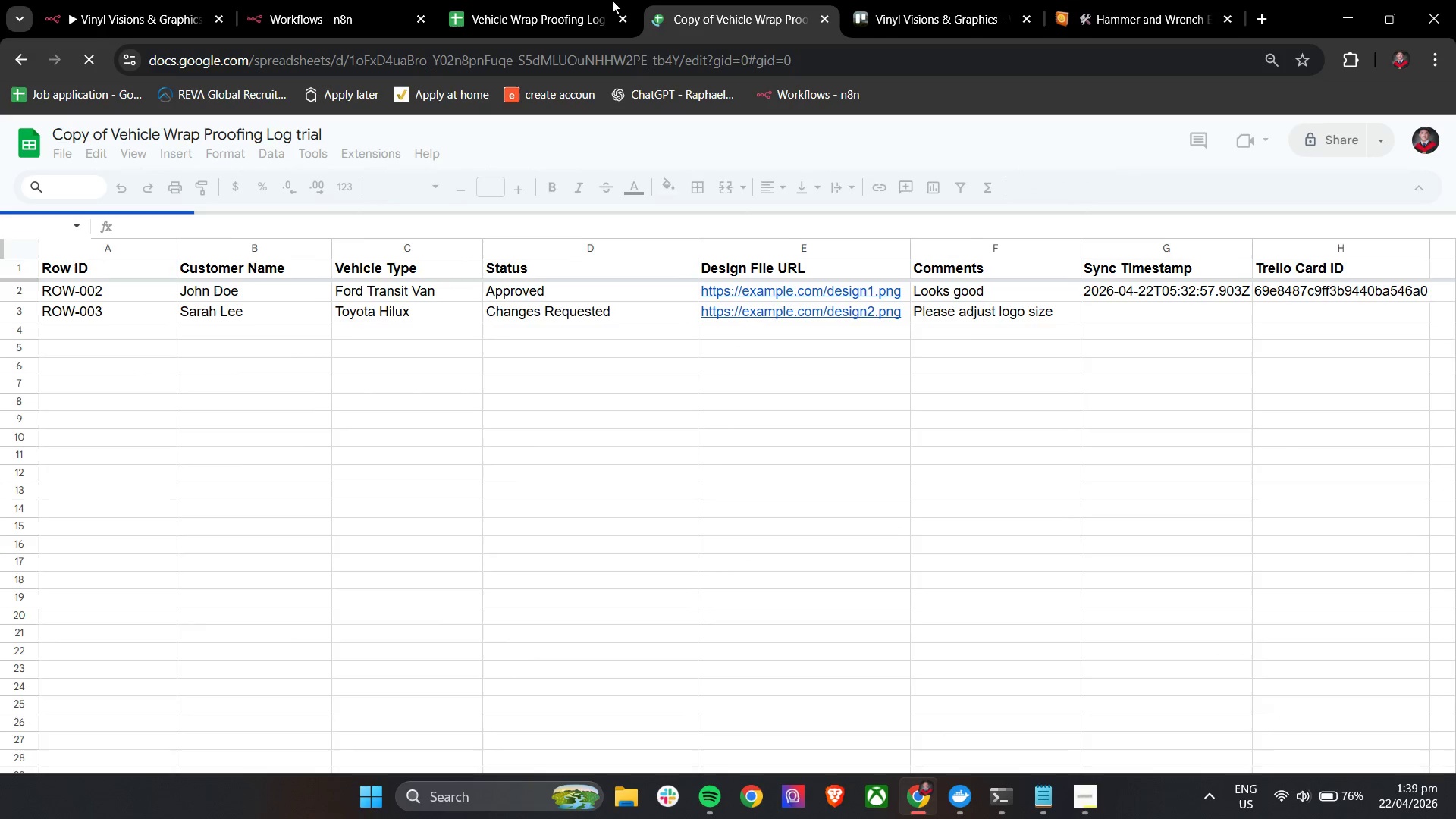 
left_click([578, 0])
 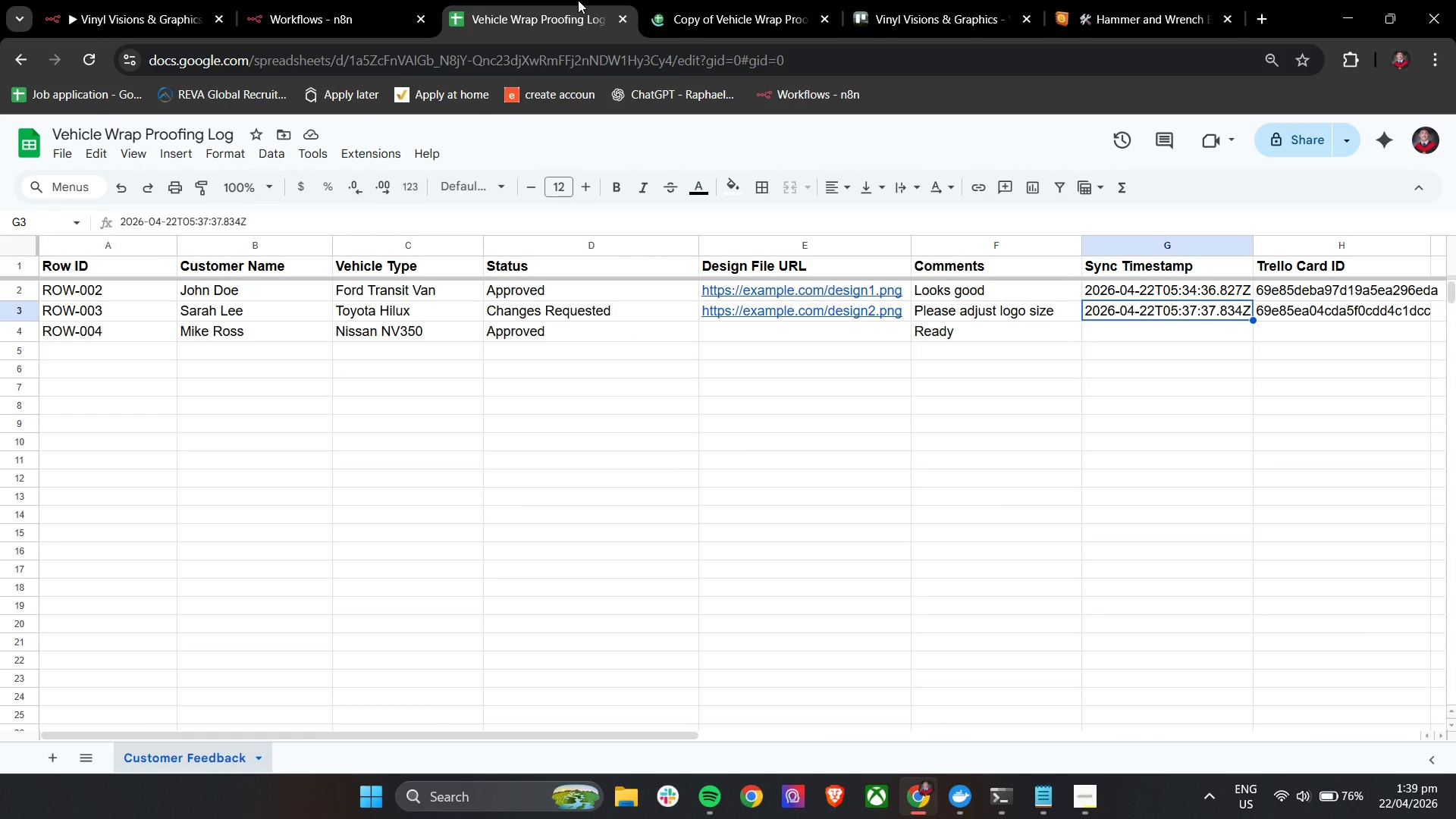 
left_click([676, 0])
 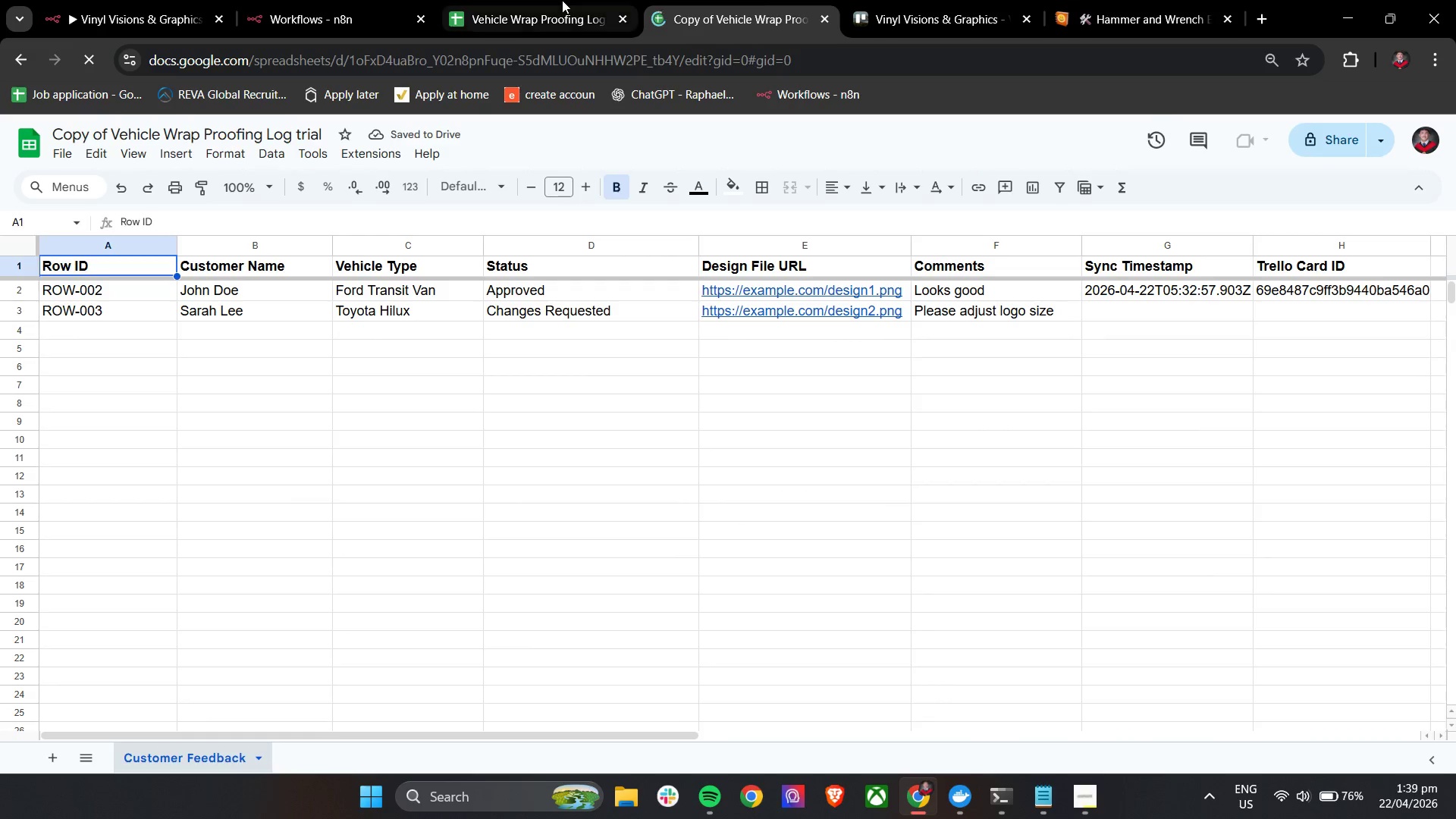 
double_click([672, 0])
 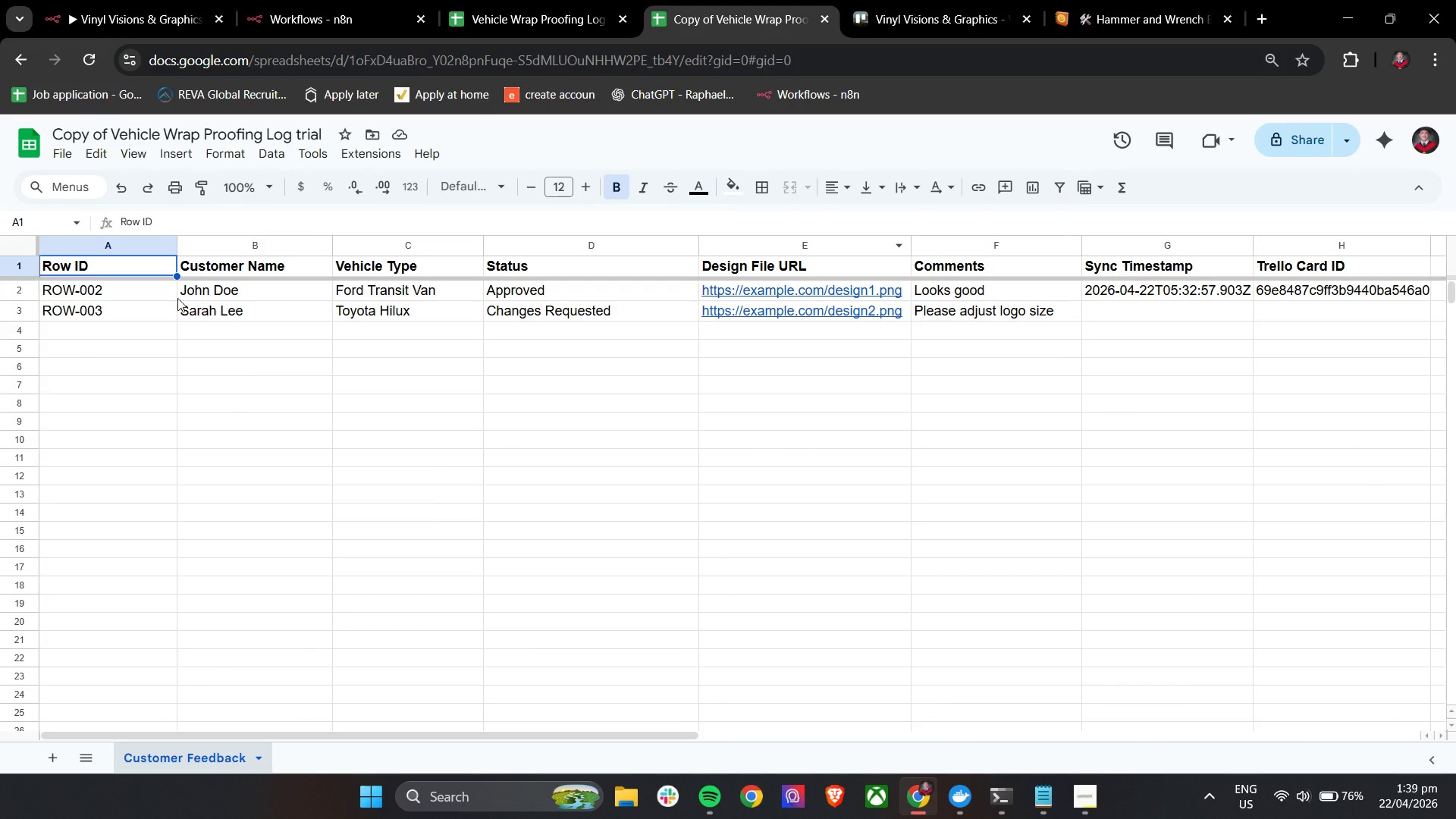 
left_click_drag(start_coordinate=[96, 289], to_coordinate=[1388, 345])
 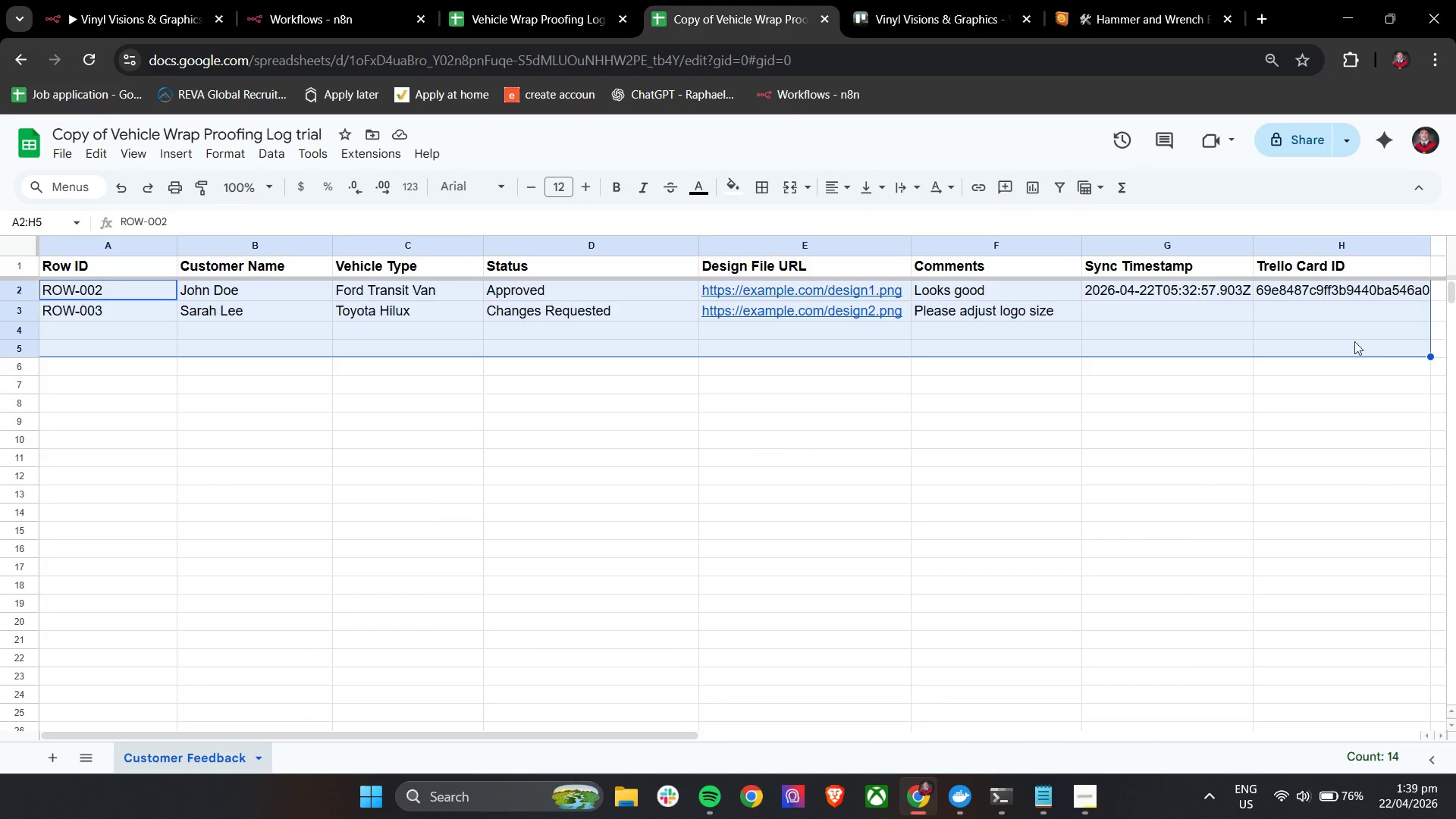 
key(Backspace)
 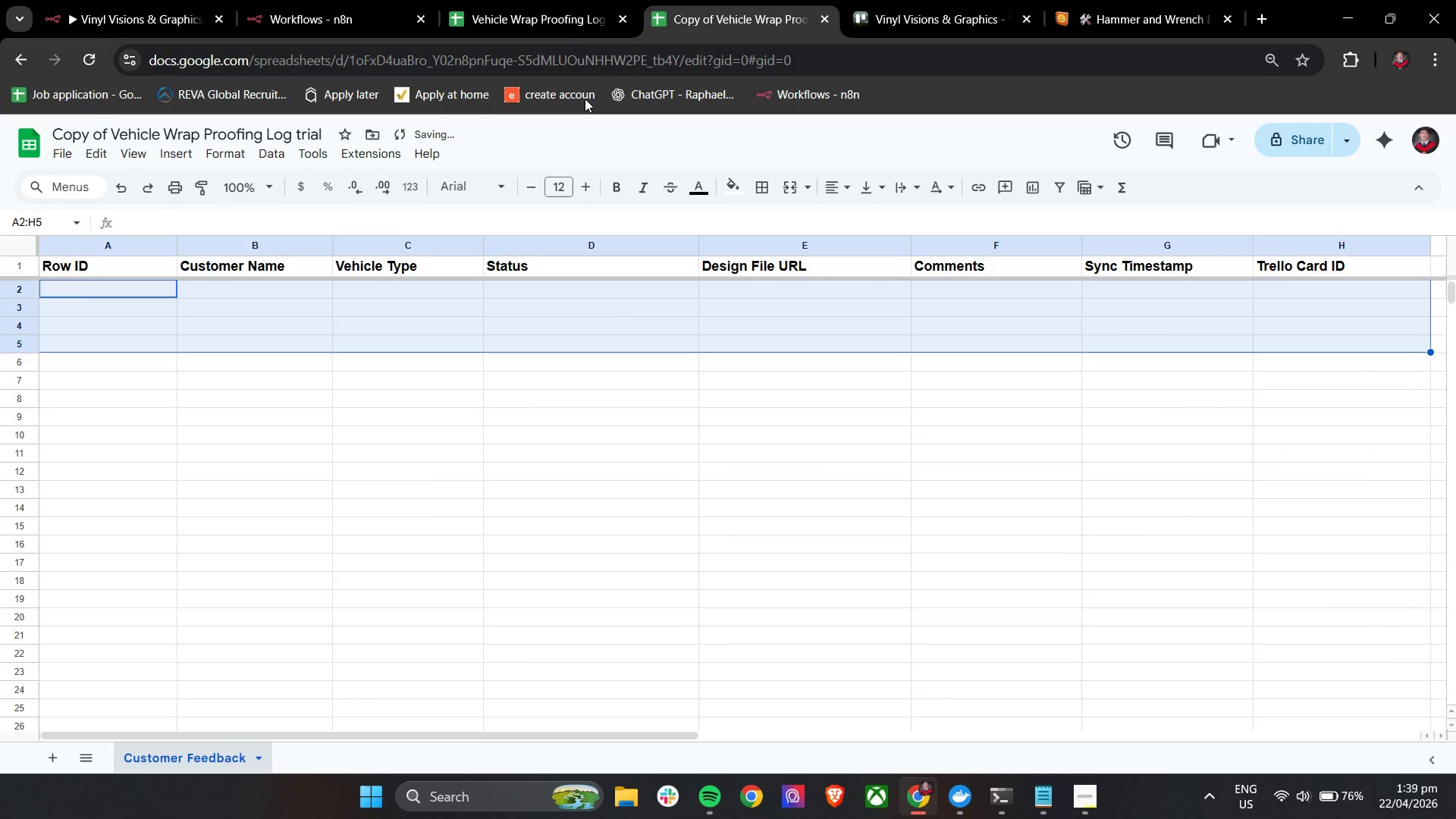 
left_click([551, 0])
 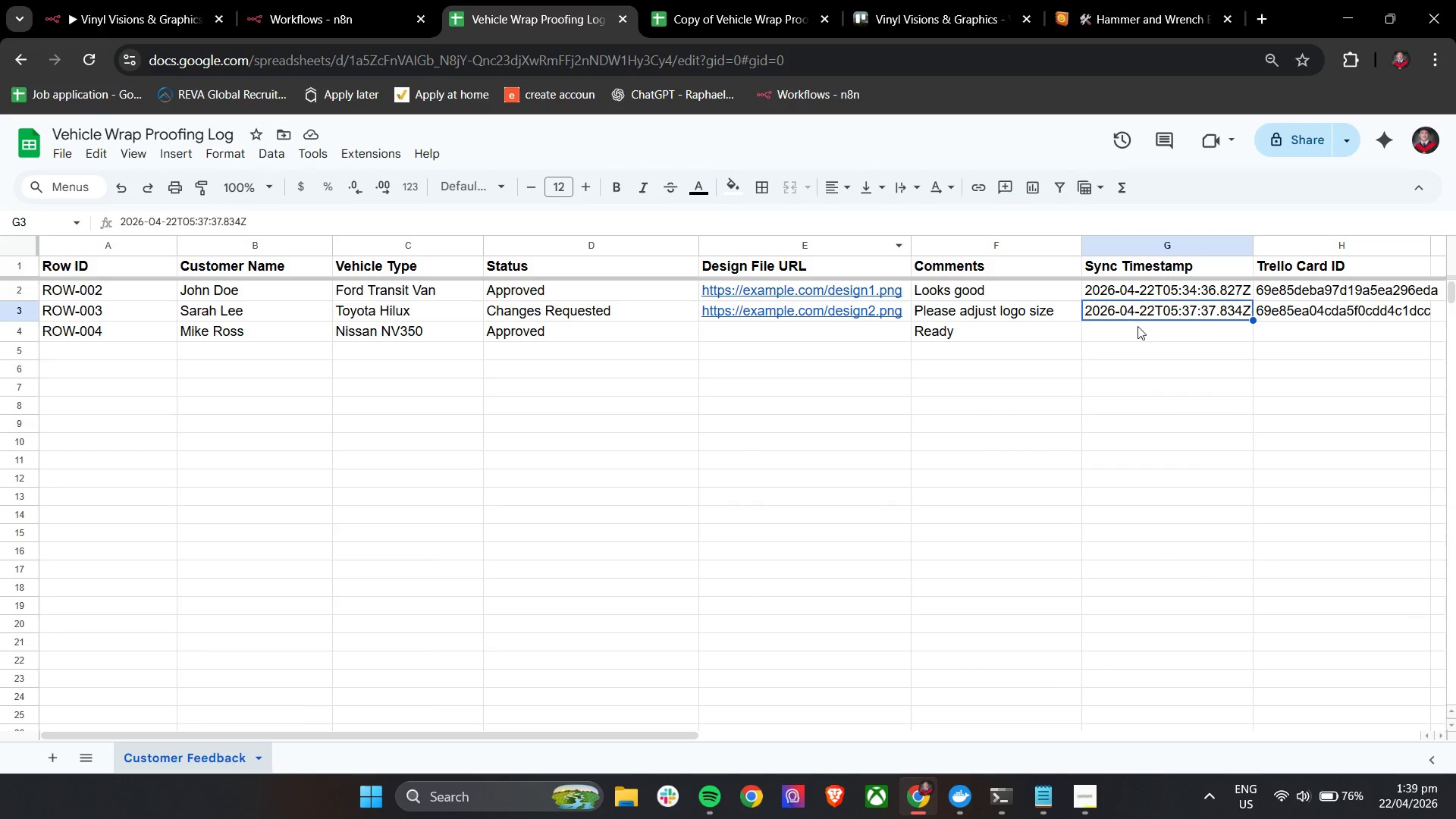 
left_click_drag(start_coordinate=[1143, 292], to_coordinate=[1301, 319])
 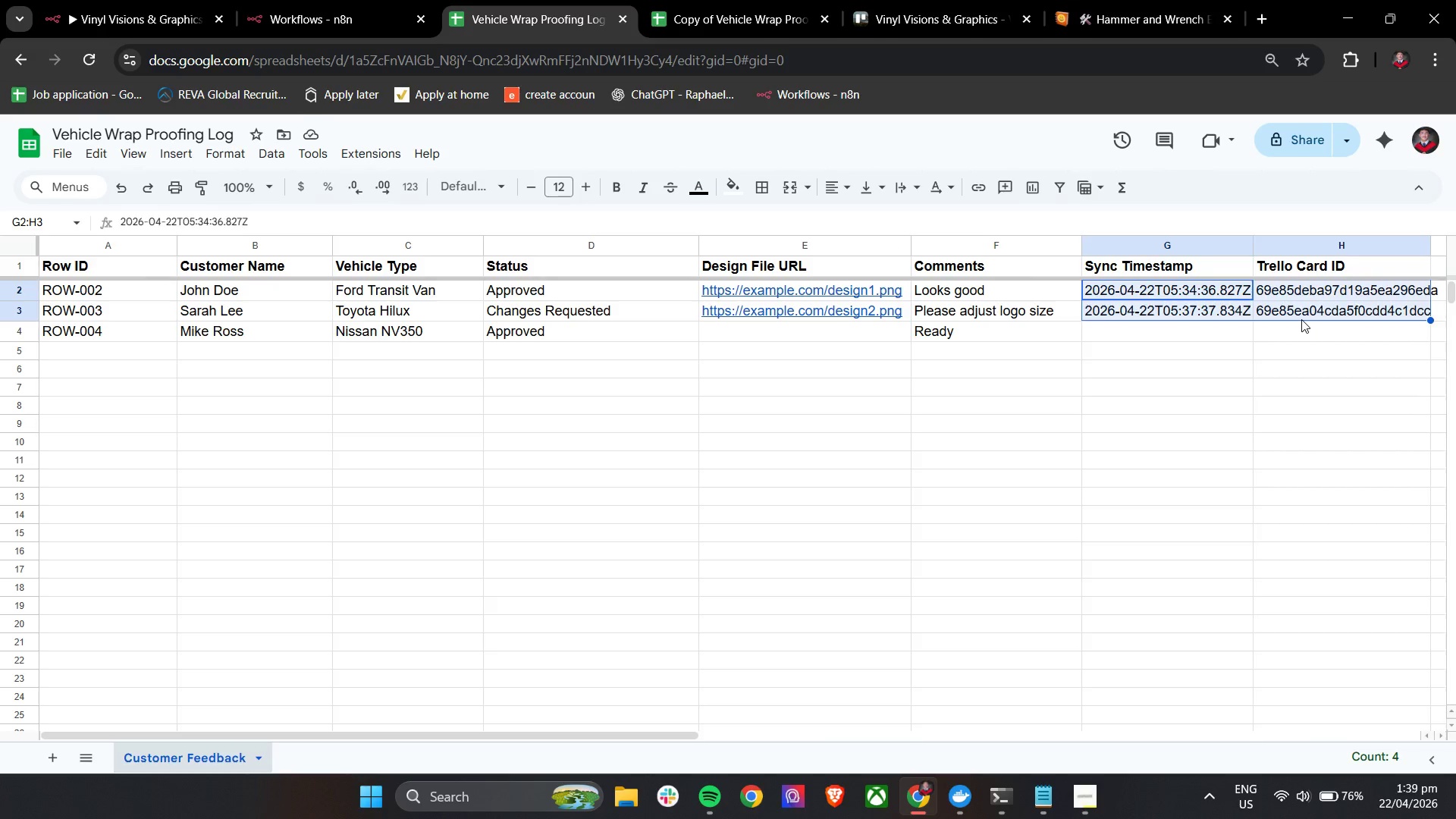 
key(Backspace)
 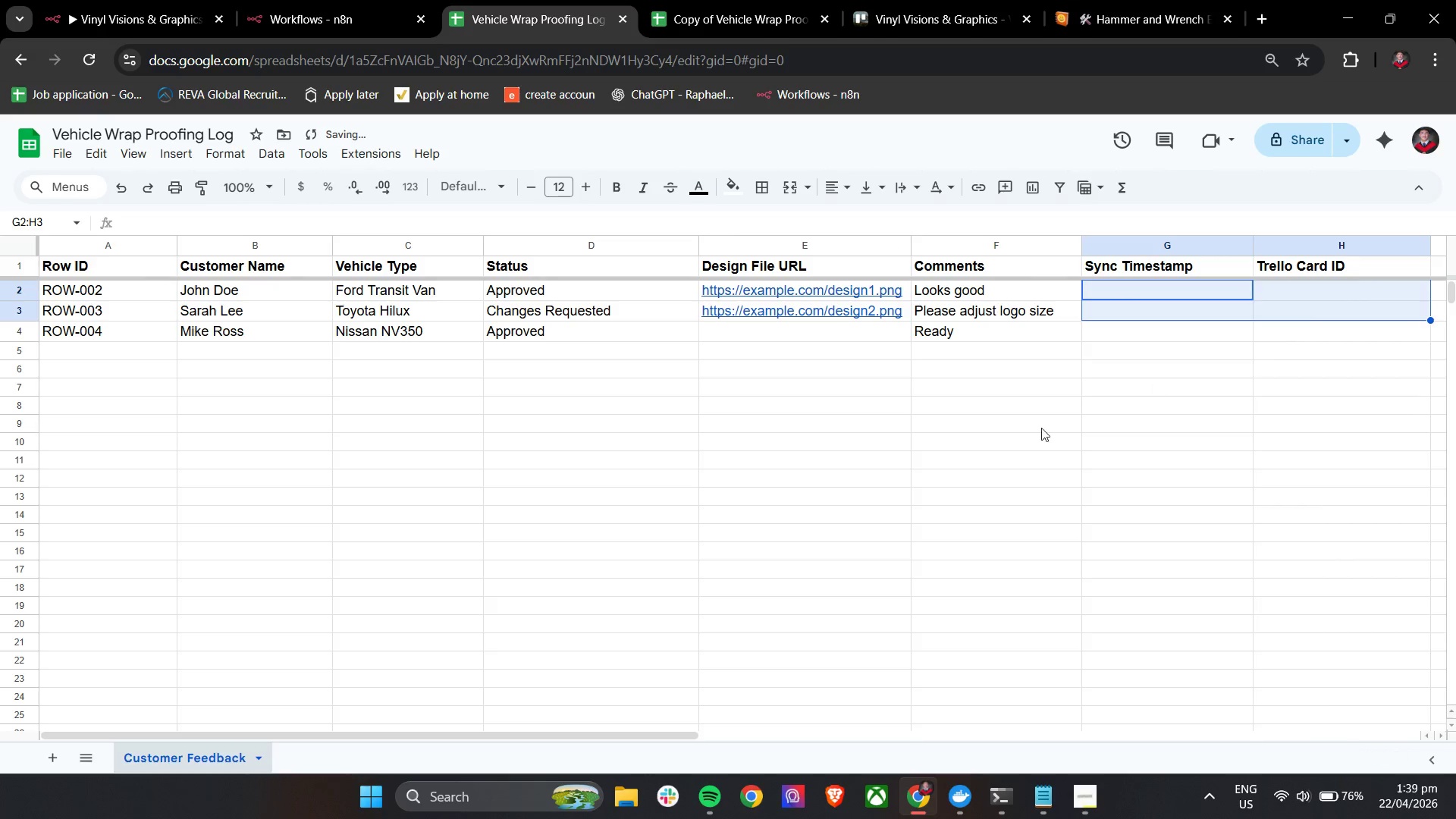 
left_click_drag(start_coordinate=[1029, 435], to_coordinate=[1012, 435])
 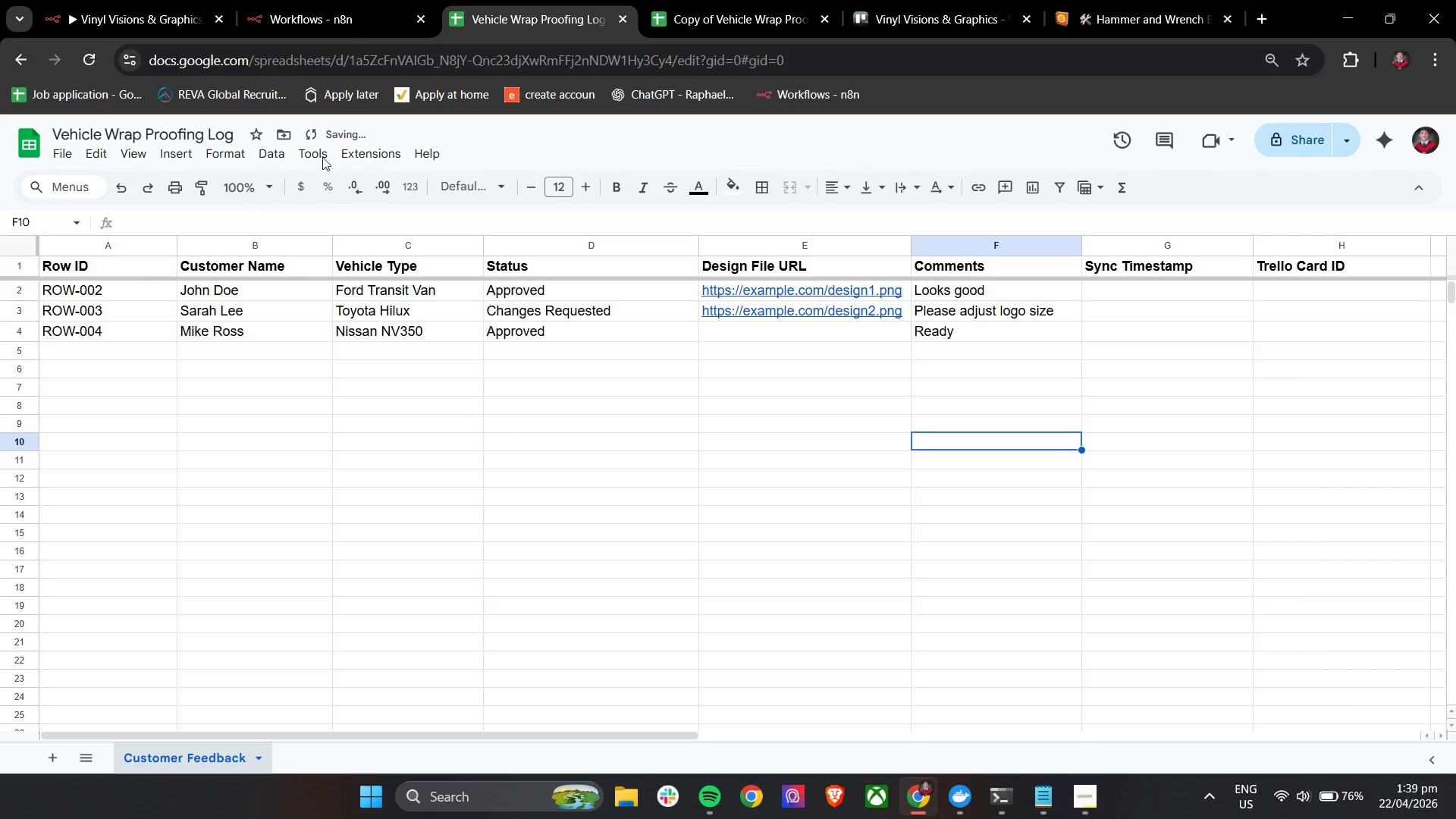 
left_click([363, 0])
 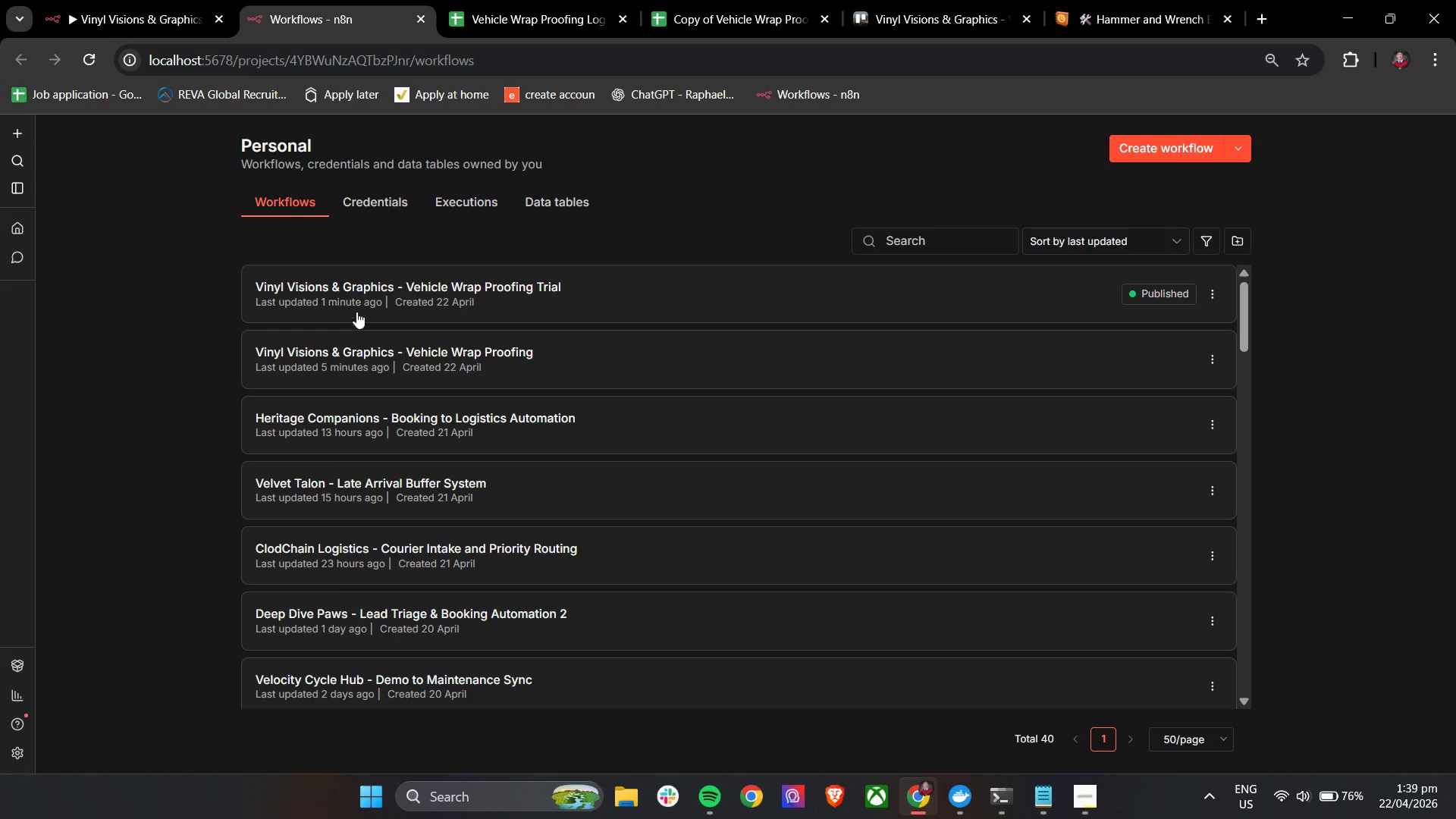 
left_click([408, 286])
 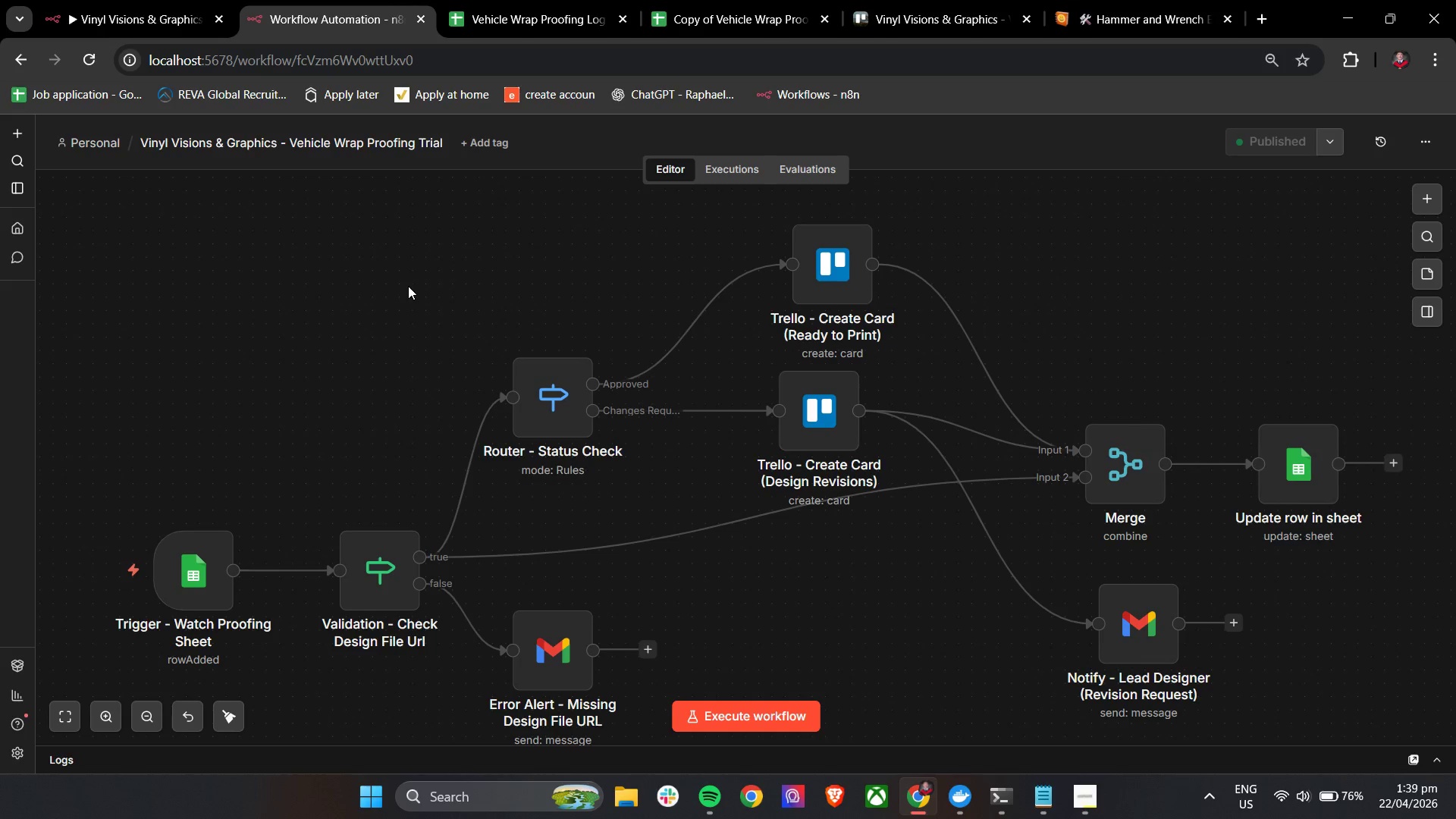 
left_click([1274, 456])
 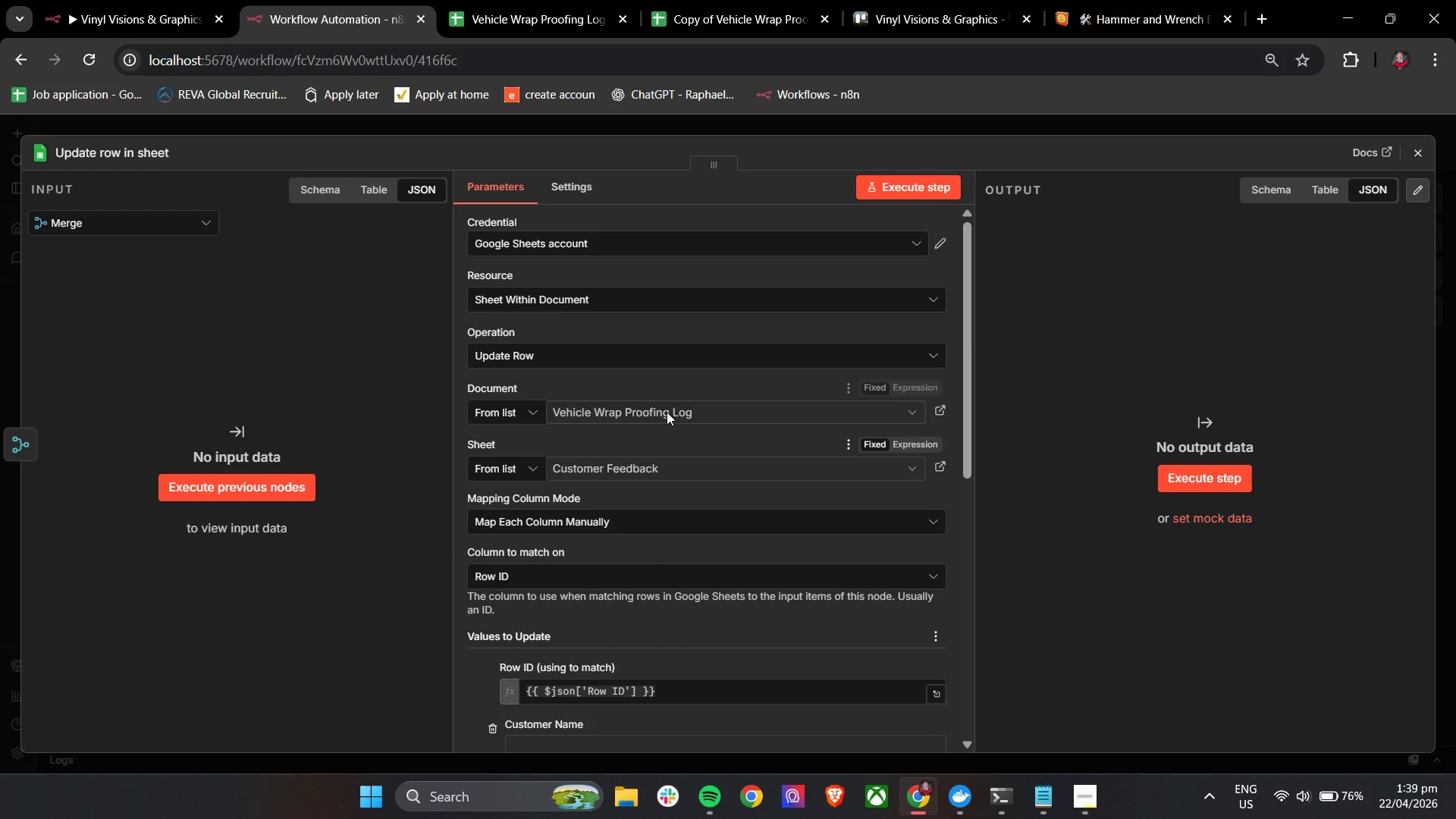 
left_click([650, 419])
 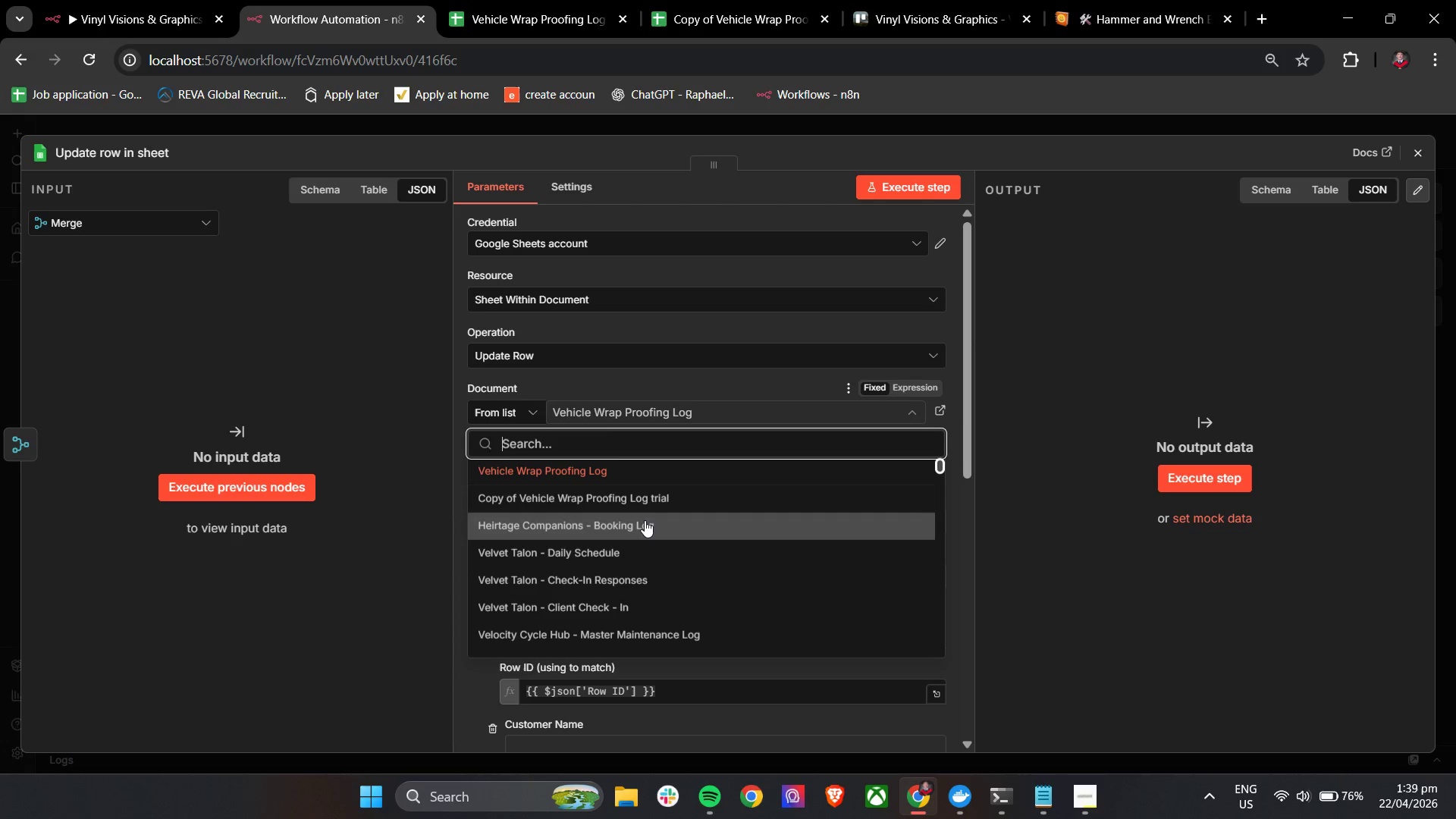 
left_click([658, 507])
 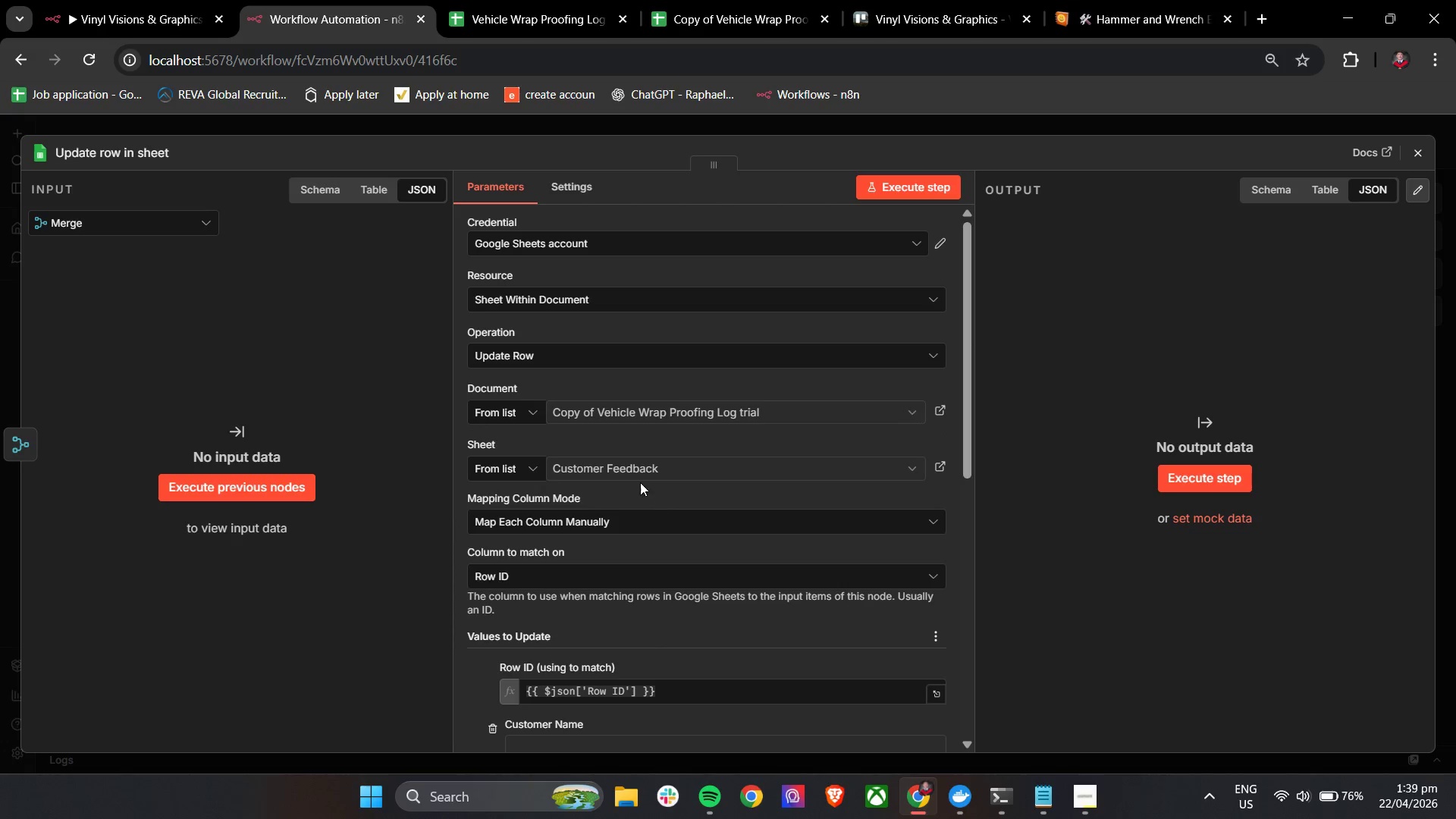 
left_click([639, 474])
 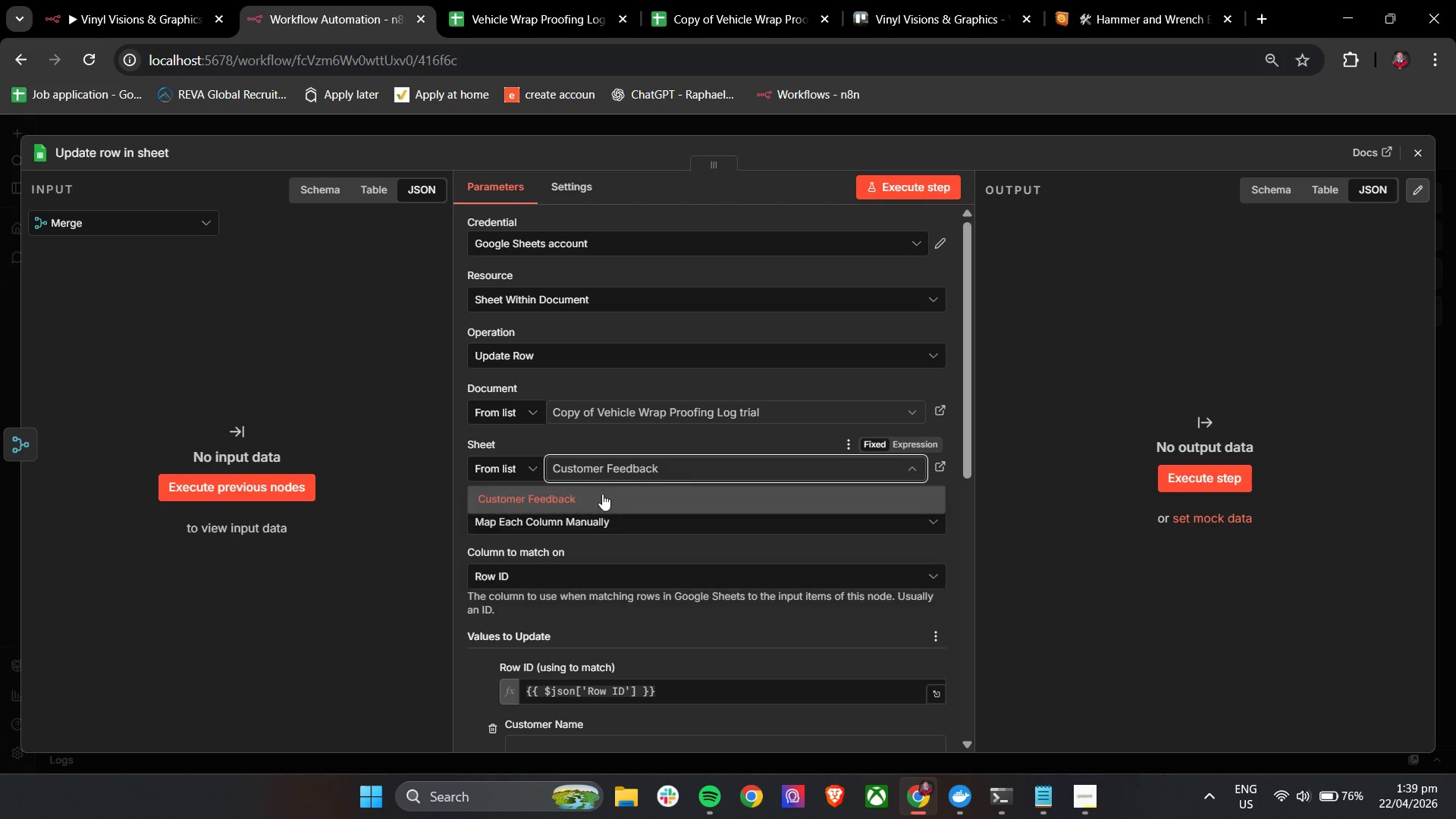 
left_click([563, 495])
 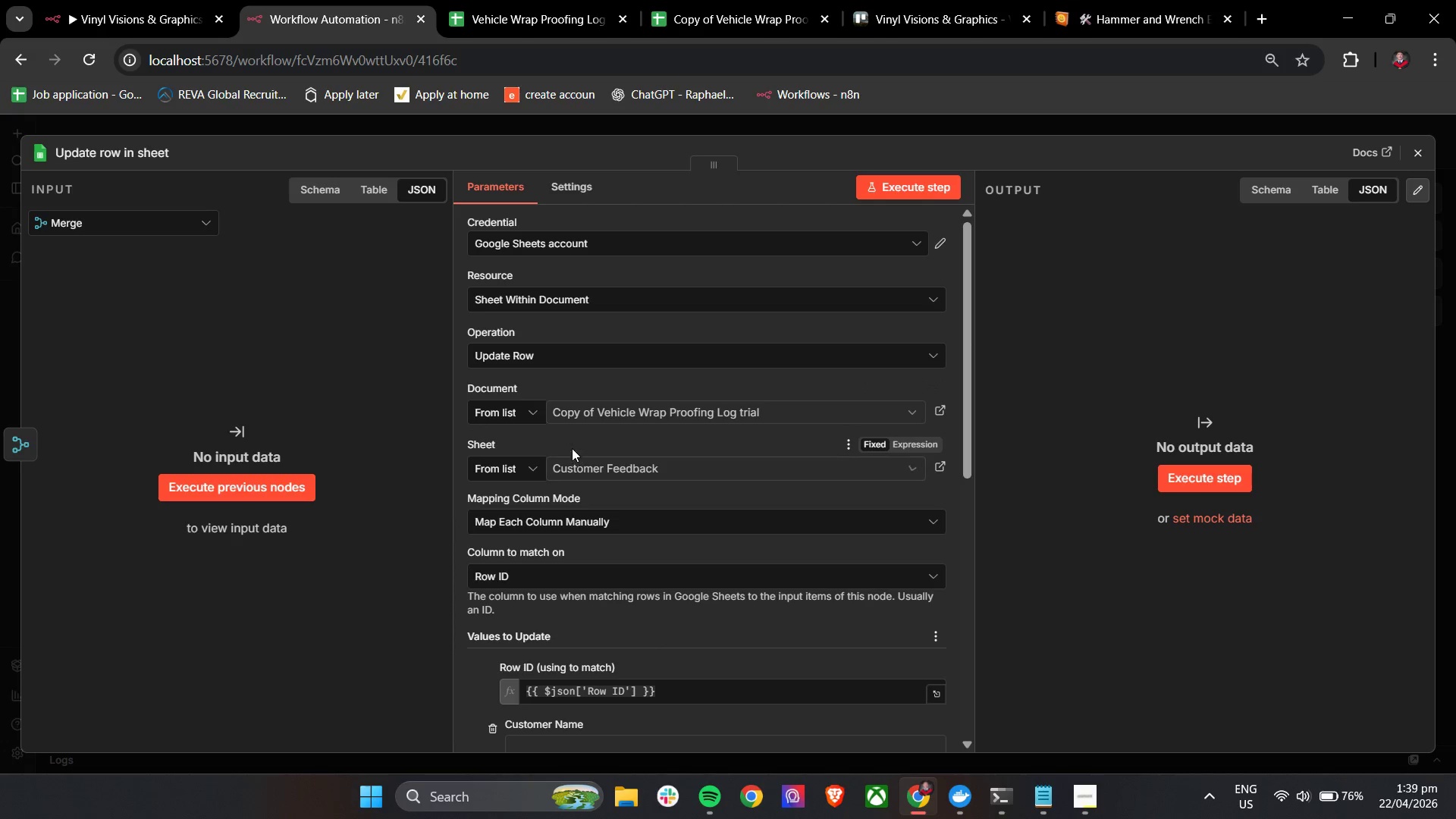 
left_click([572, 441])
 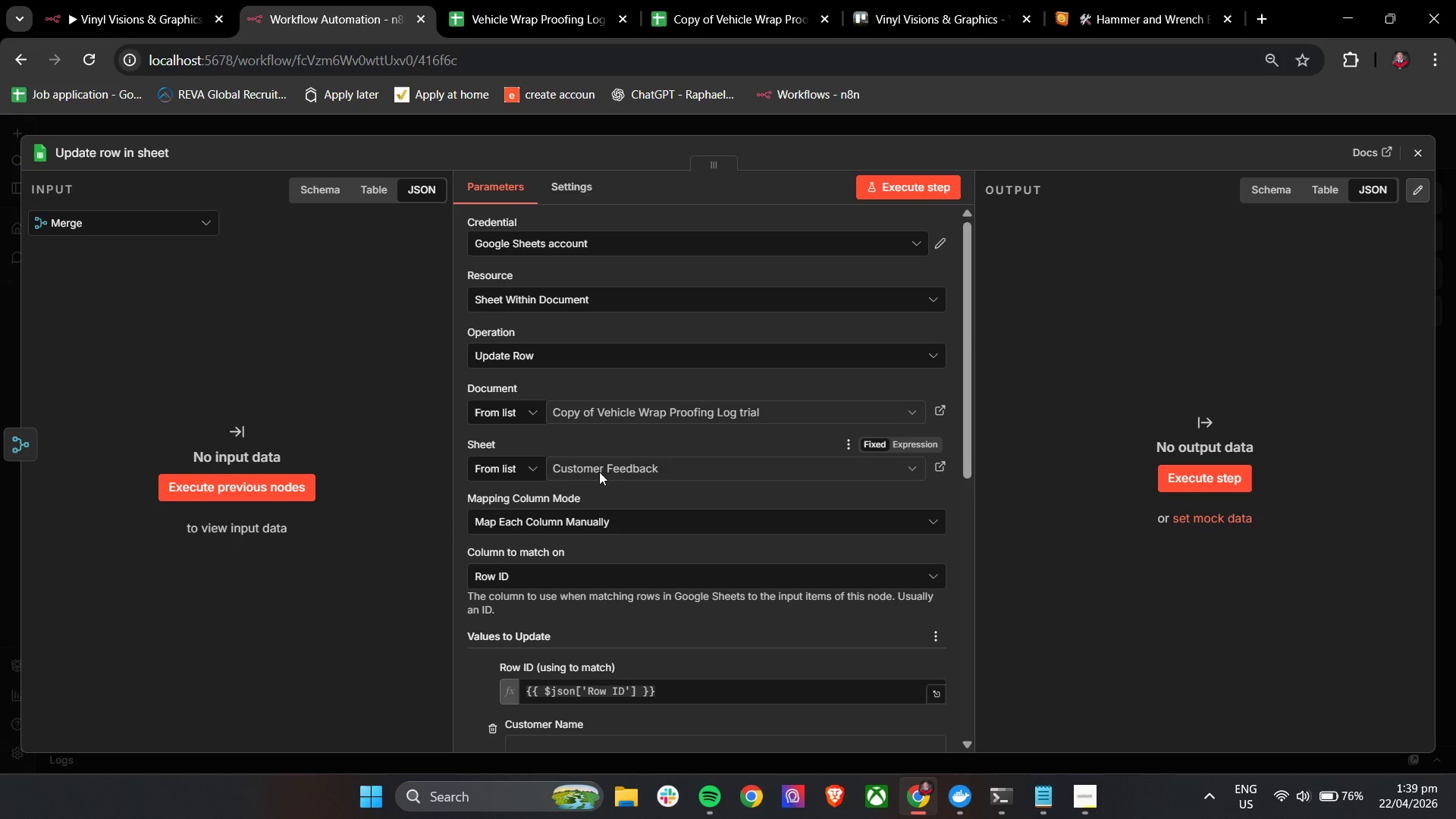 
scroll: coordinate [687, 610], scroll_direction: down, amount: 6.0
 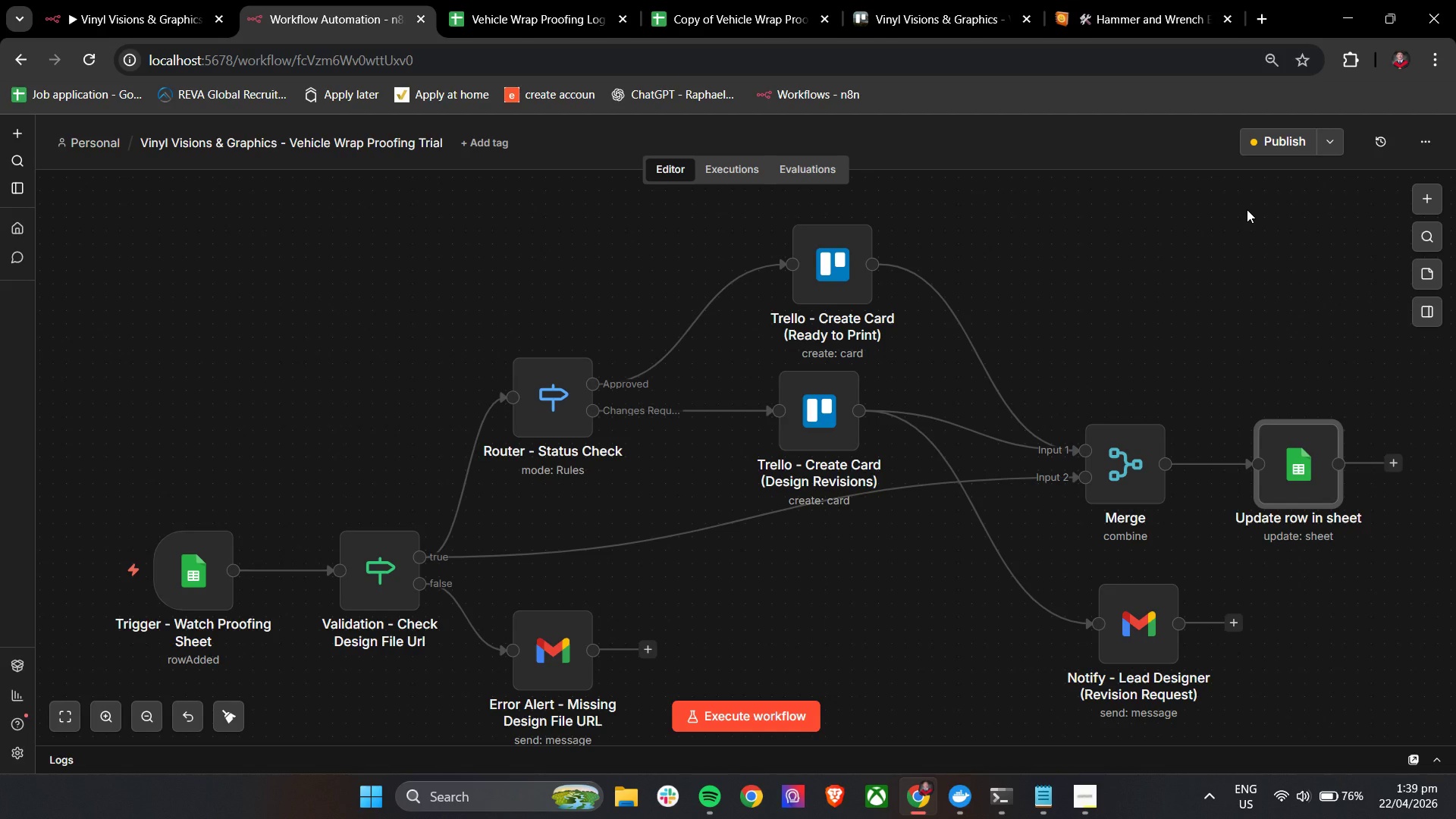 
left_click([565, 0])
 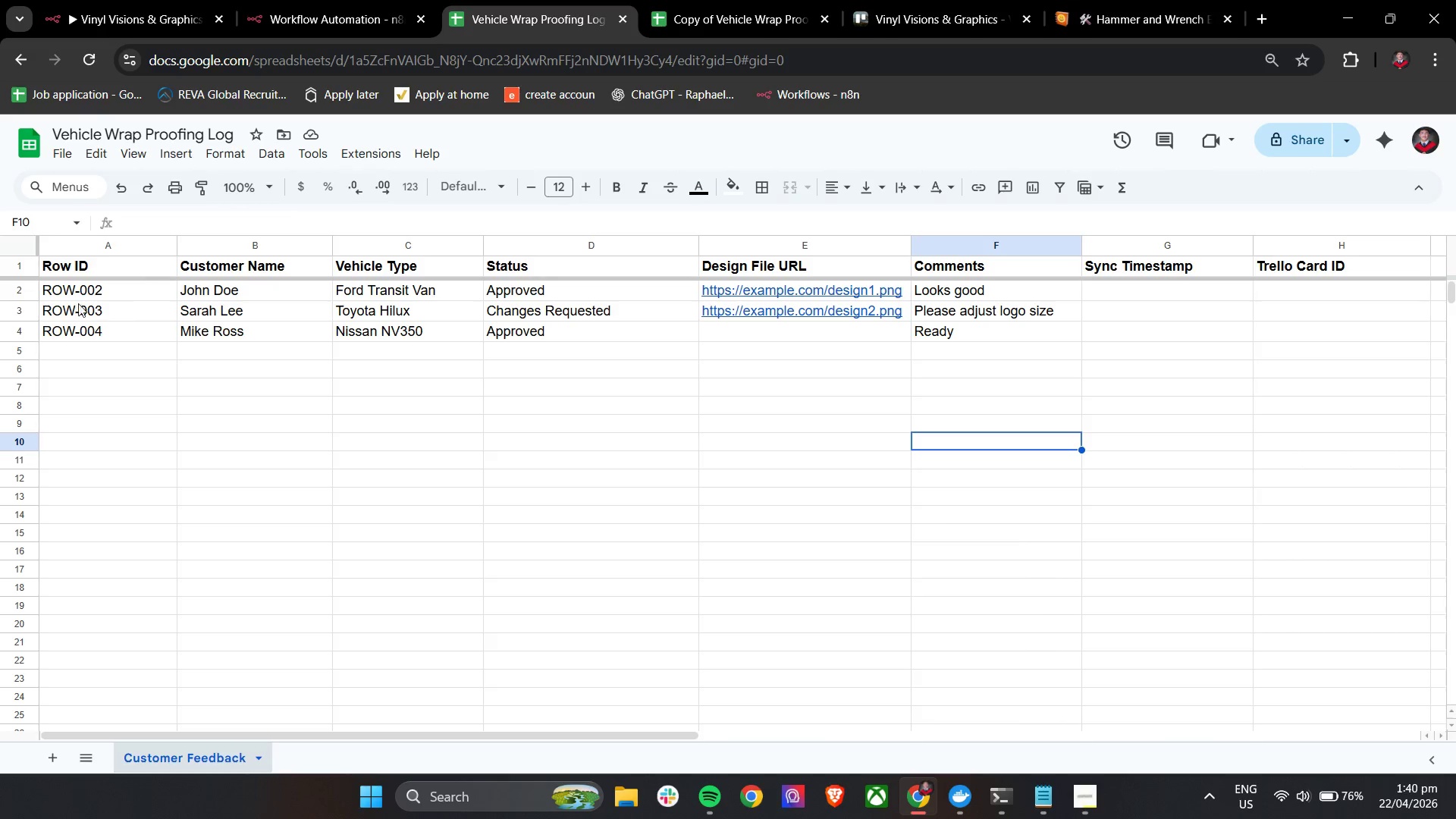 
left_click([17, 293])
 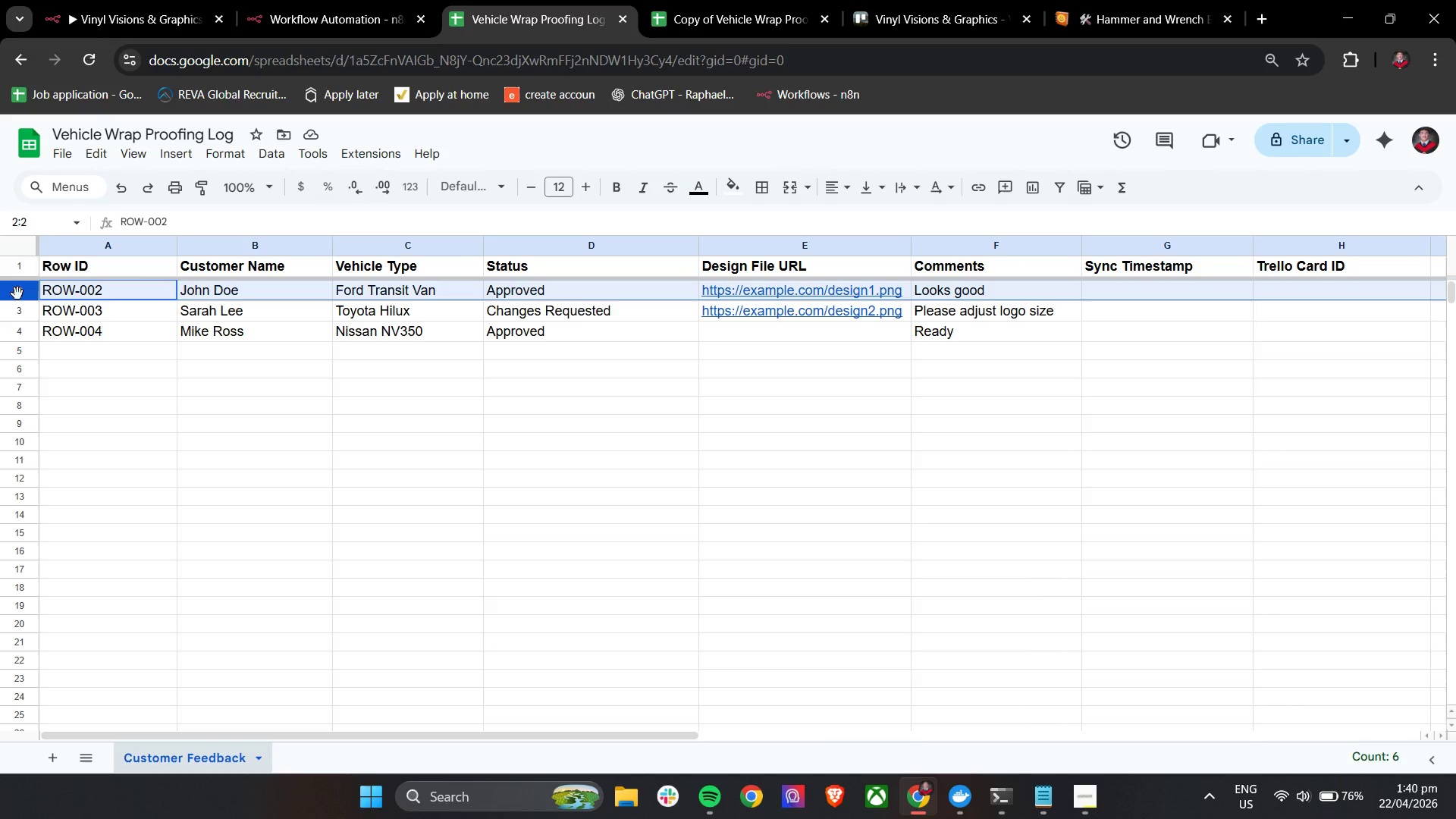 
key(Control+C)
 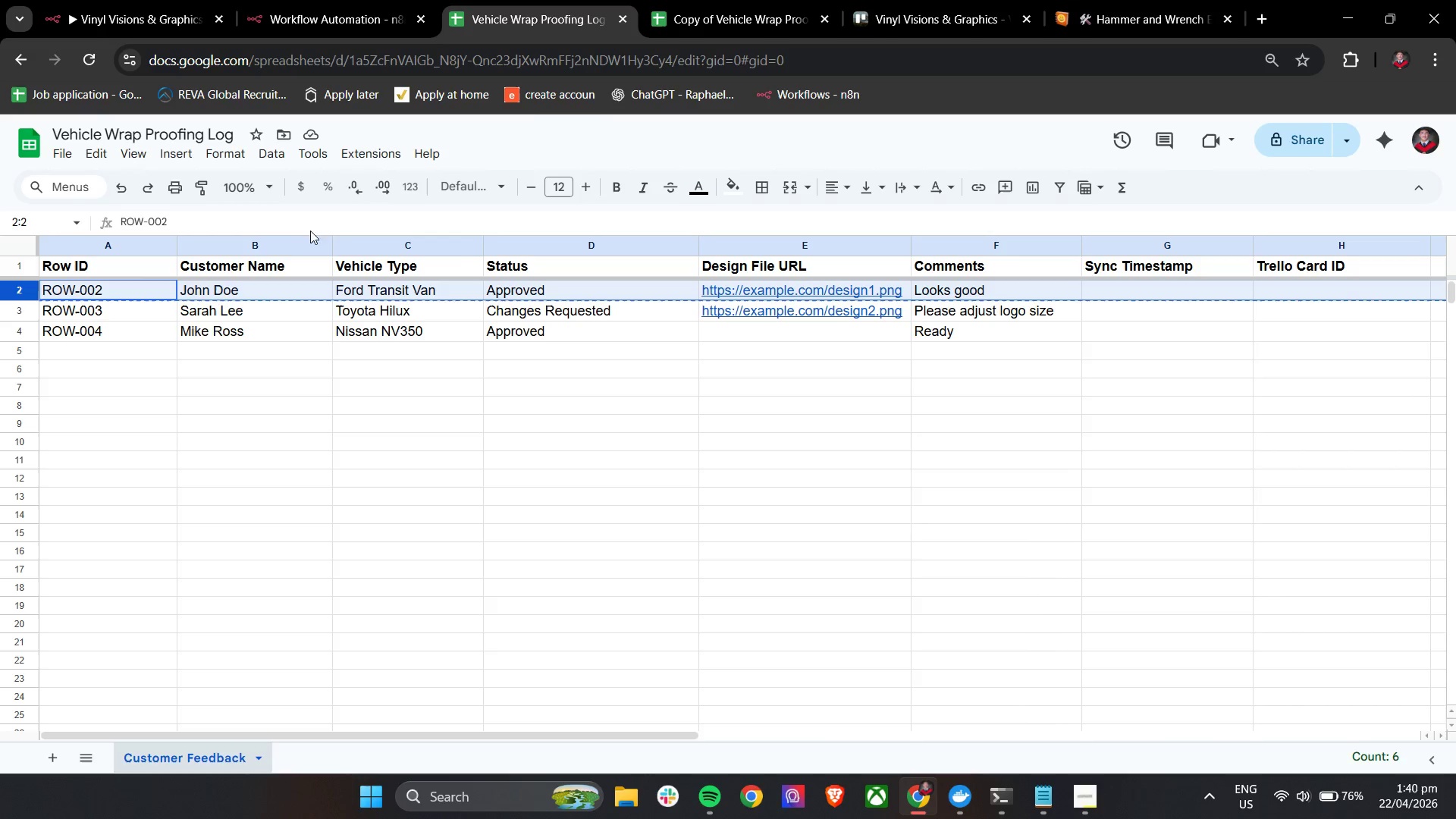 
key(Control+C)
 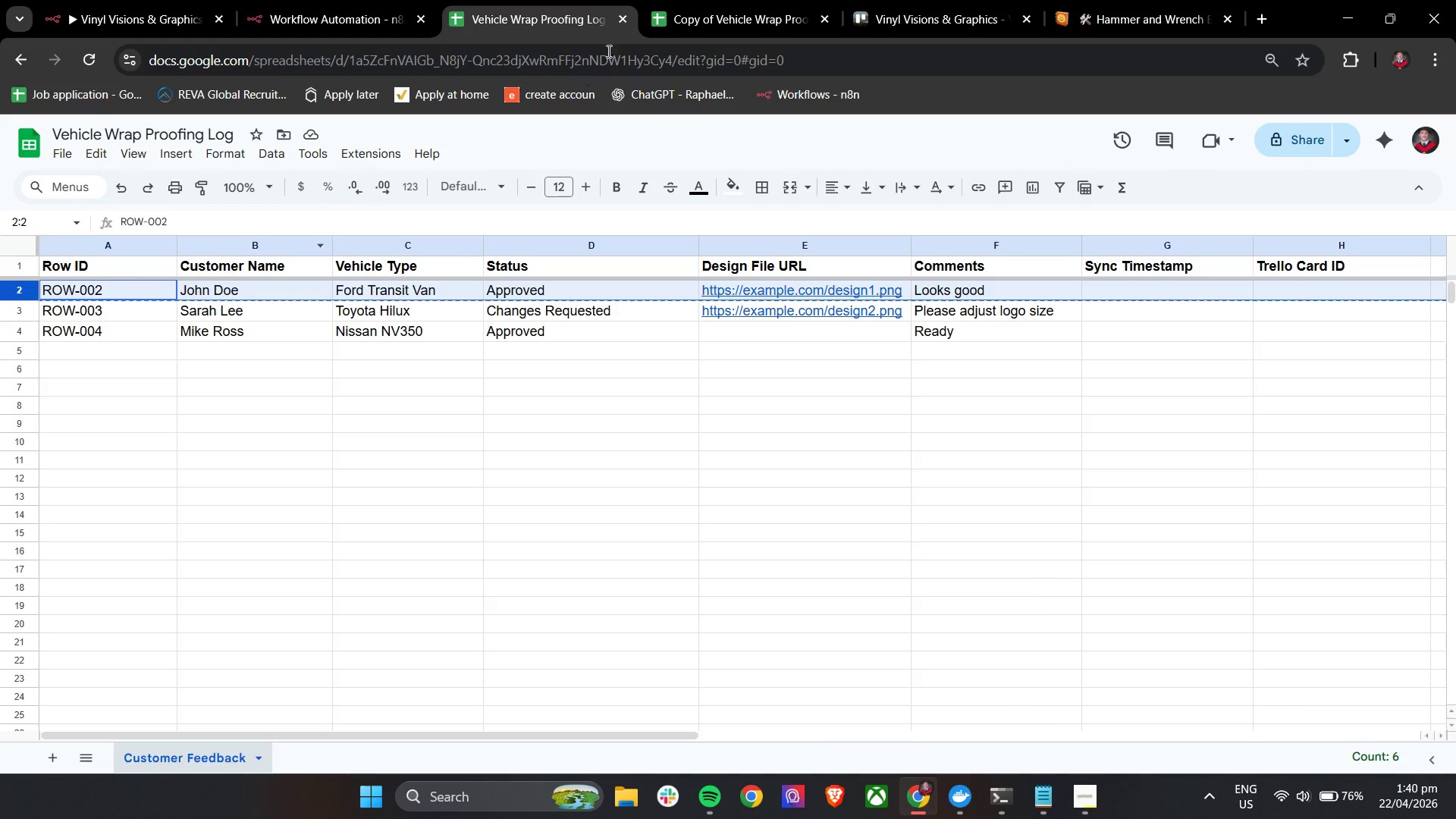 
key(Control+C)
 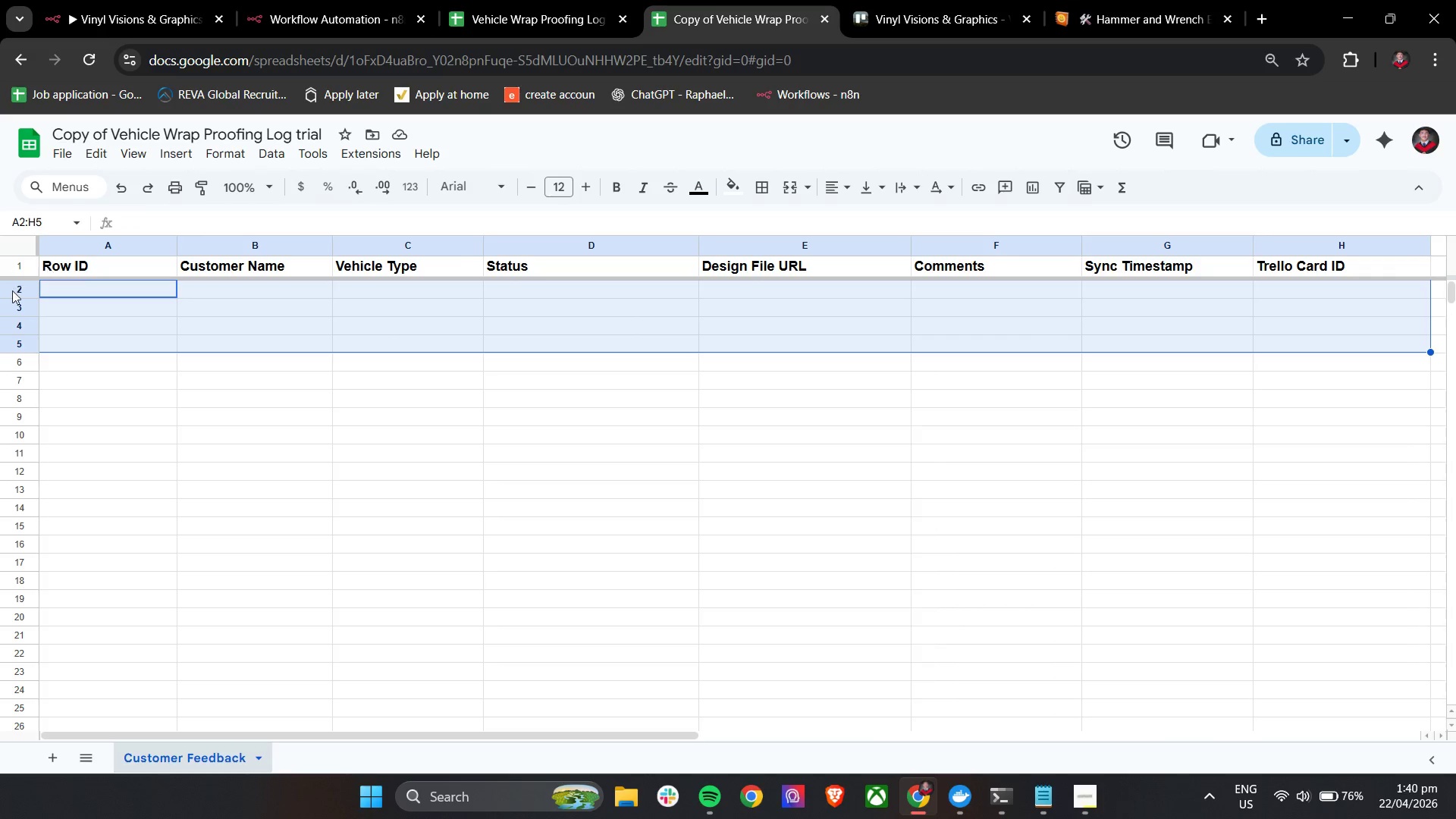 
left_click([166, 366])
 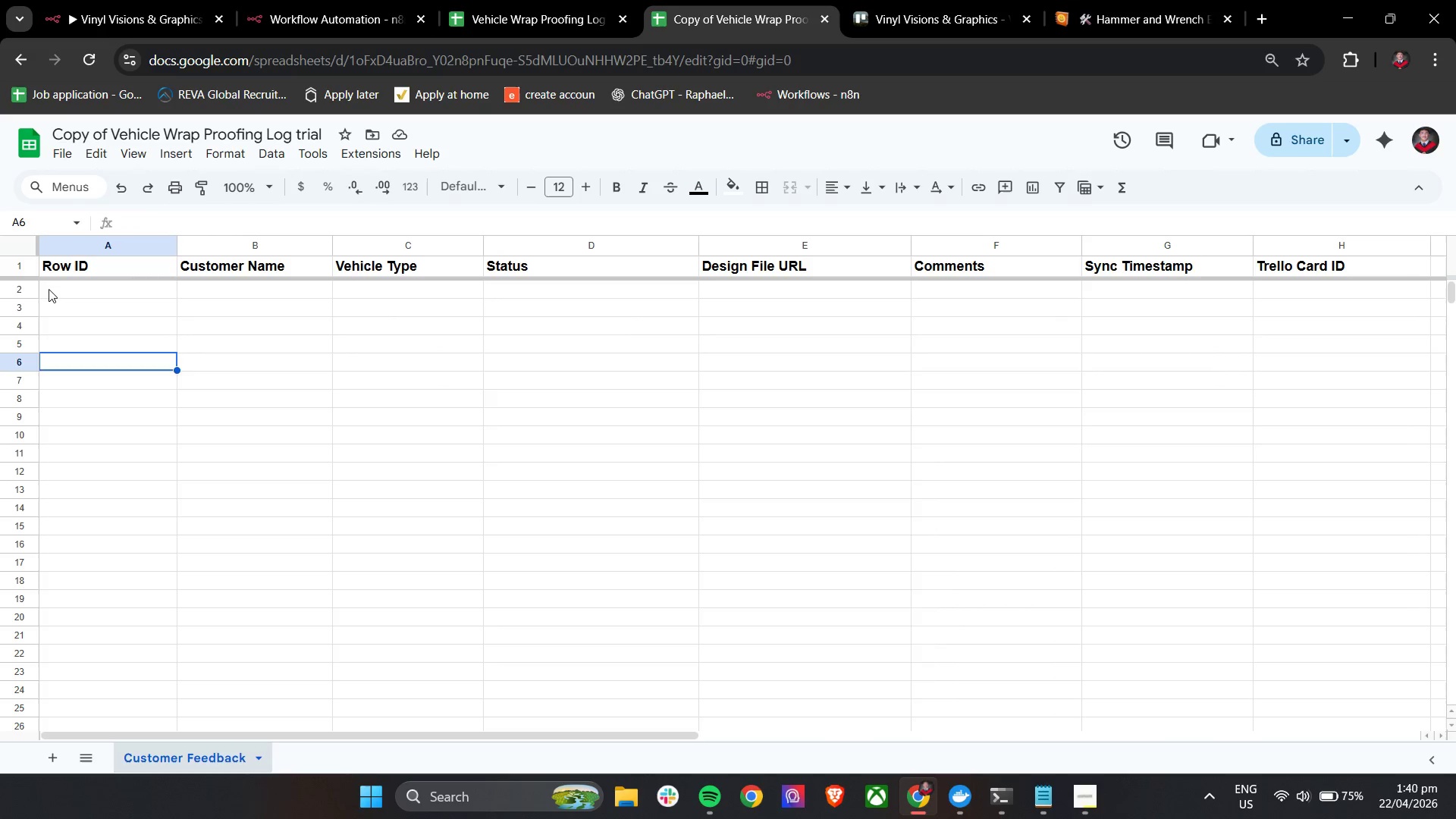 
left_click([44, 289])
 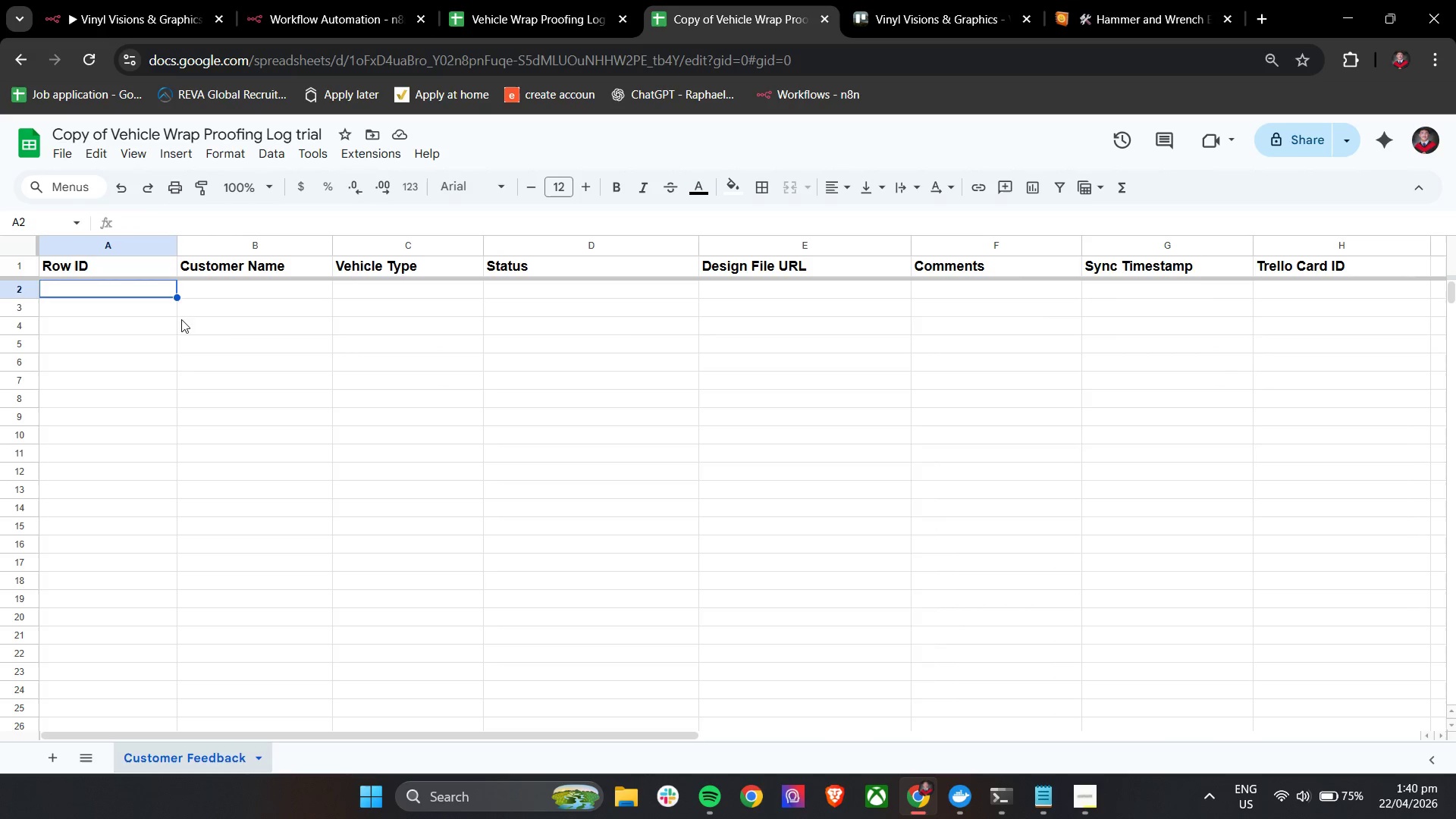 
key(Control+V)
 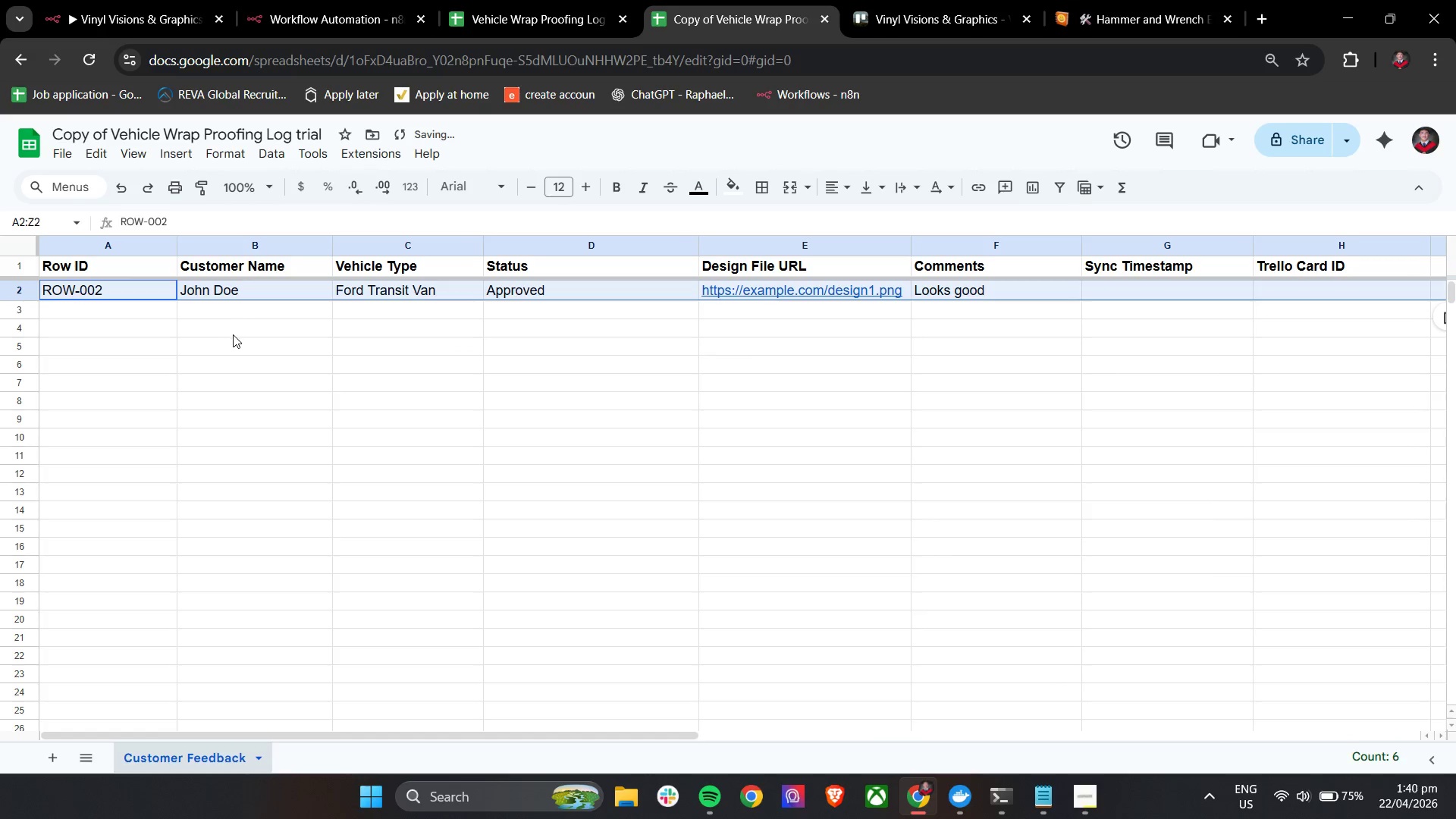 
left_click([291, 378])
 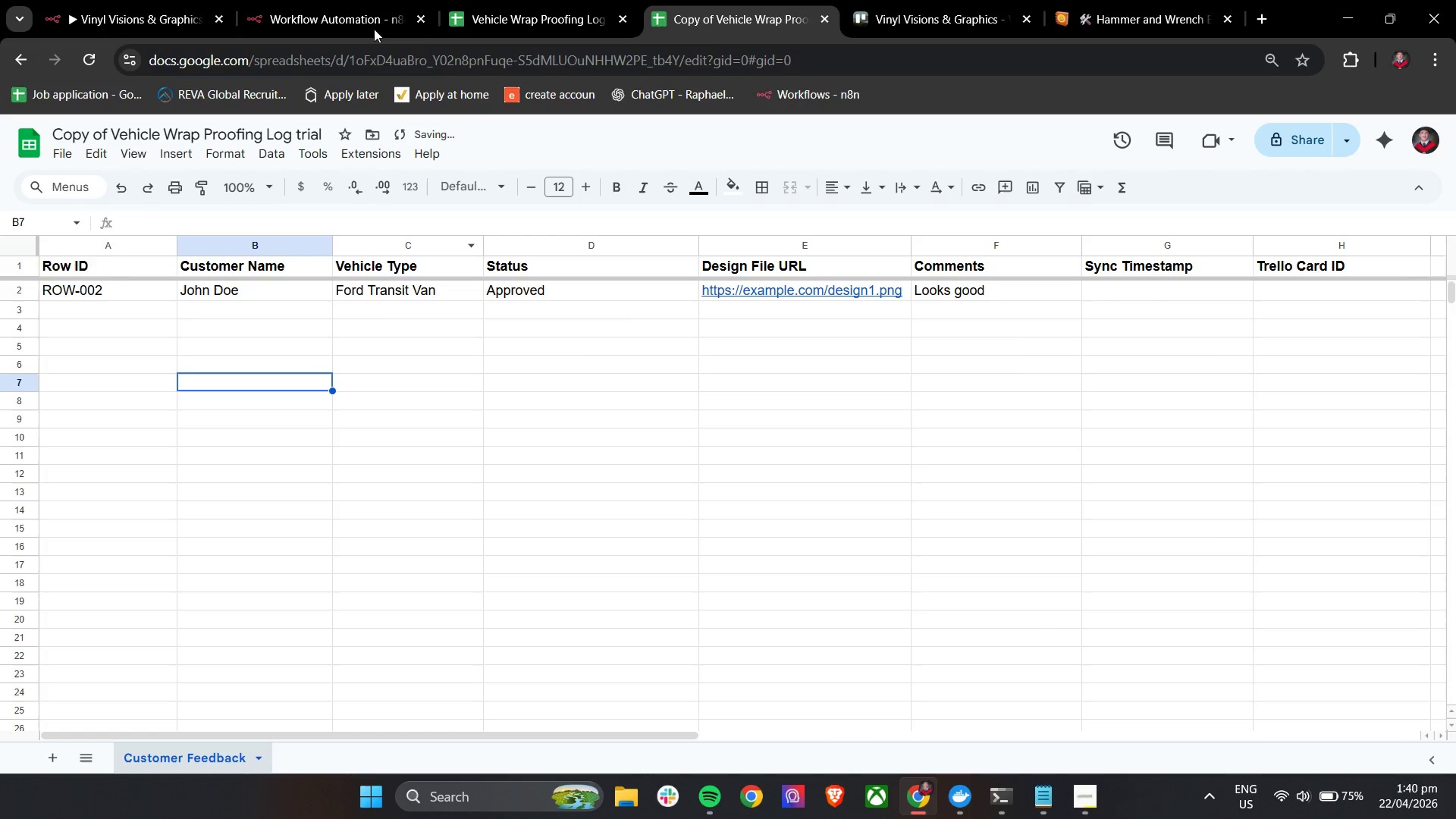 
left_click([349, 0])
 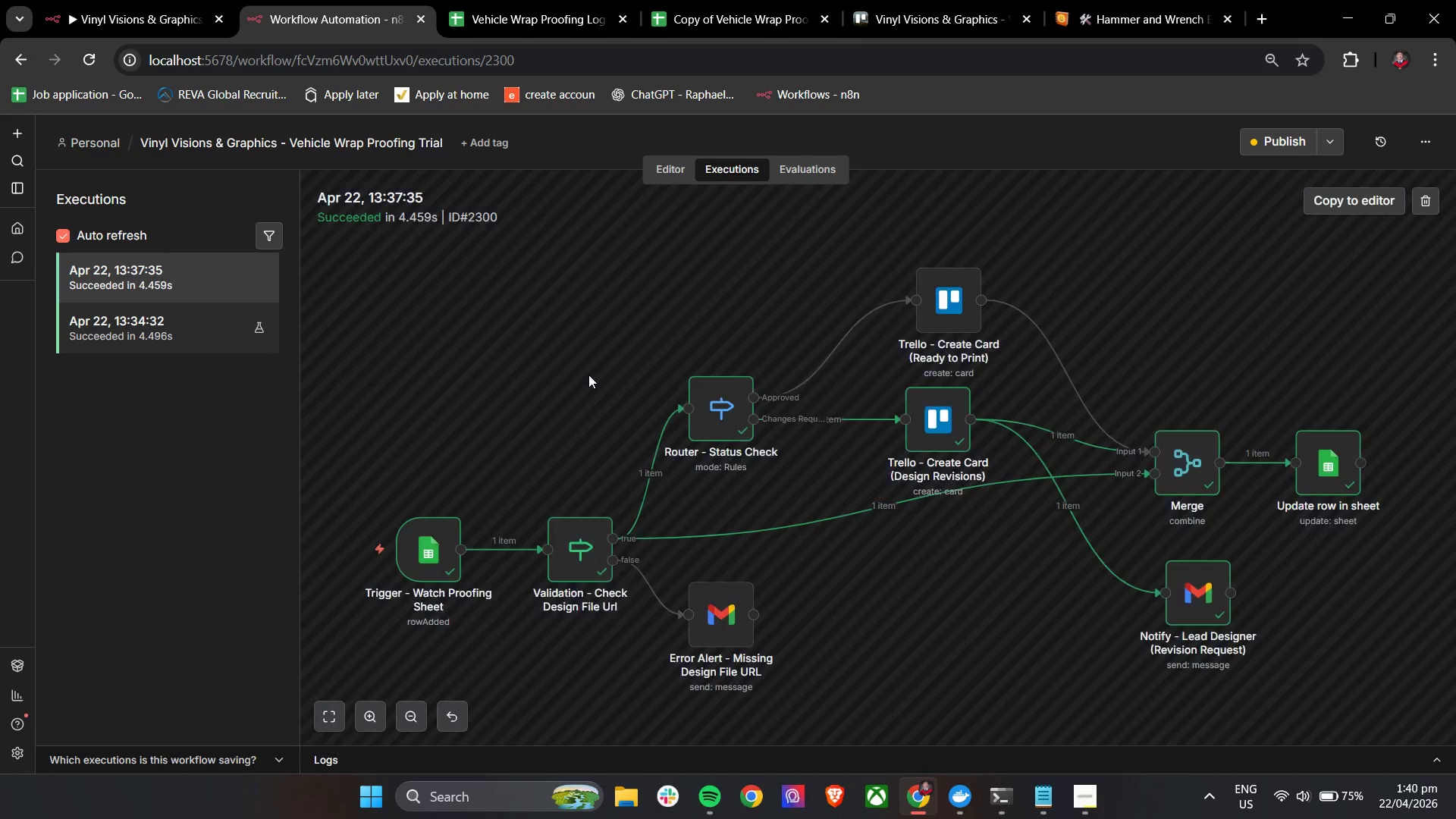 
wait(5.42)
 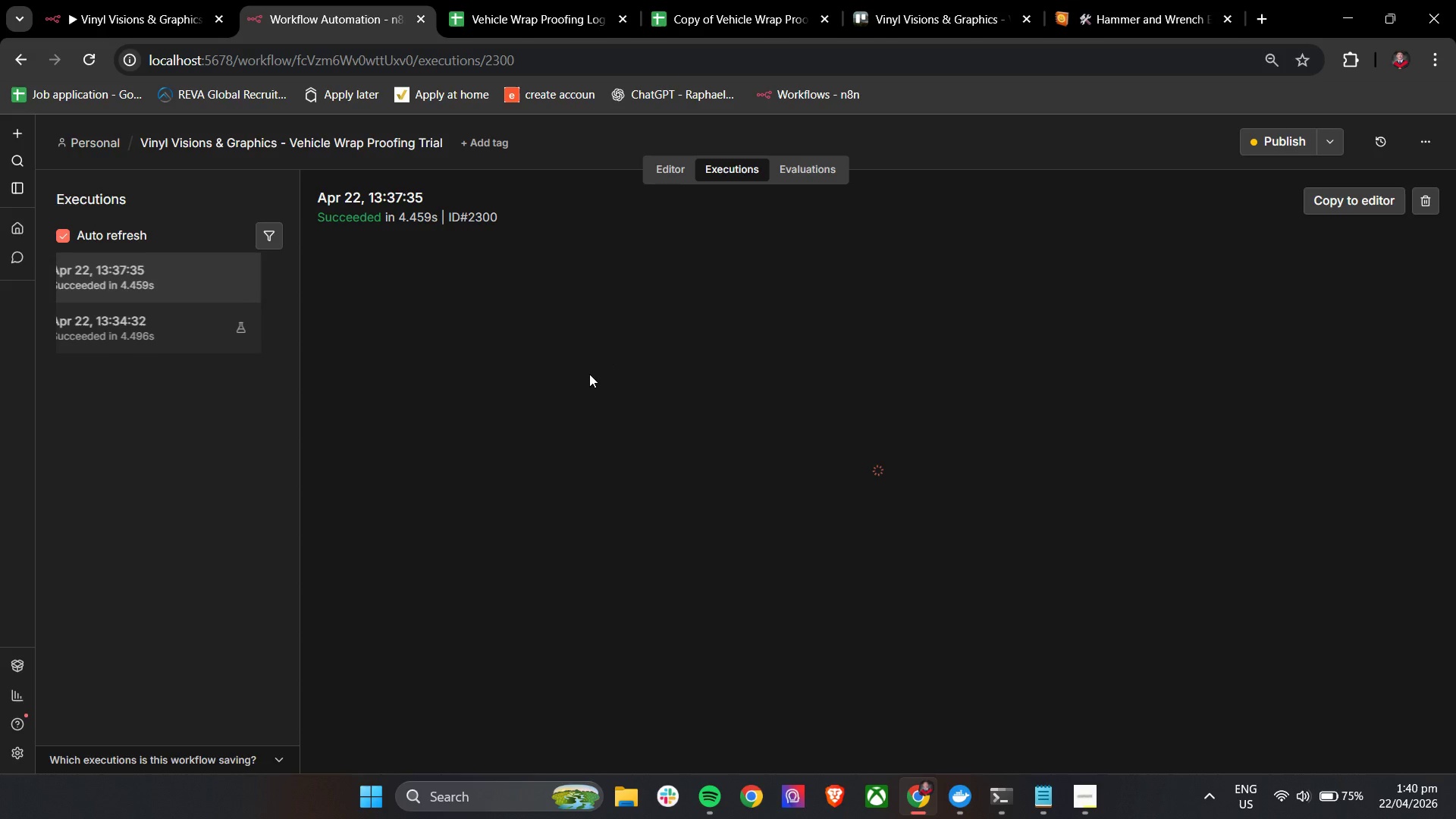 
left_click([517, 0])
 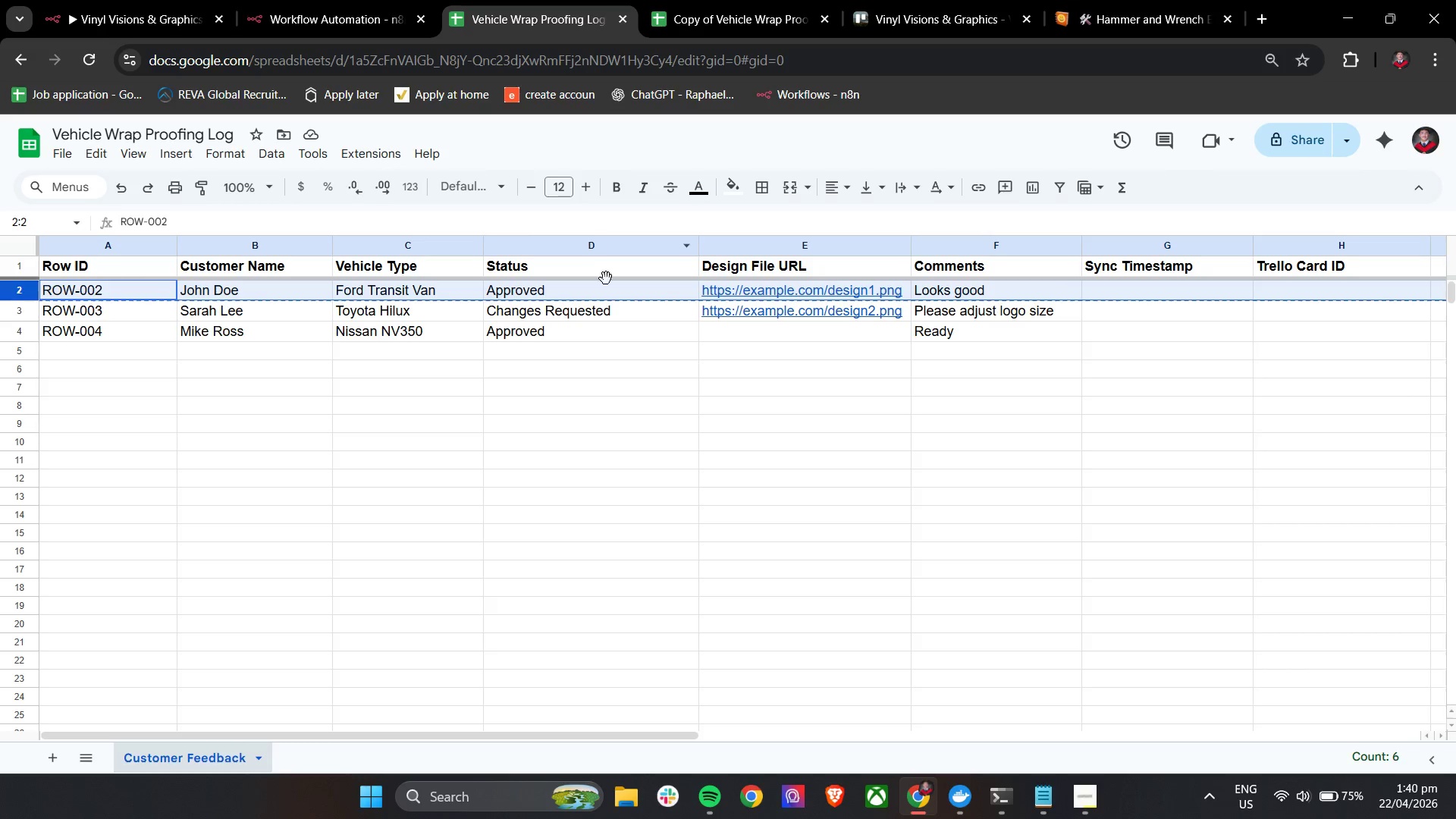 
left_click([725, 0])
 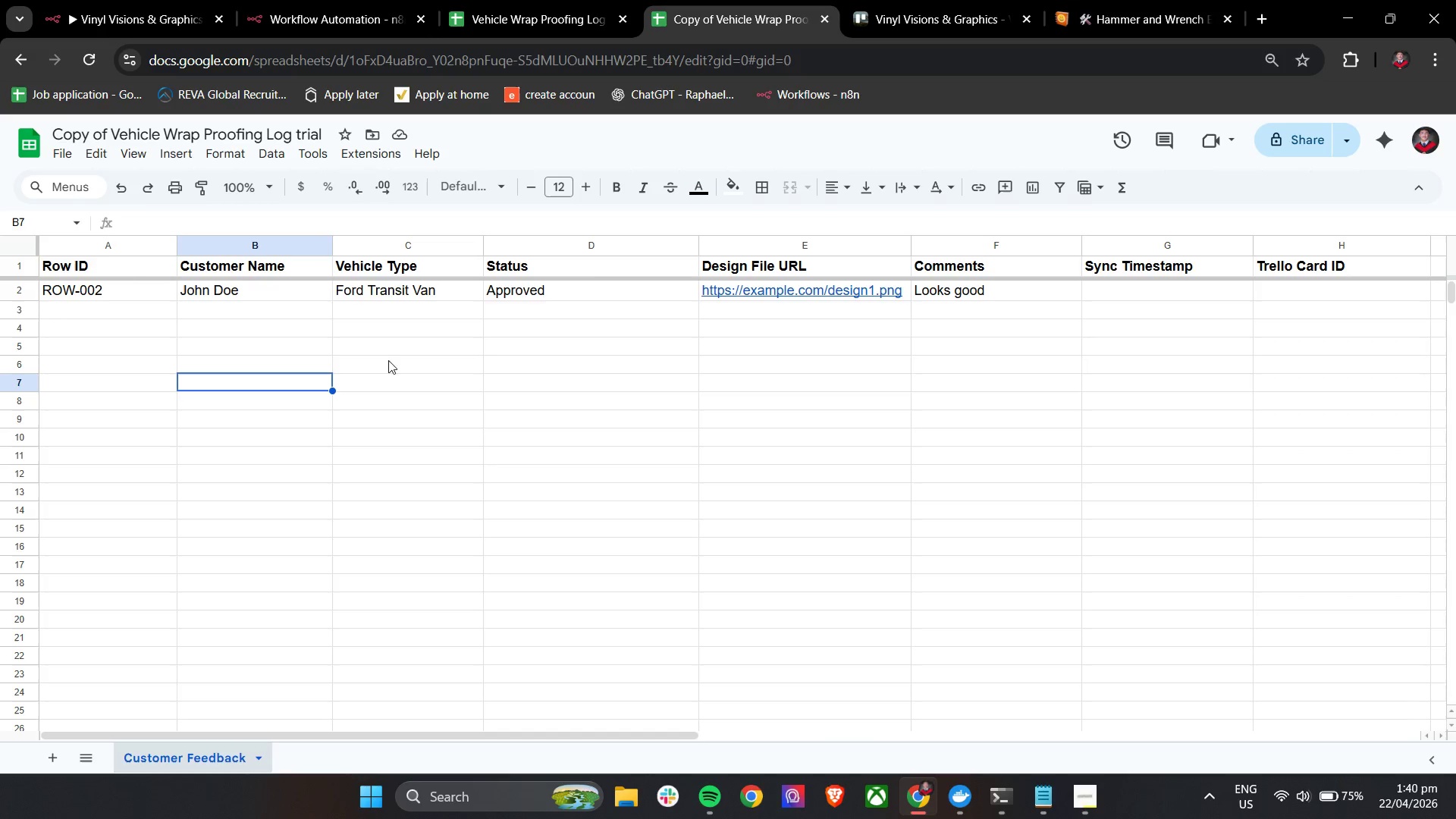 
left_click([478, 431])
 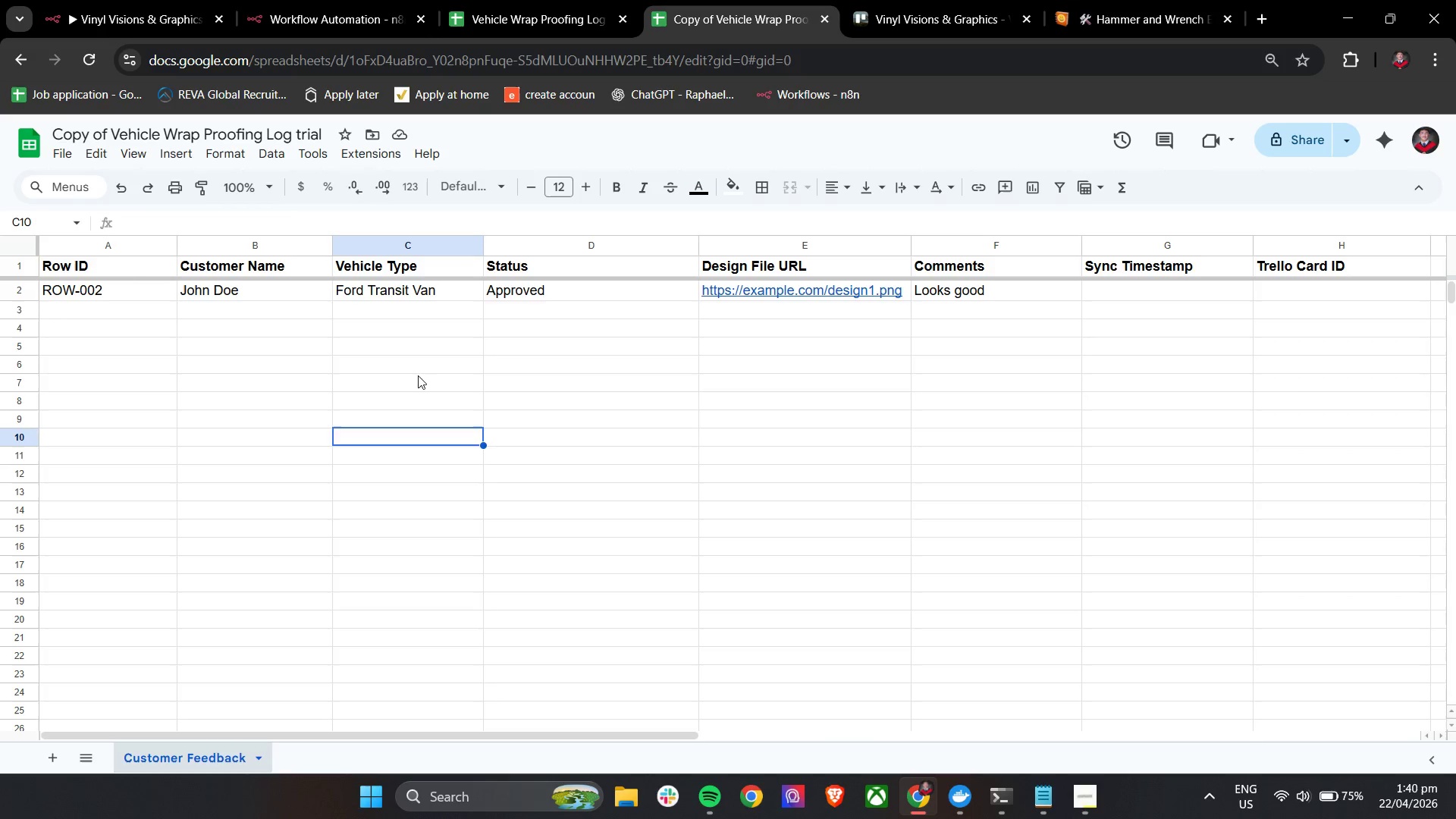 
left_click([415, 369])
 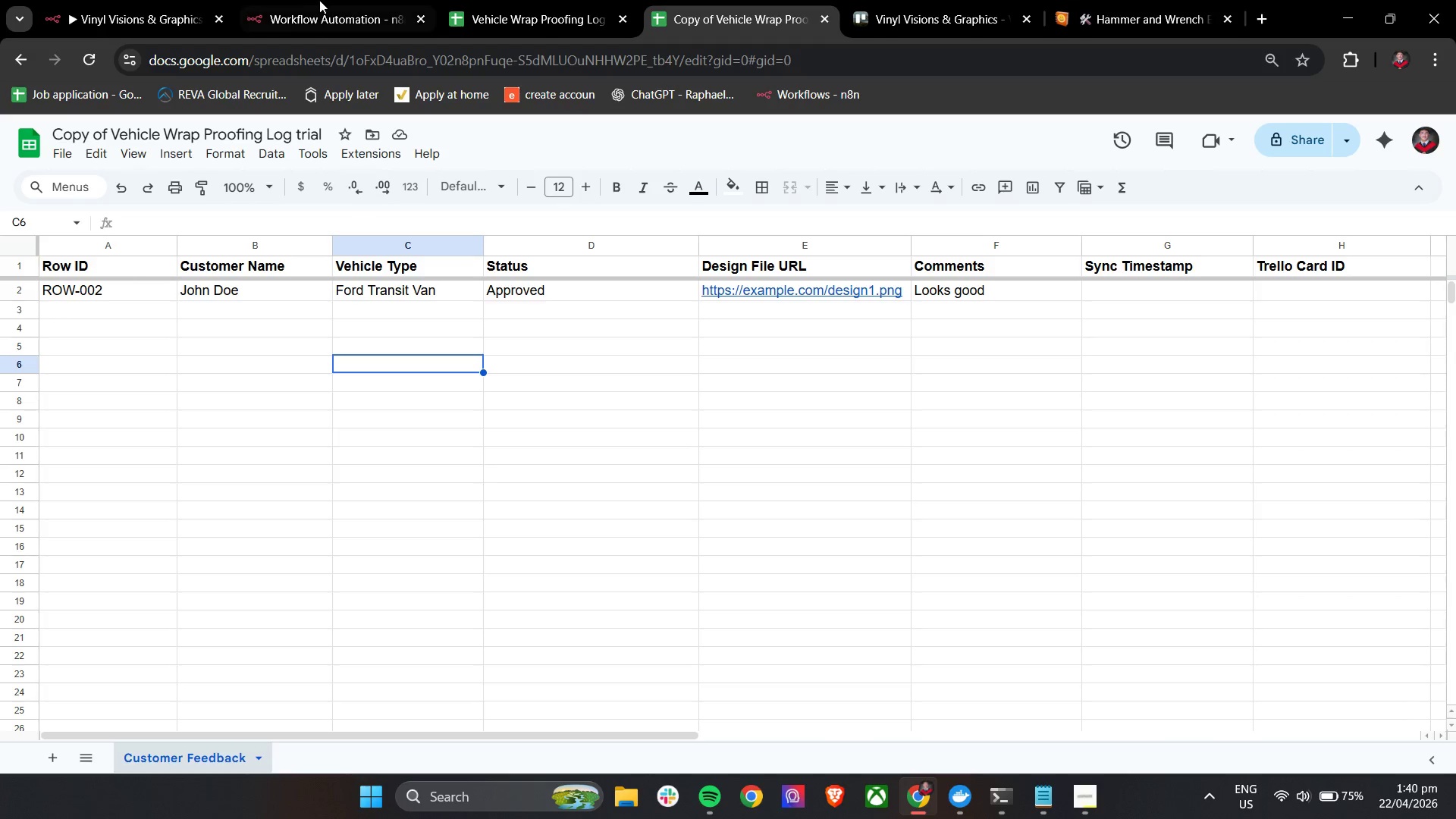 
left_click([314, 0])
 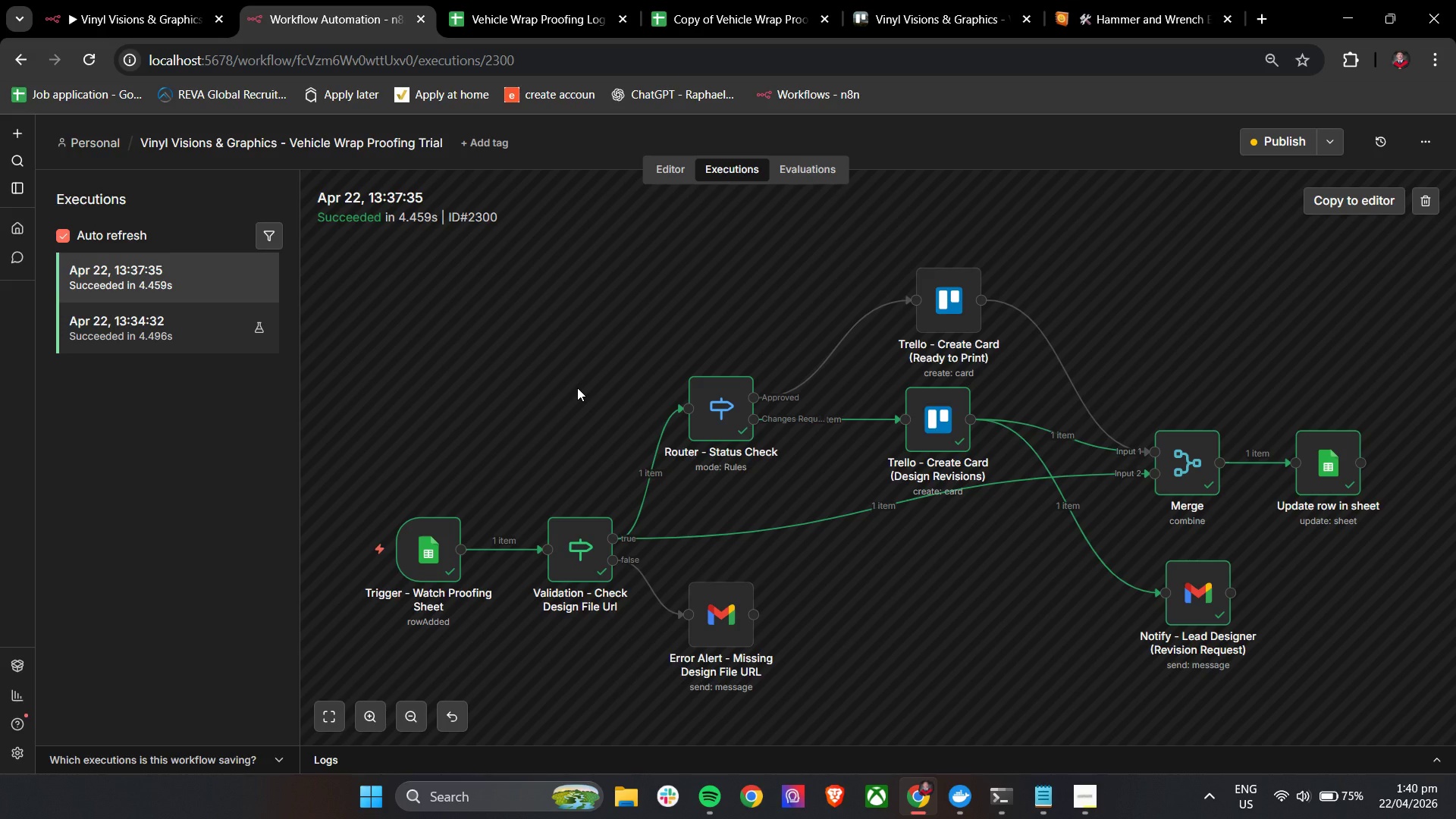 
wait(18.49)
 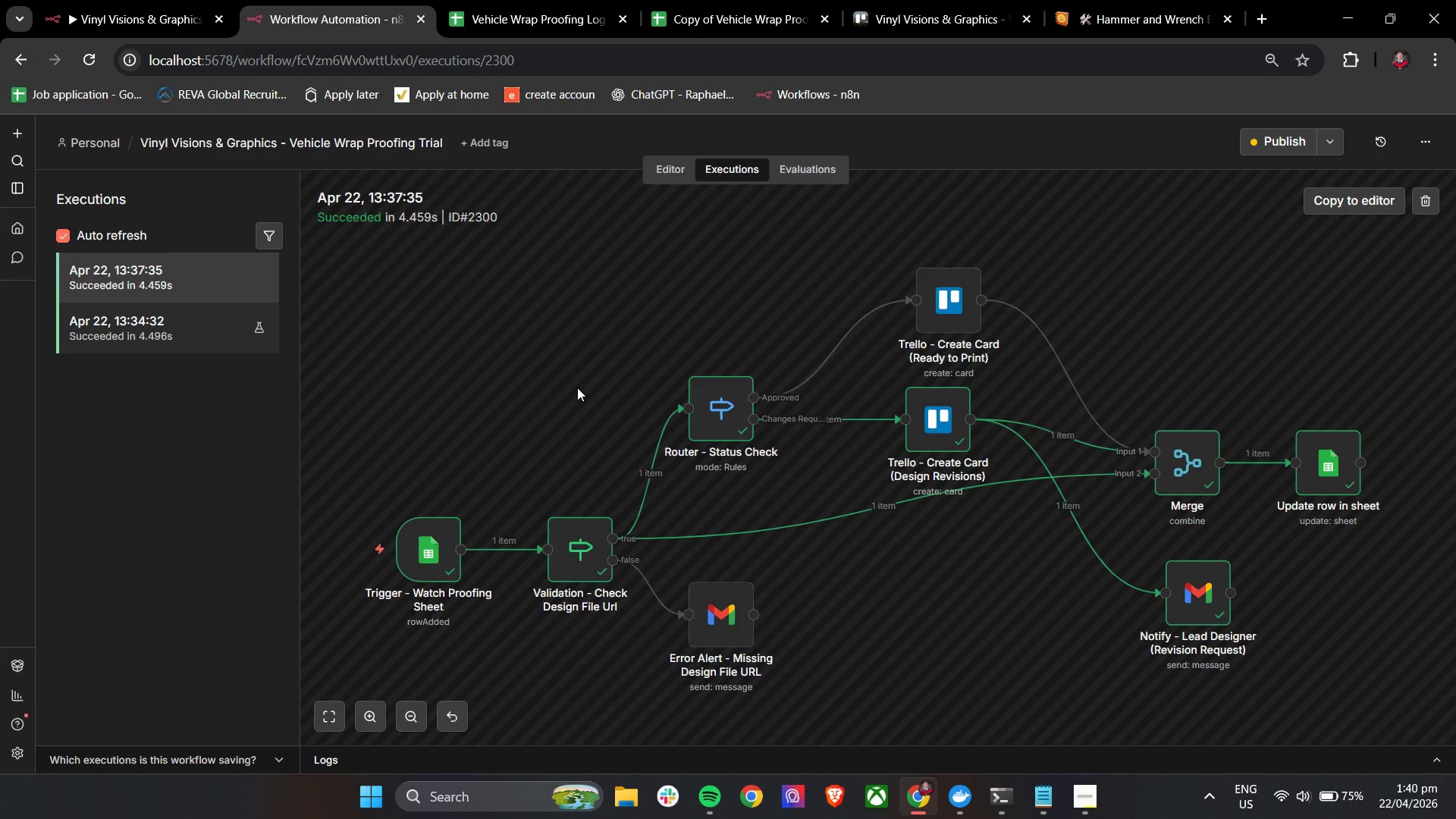 
scroll: coordinate [866, 522], scroll_direction: none, amount: 0.0
 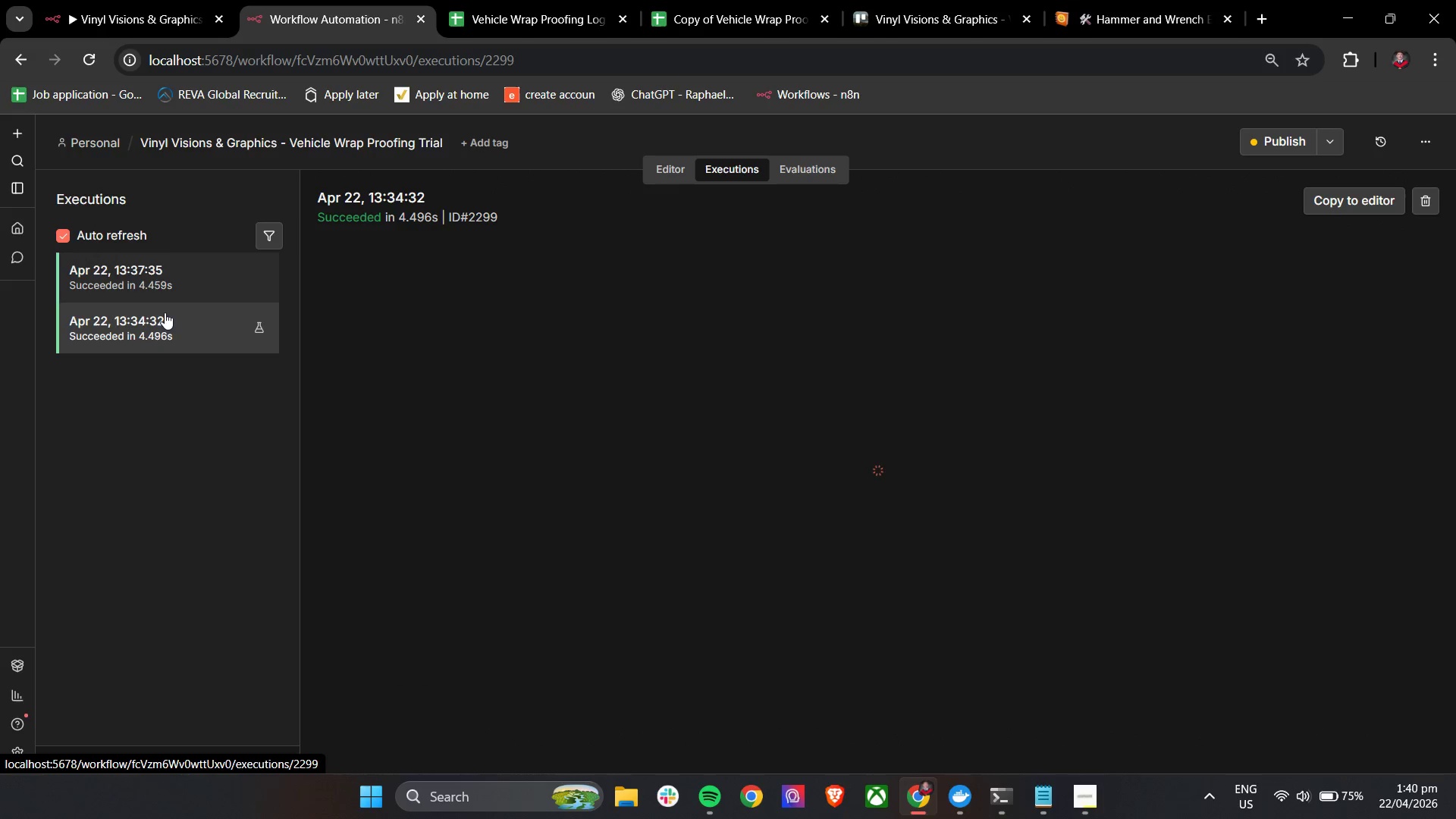 
double_click([168, 281])
 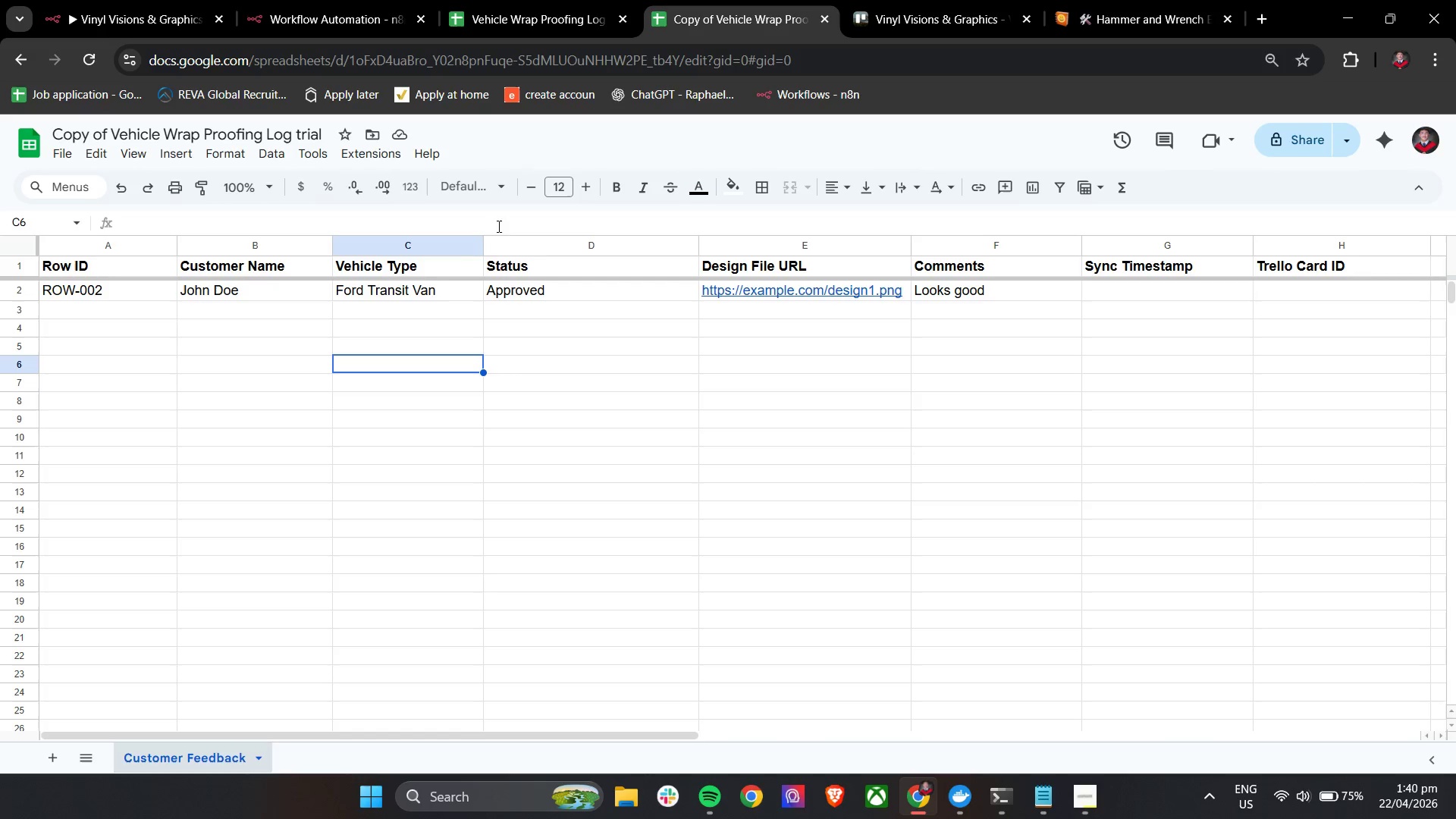 
left_click([334, 0])
 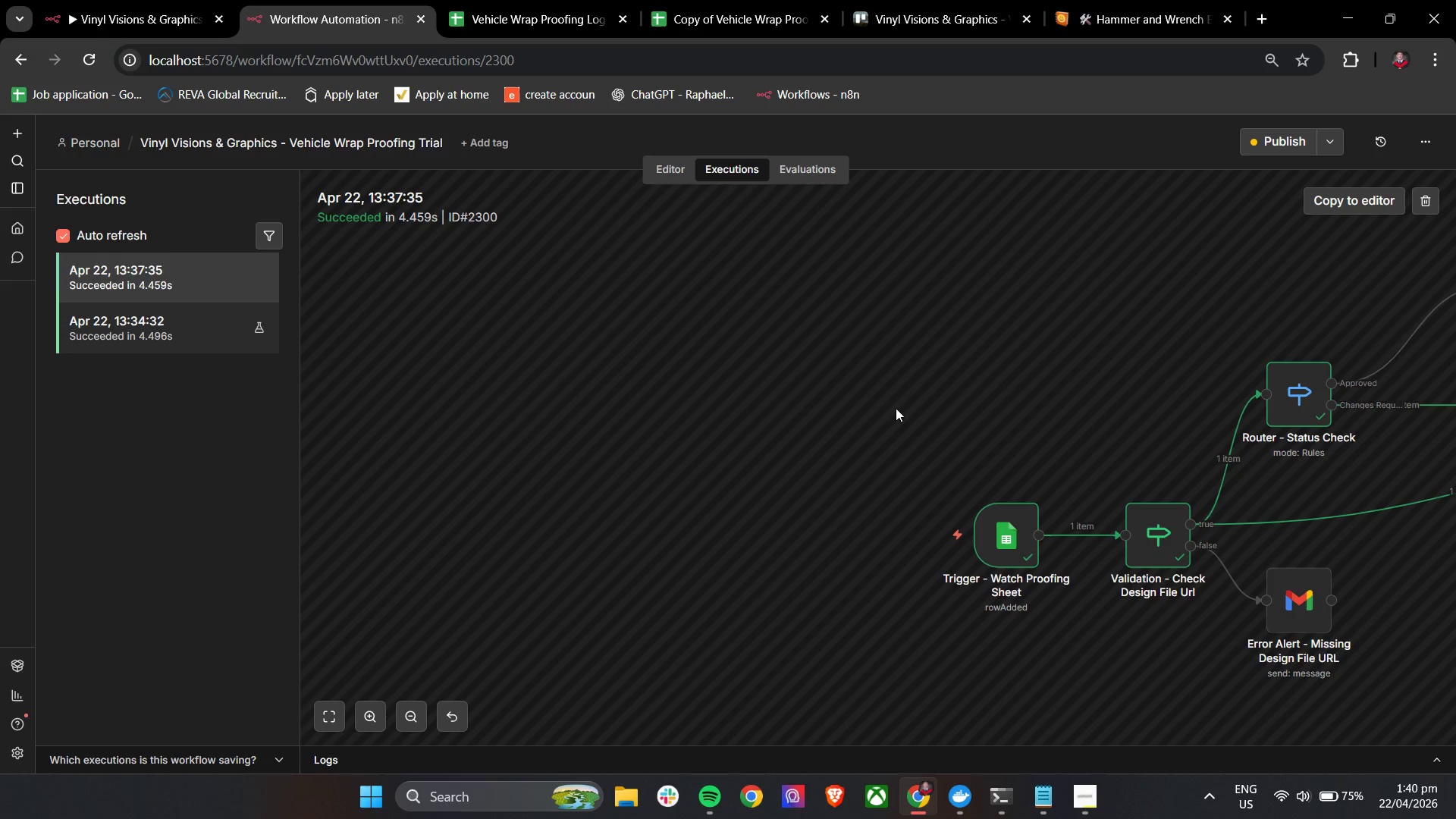 
hold_key(key=ControlLeft, duration=1.56)
left_click_drag(start_coordinate=[1091, 431], to_coordinate=[560, 375])
 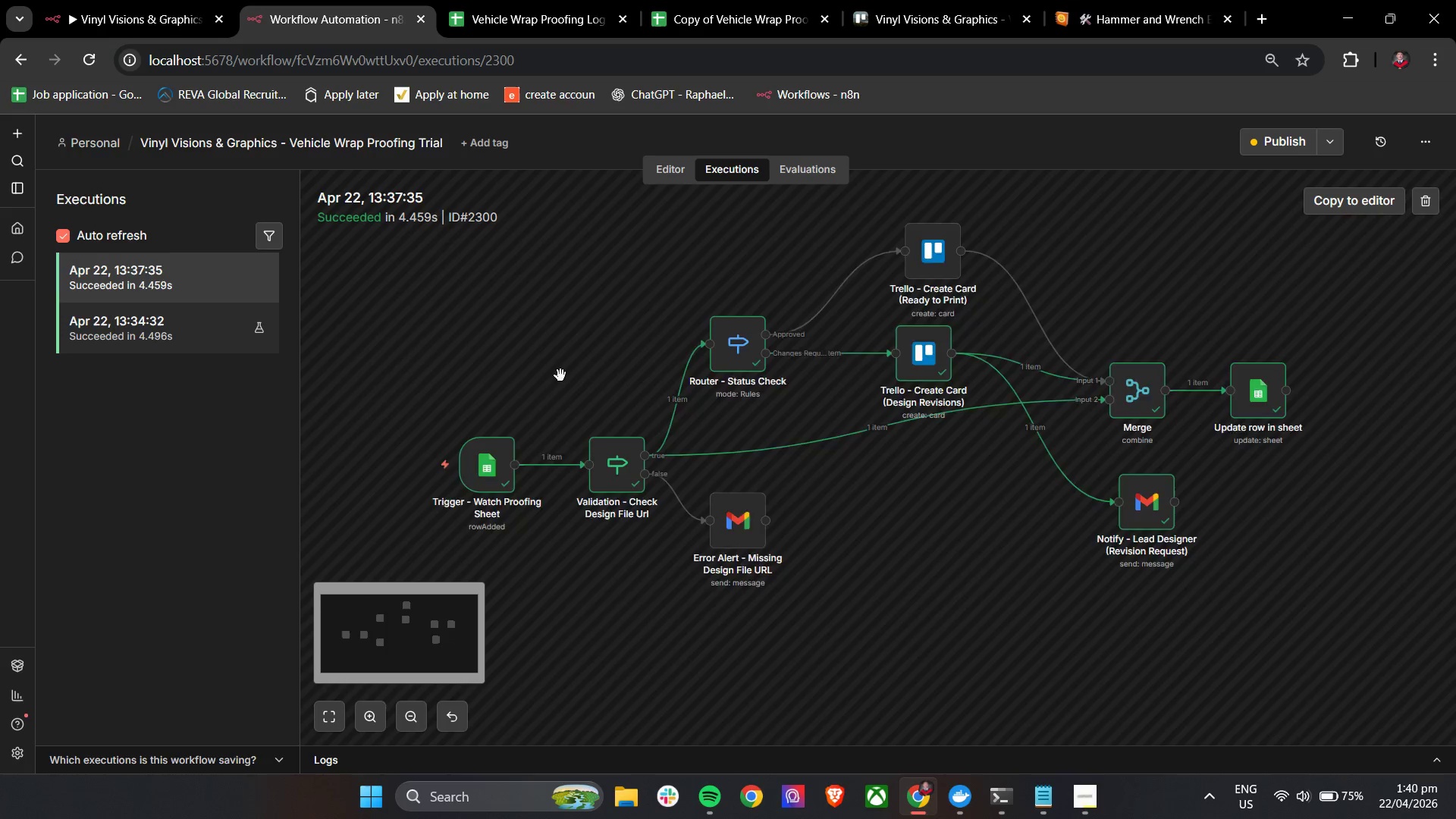 
scroll: coordinate [560, 375], scroll_direction: down, amount: 3.0
 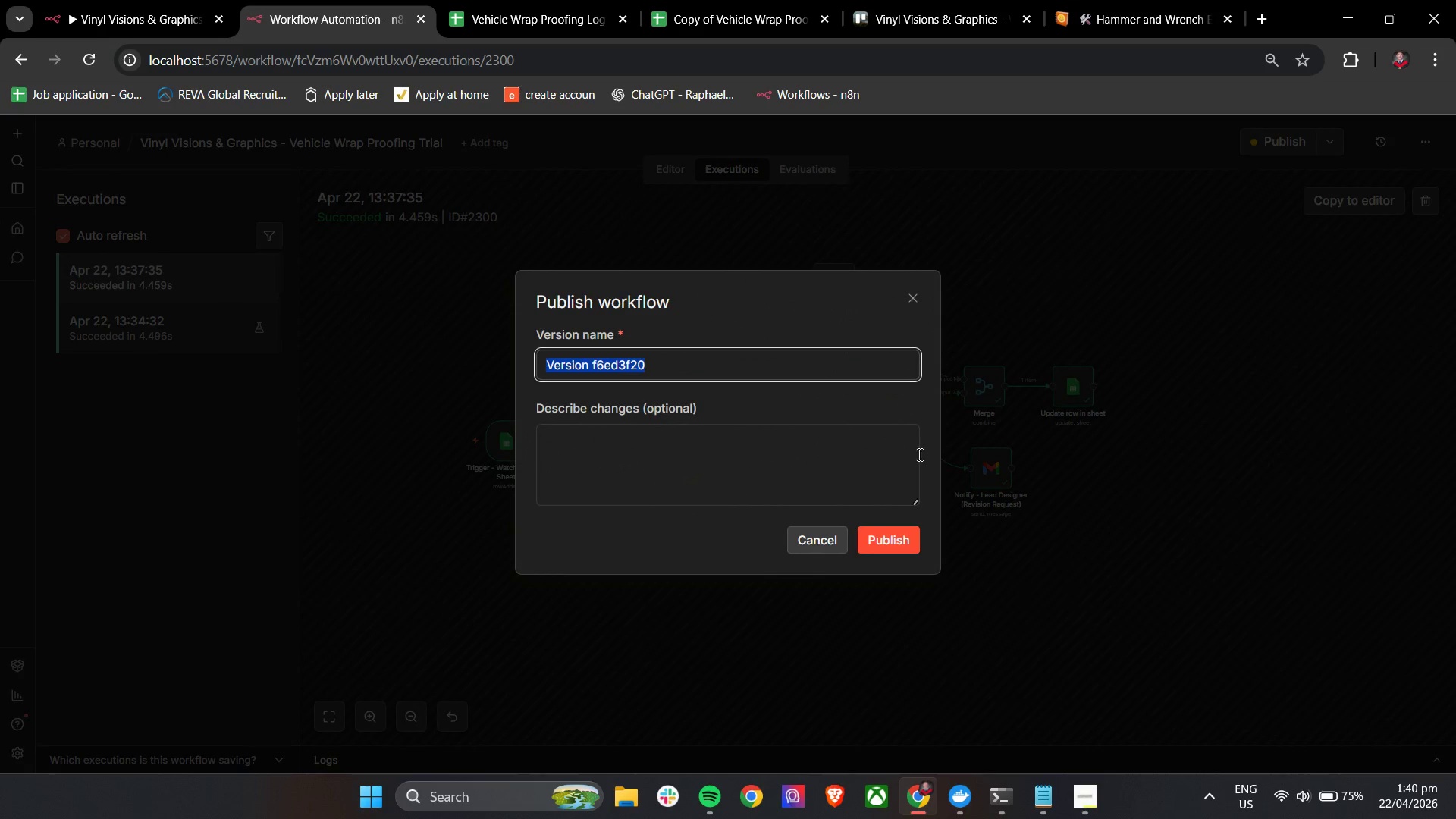 
double_click([522, 0])
 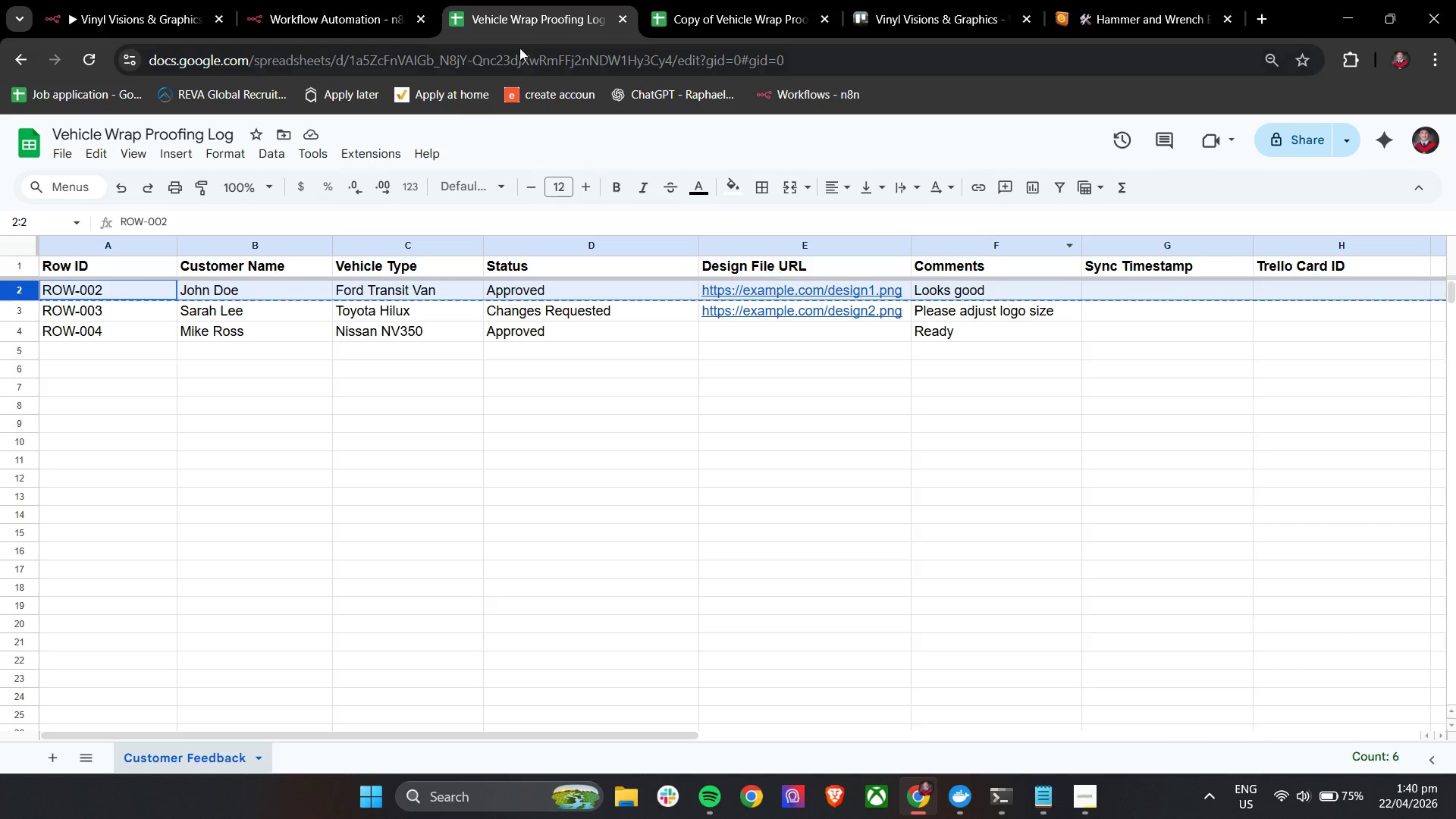 
left_click([337, 0])
 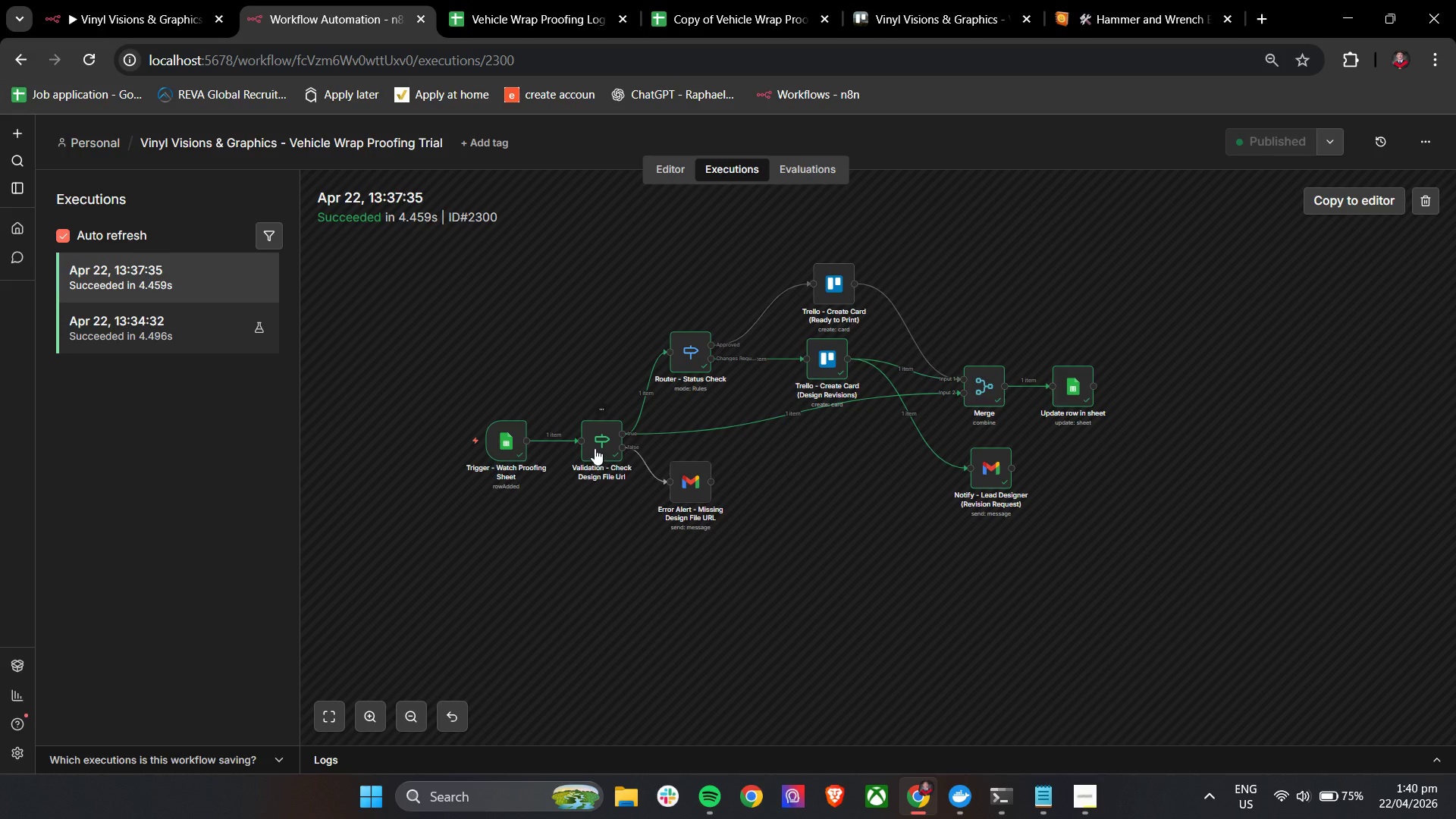 
left_click([509, 0])
 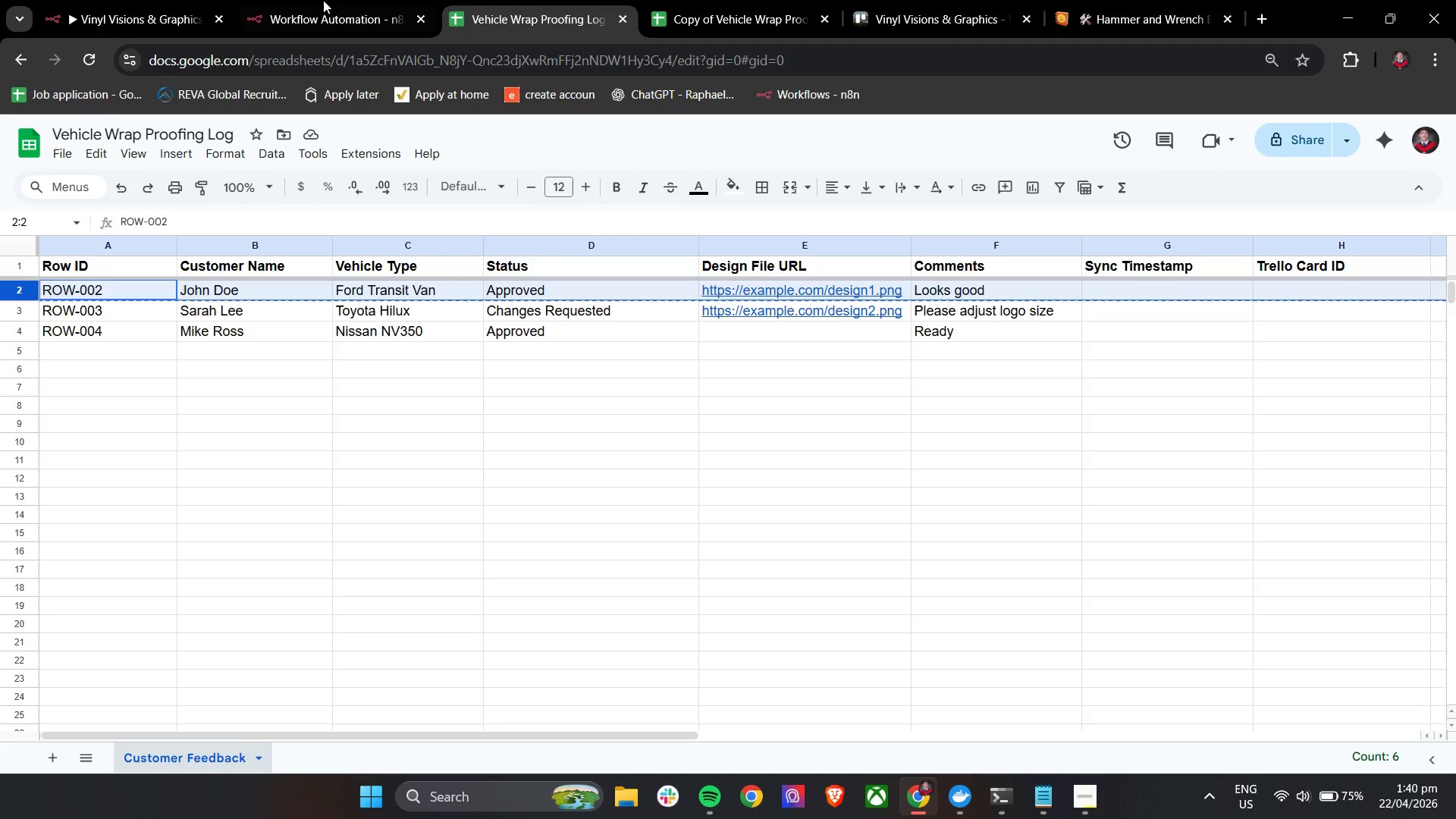 
left_click([300, 0])
 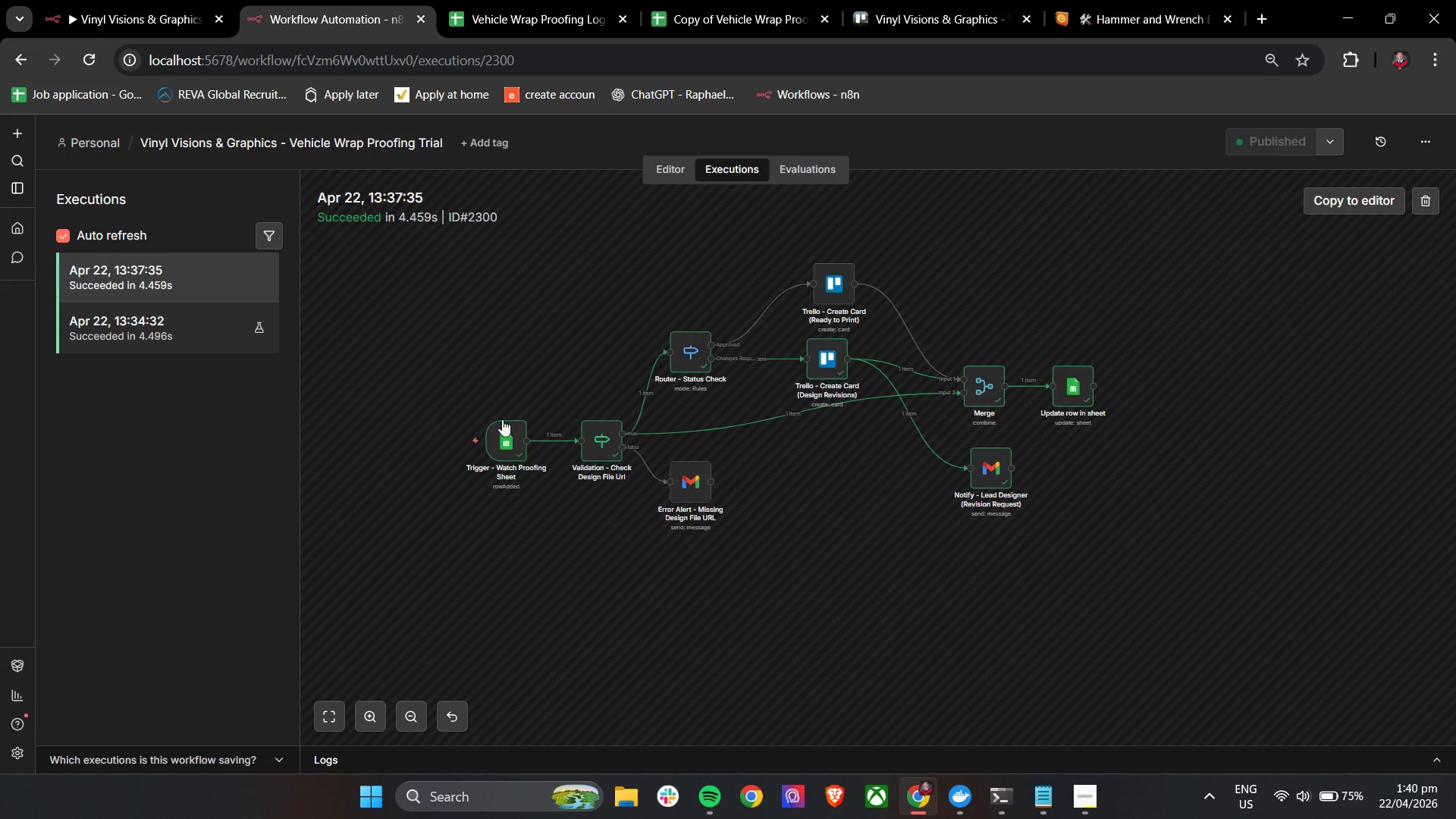 
left_click_drag(start_coordinate=[732, 0], to_coordinate=[723, 5])
 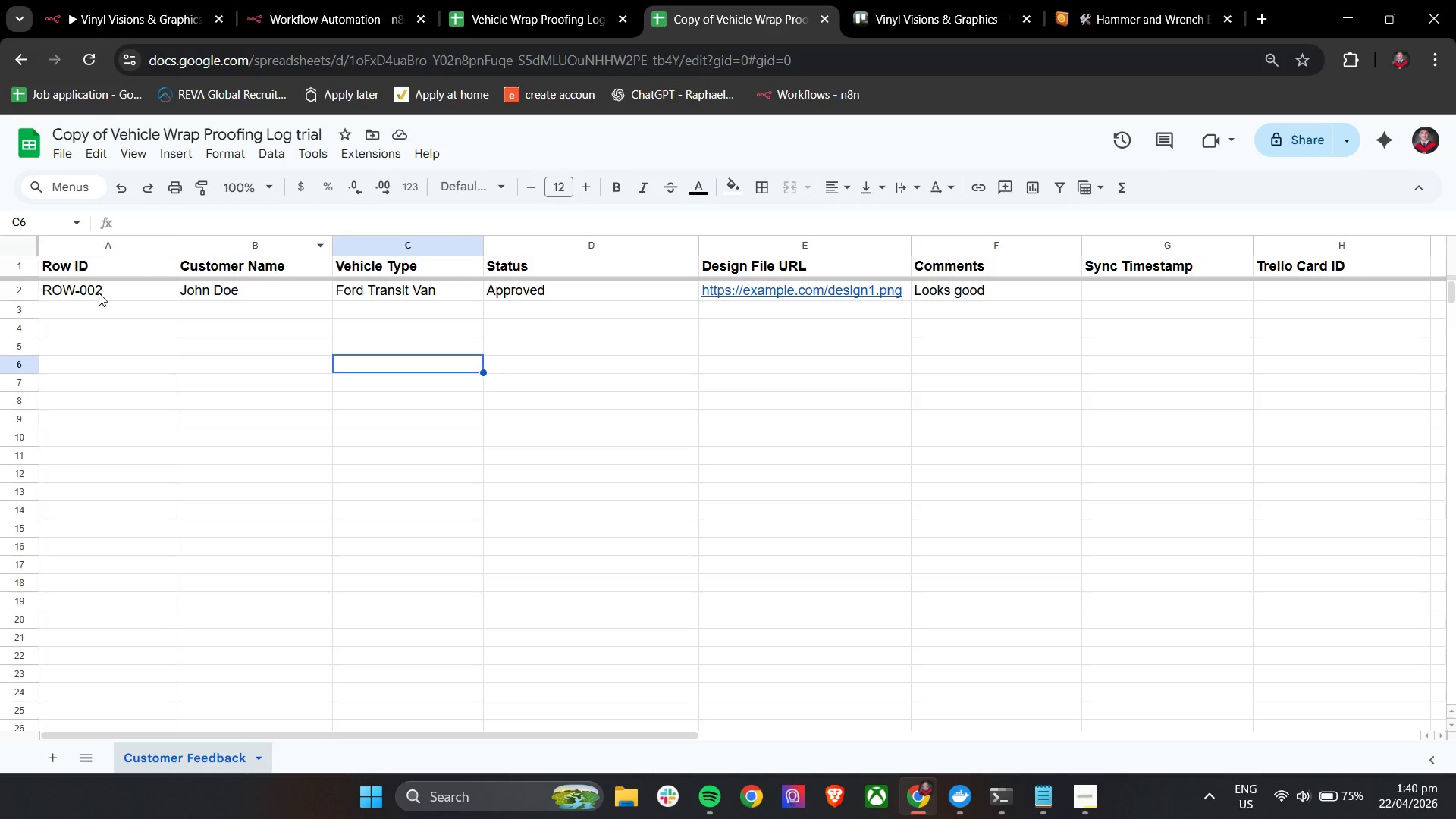 
left_click([99, 298])
 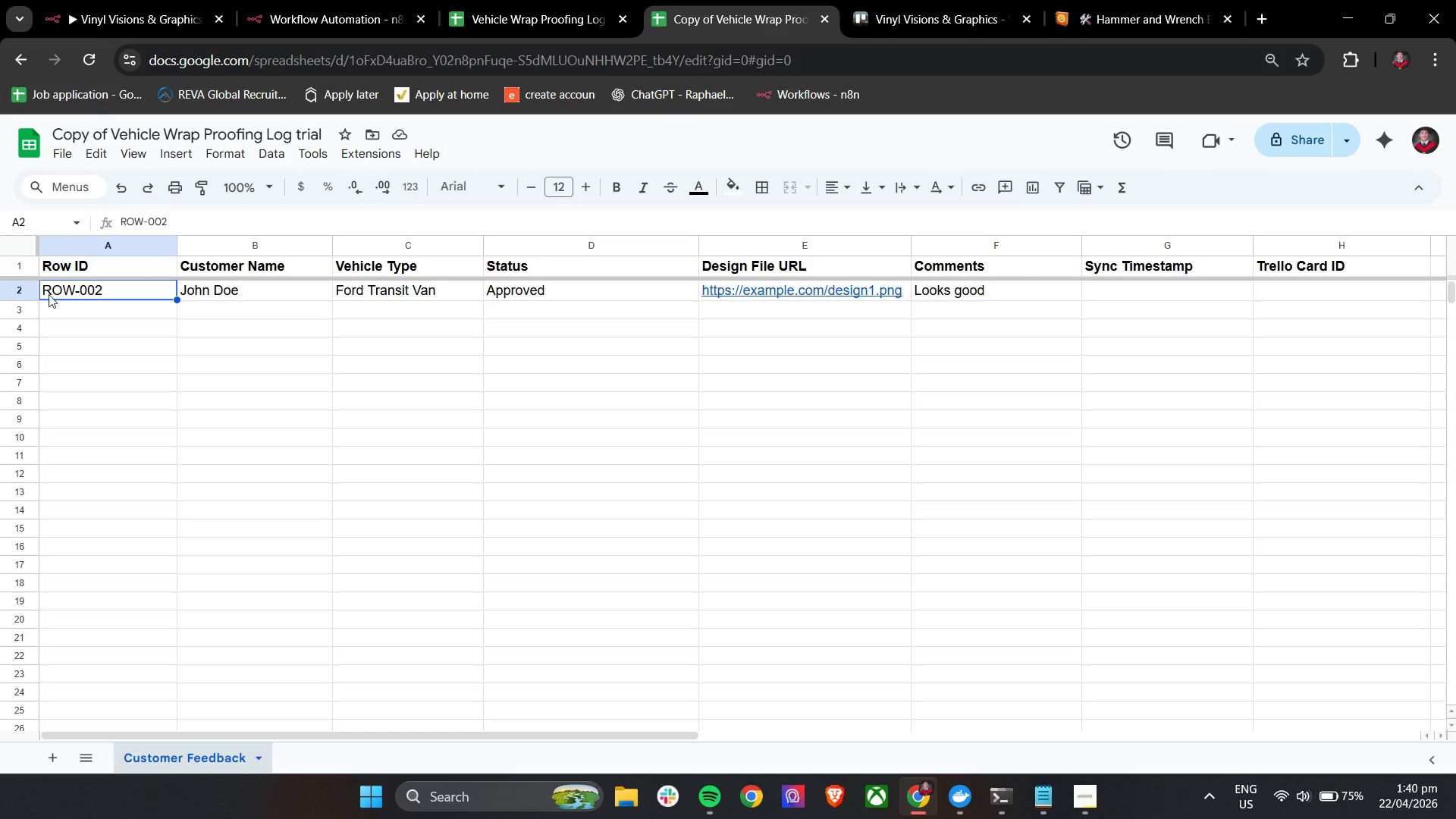 
left_click([24, 293])
 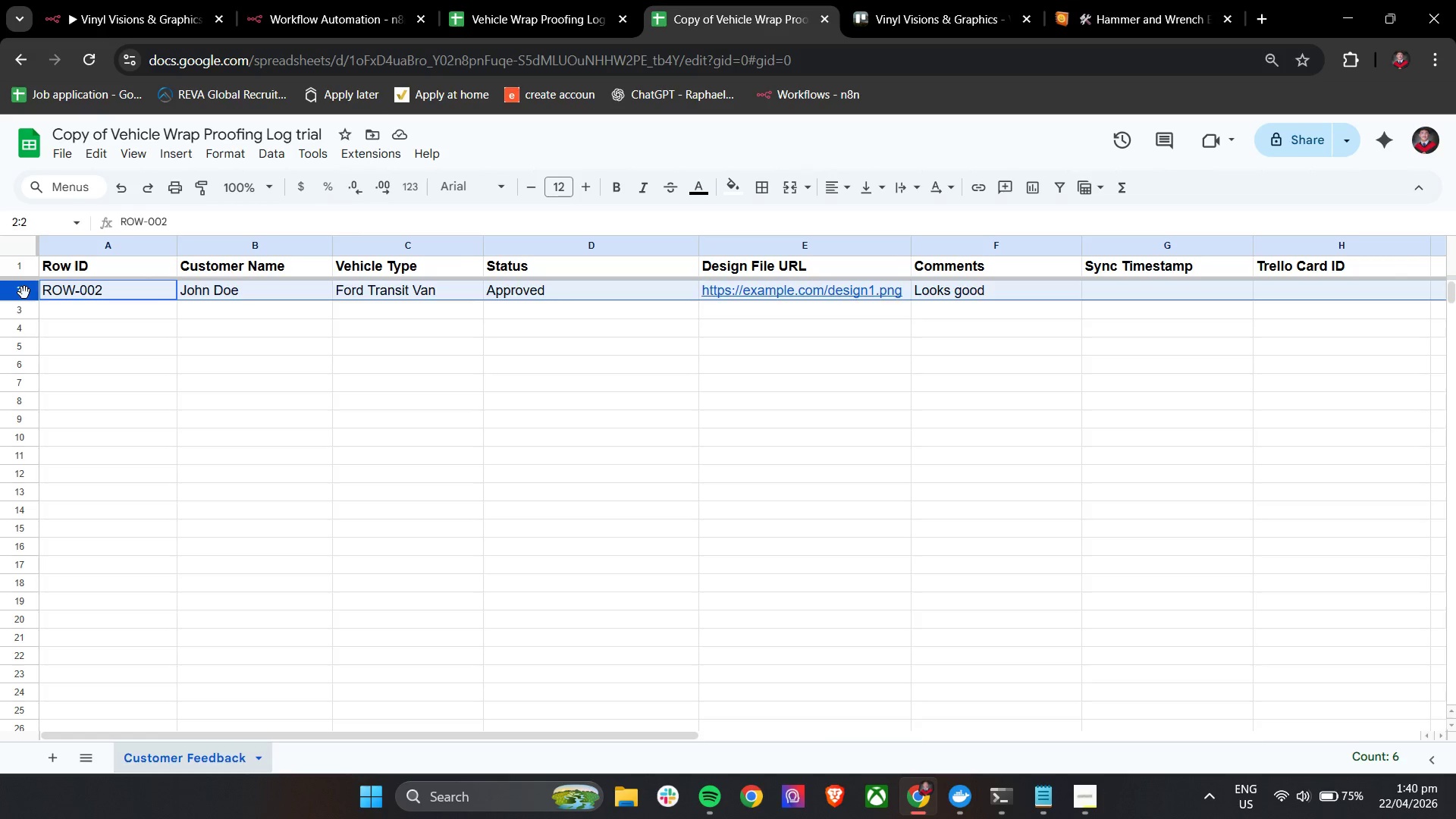 
key(Backspace)
 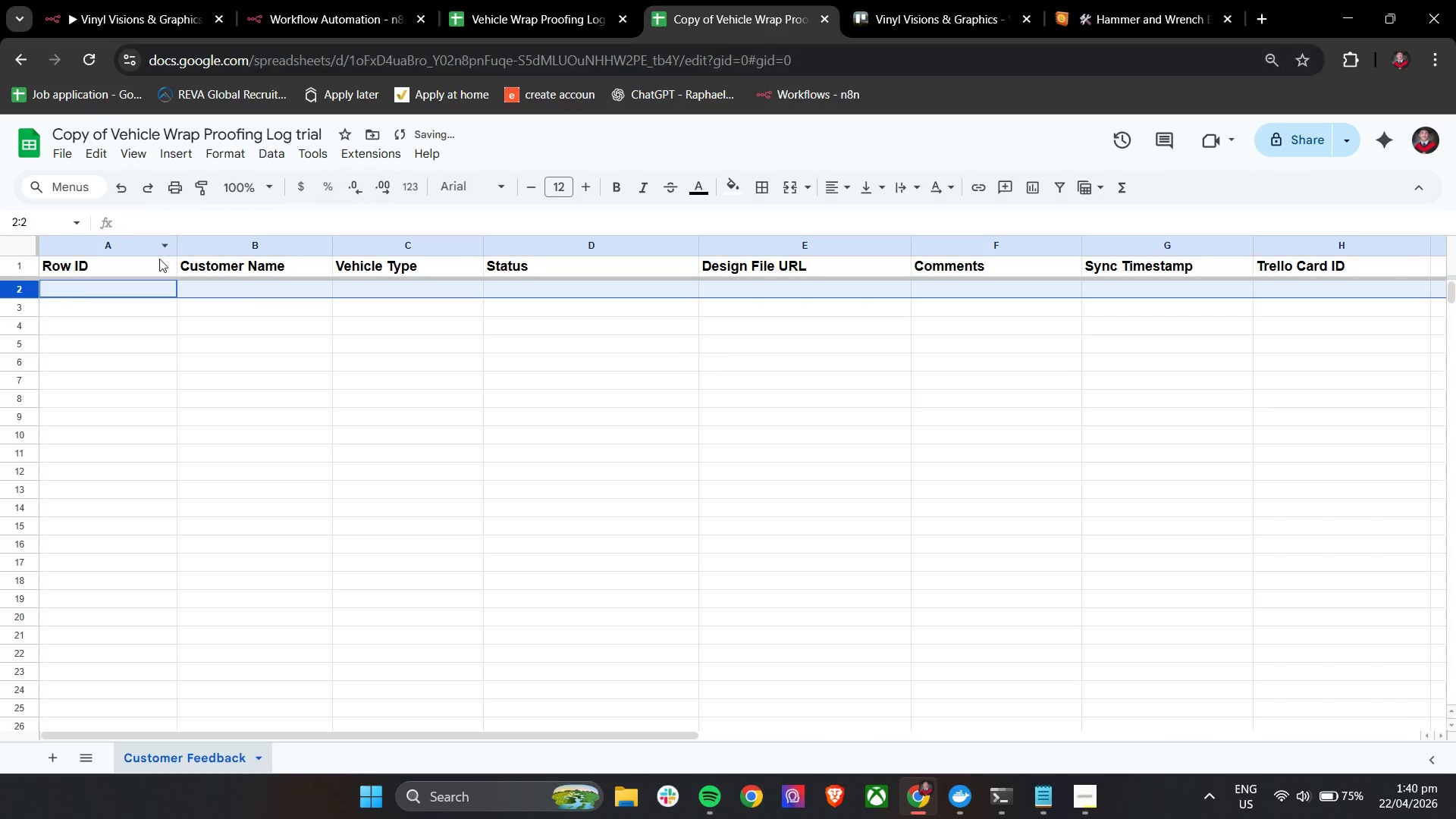 
key(Control+V)
 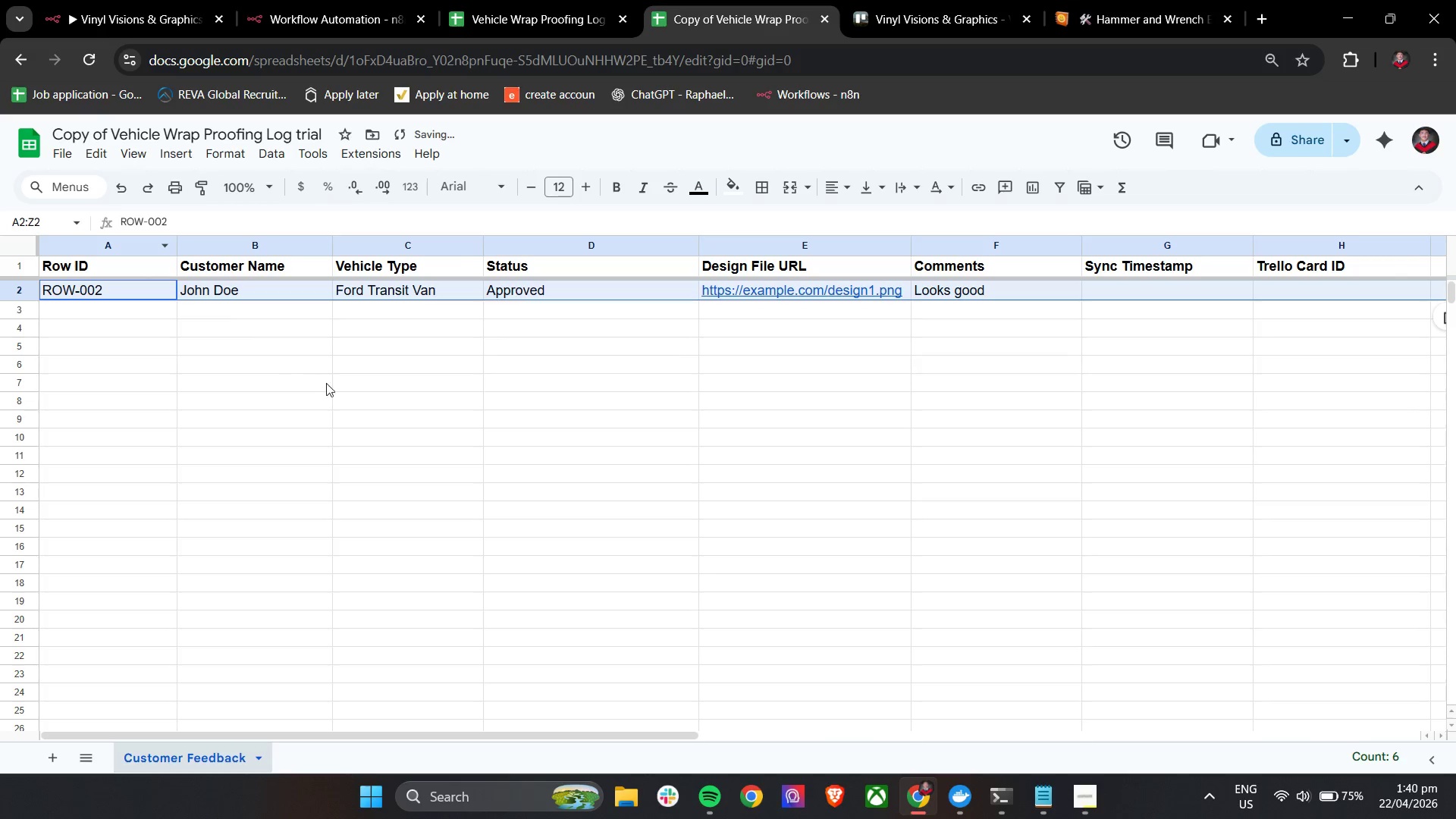 
left_click([353, 398])
 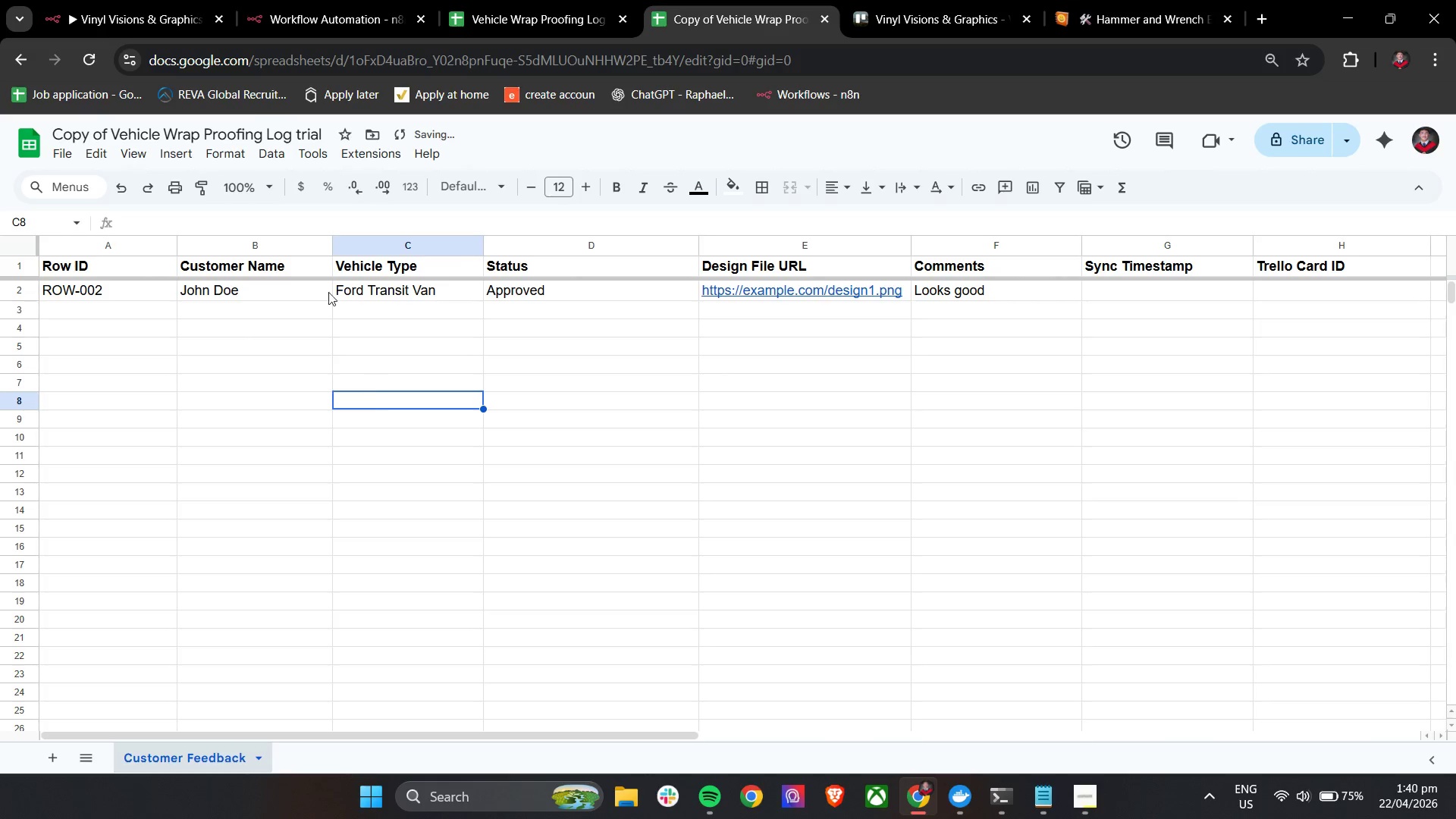 
mouse_move([310, 19])
 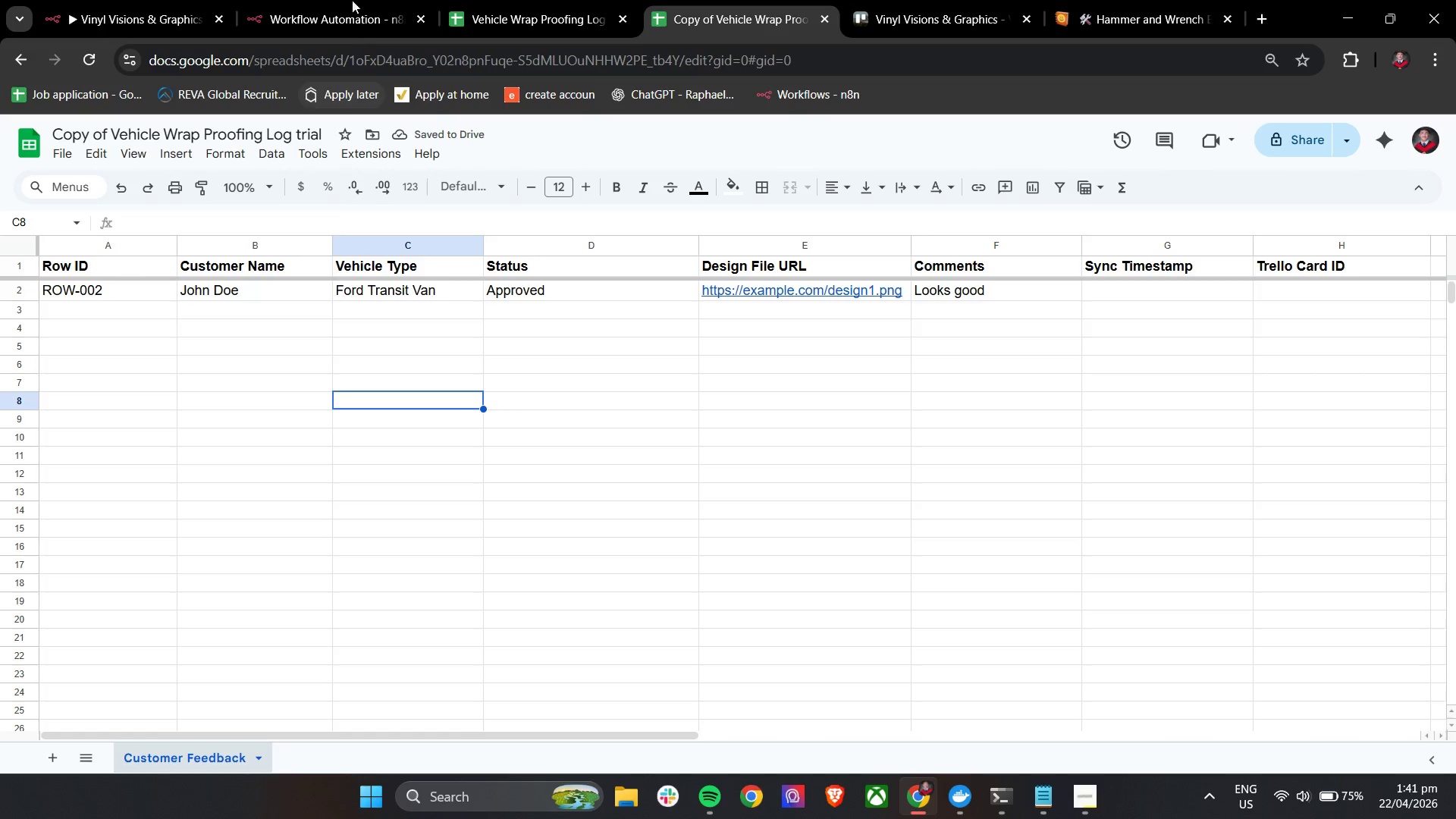 
left_click([337, 0])
 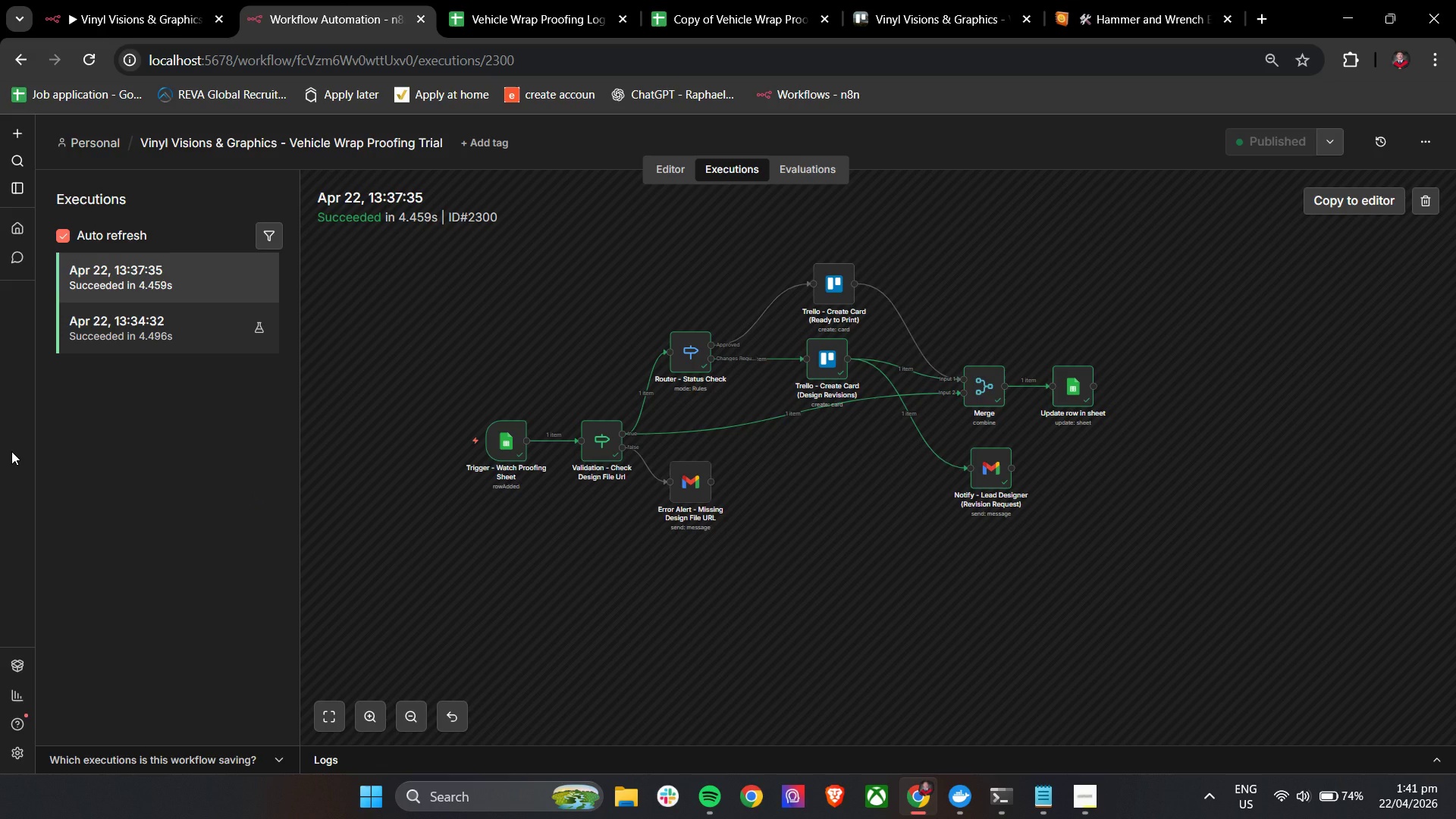 
wait(12.39)
 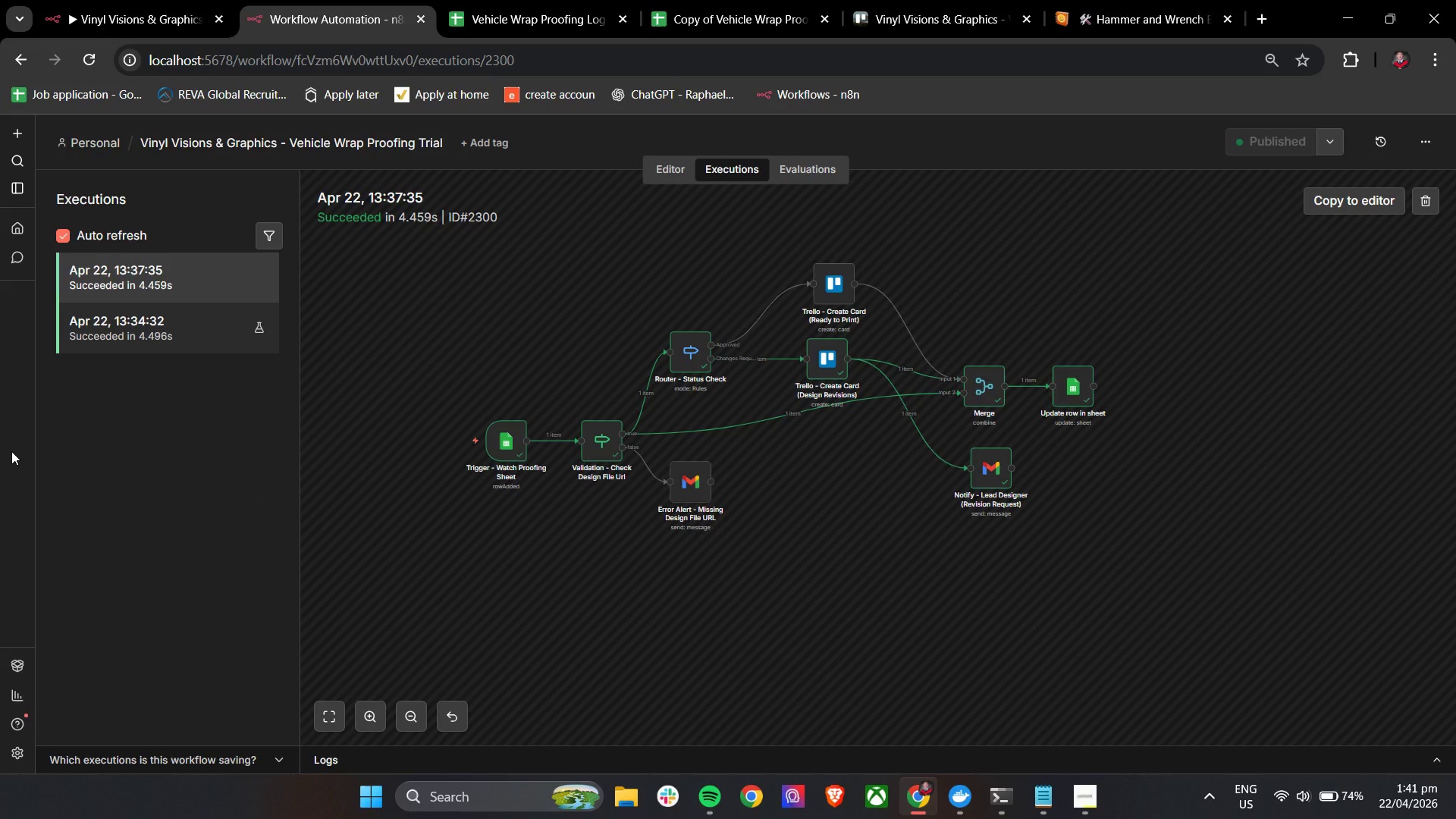 
left_click([521, 0])
 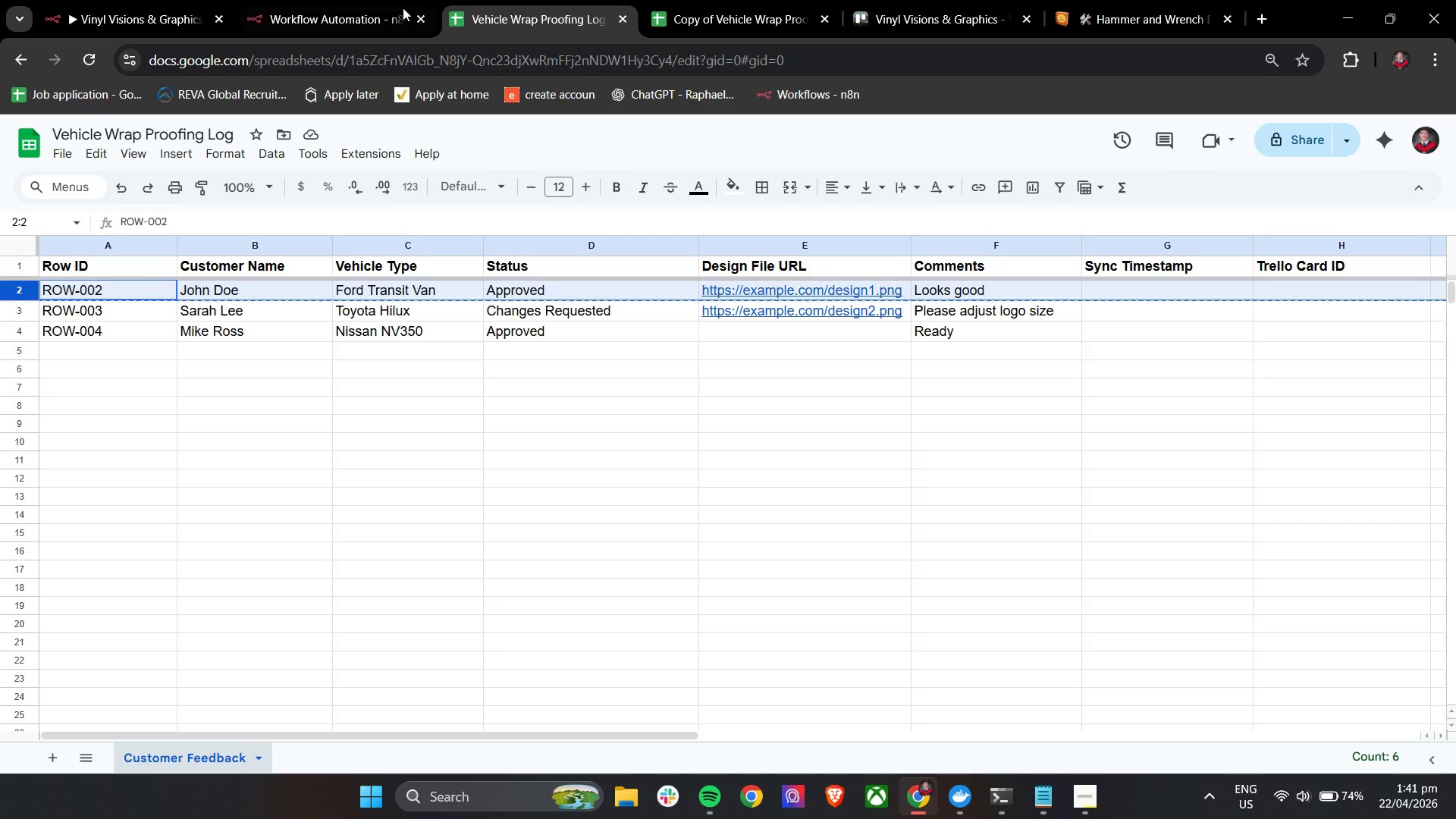 
left_click([353, 0])
 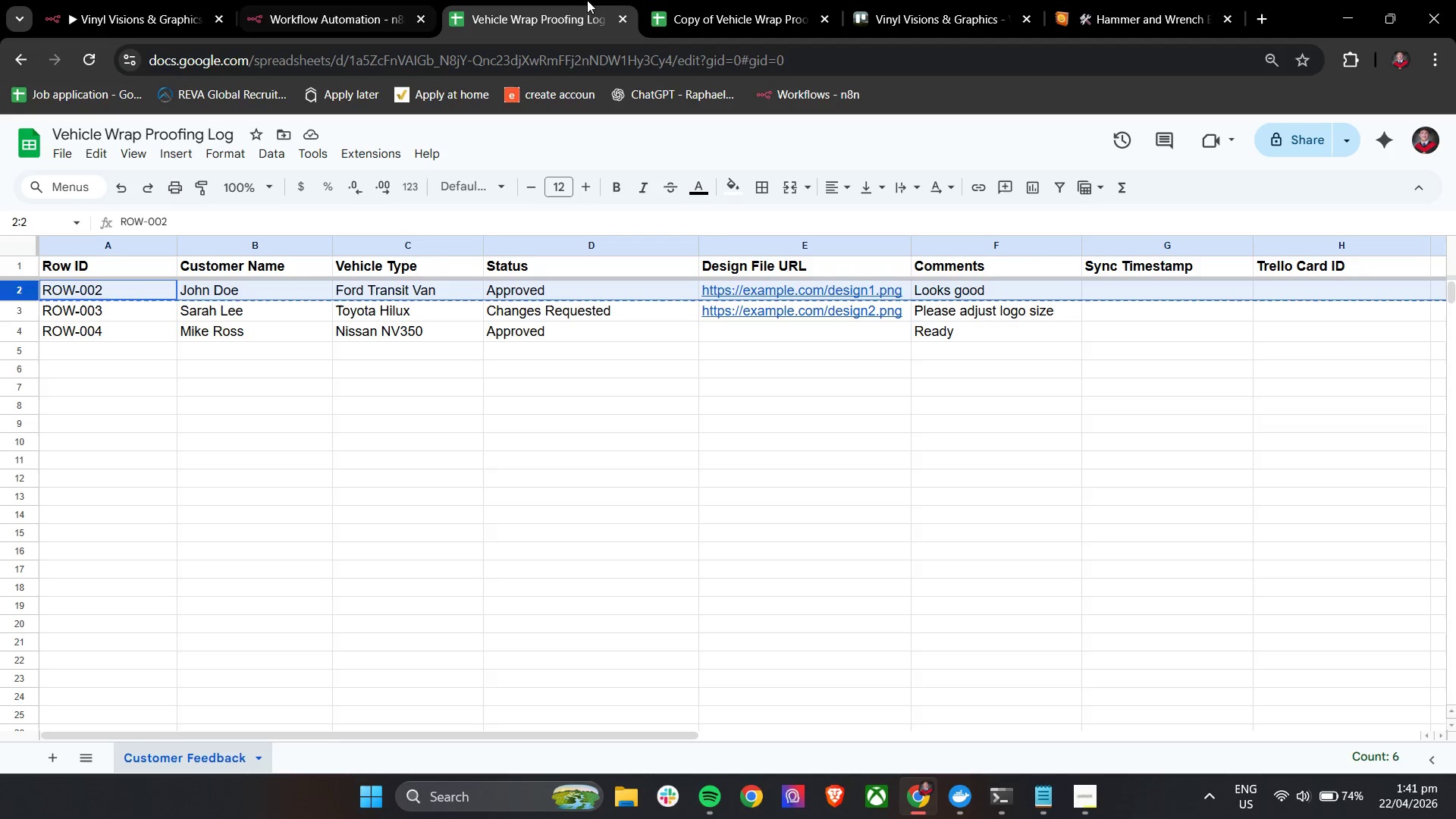 
double_click([776, 0])
 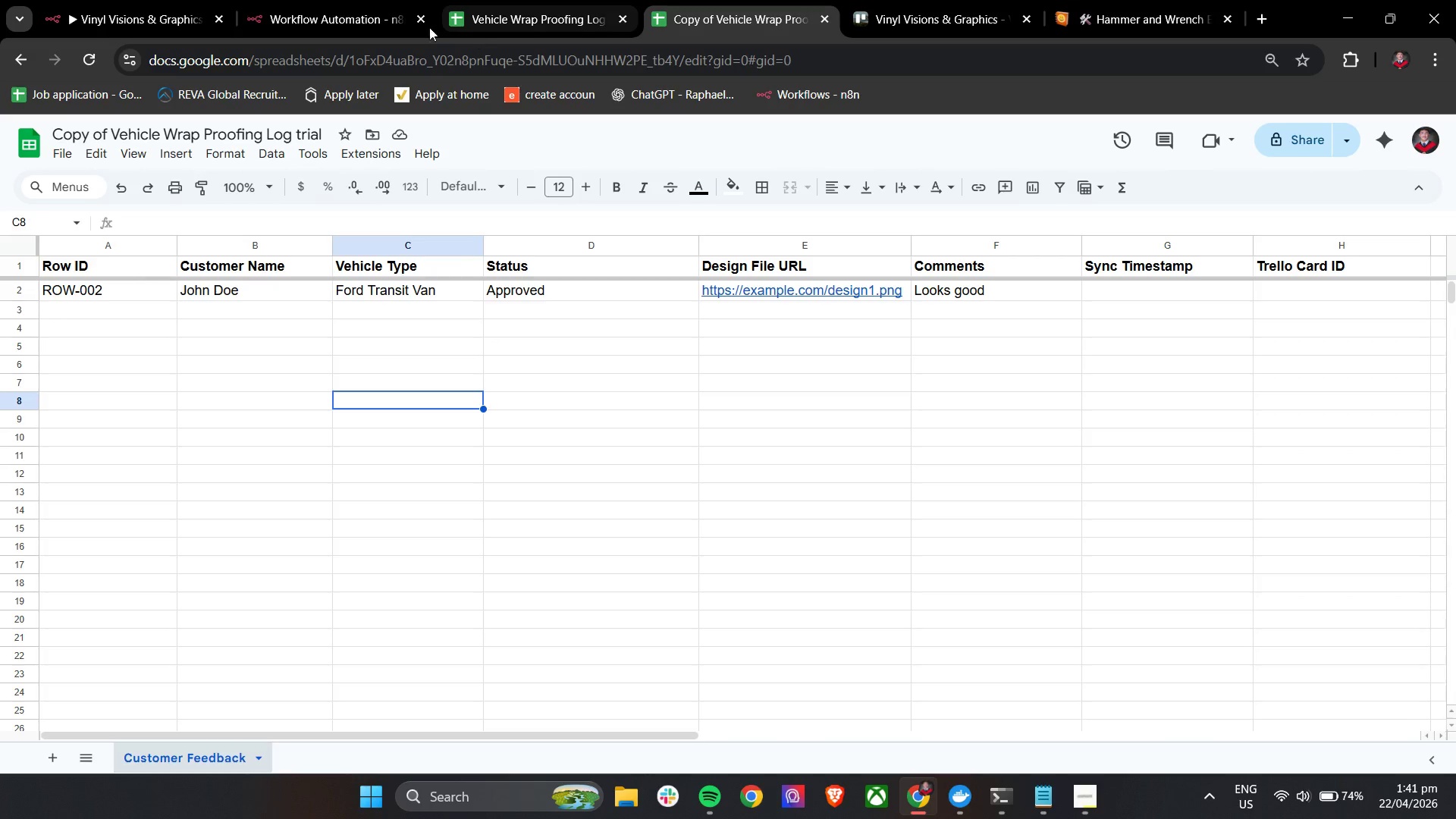 
left_click([365, 0])
 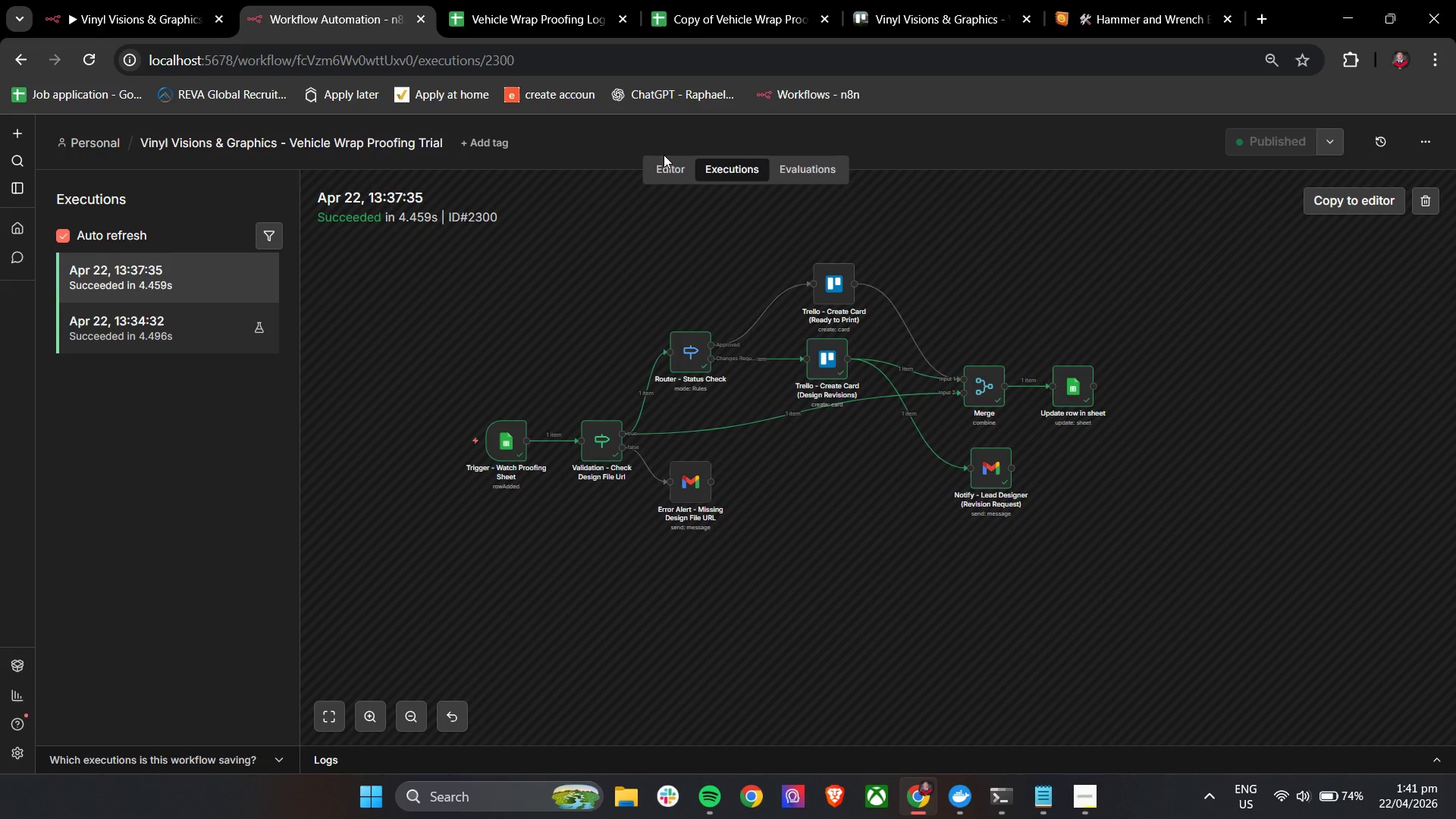 
left_click([659, 166])
 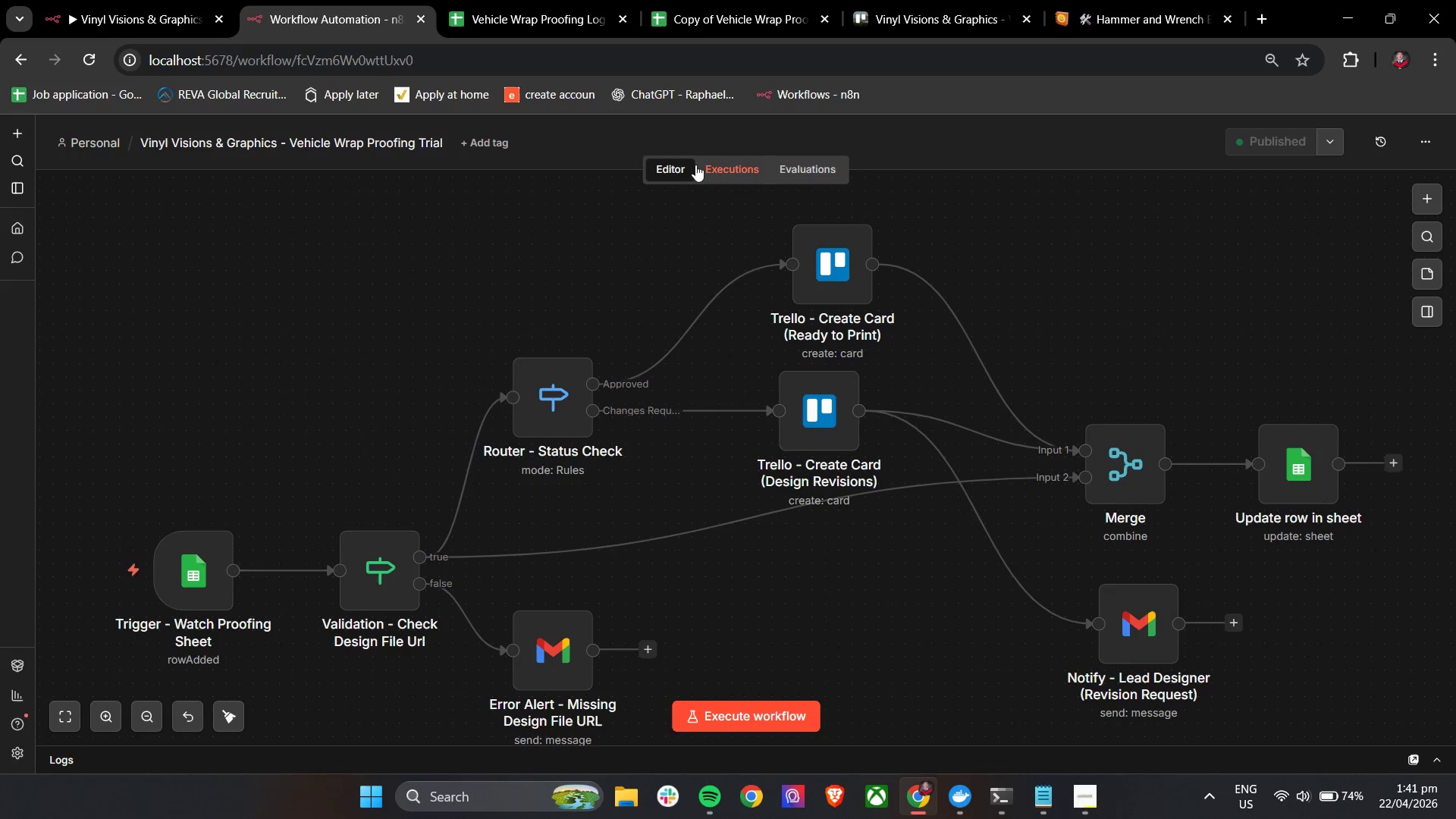 
left_click([726, 171])
 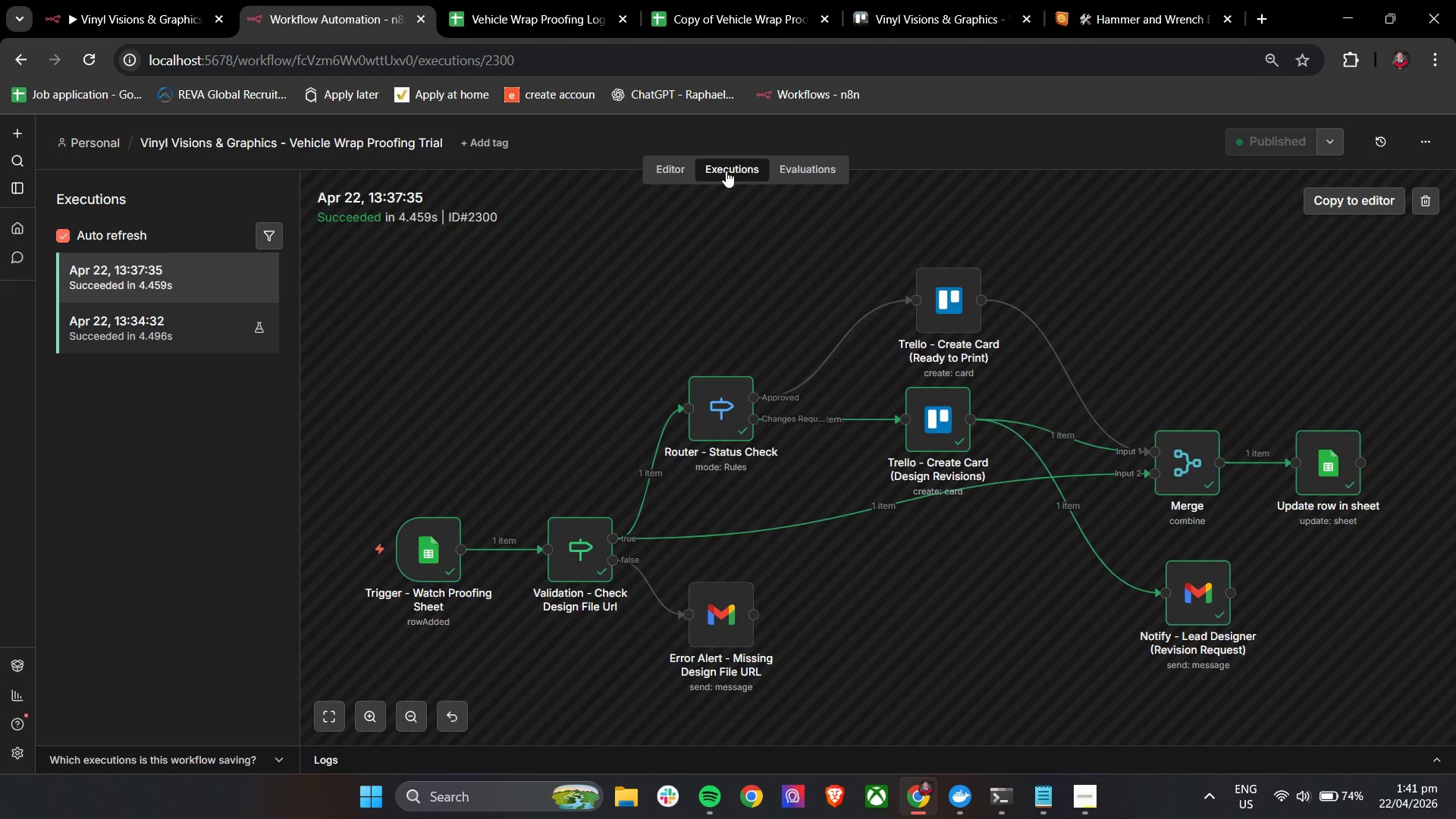 
wait(5.59)
 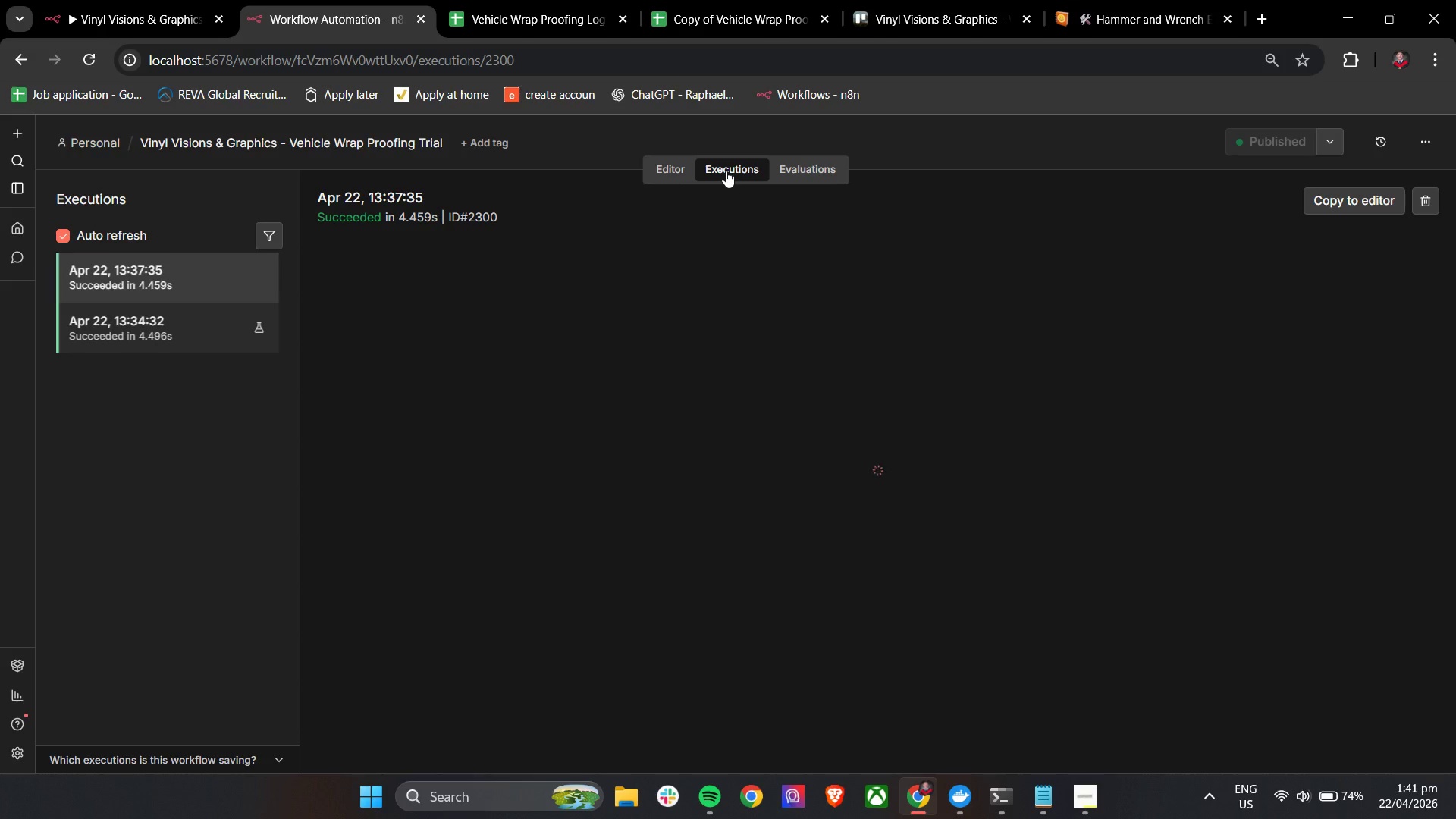 
double_click([415, 558])
 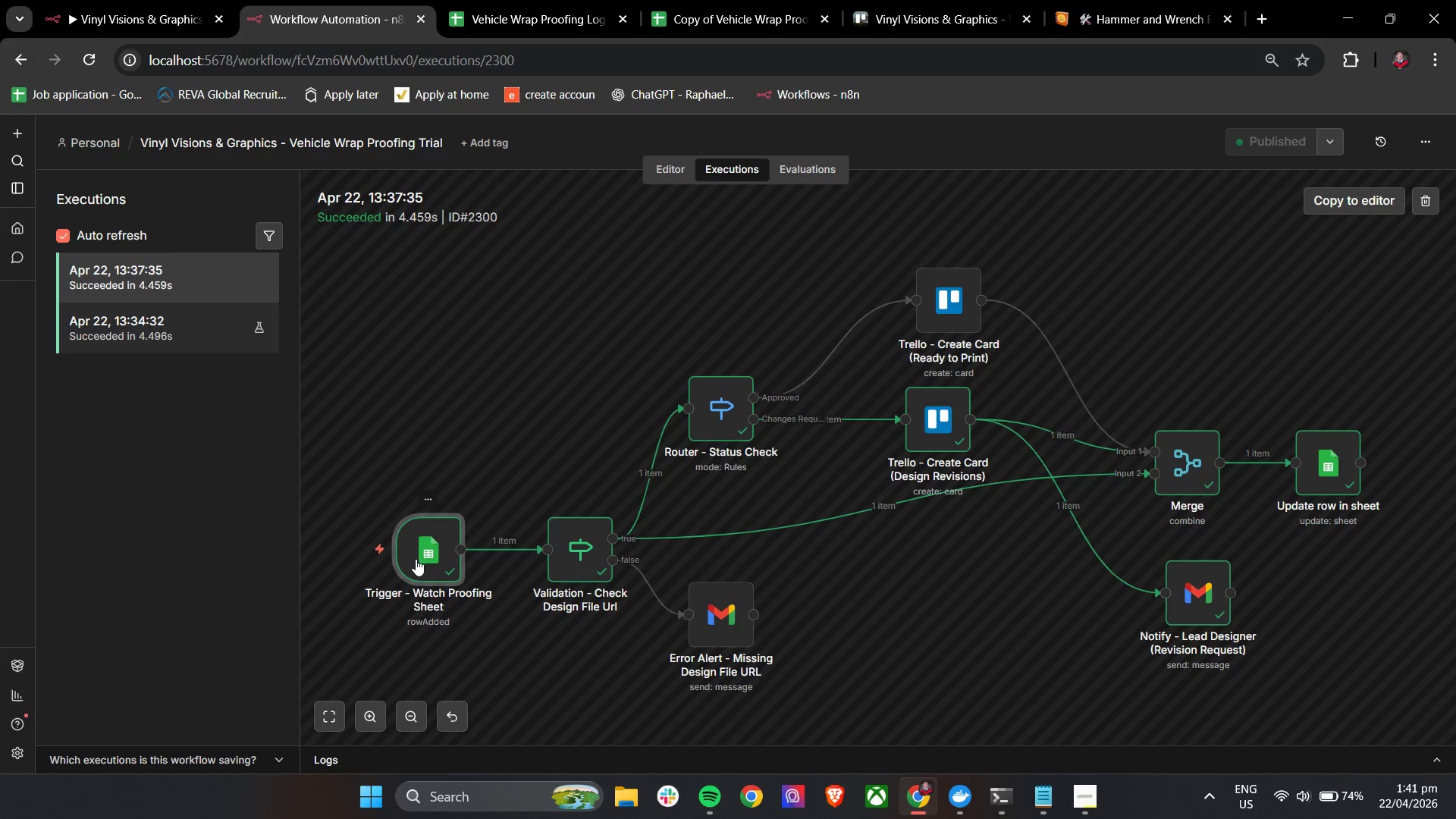 
double_click([422, 550])
 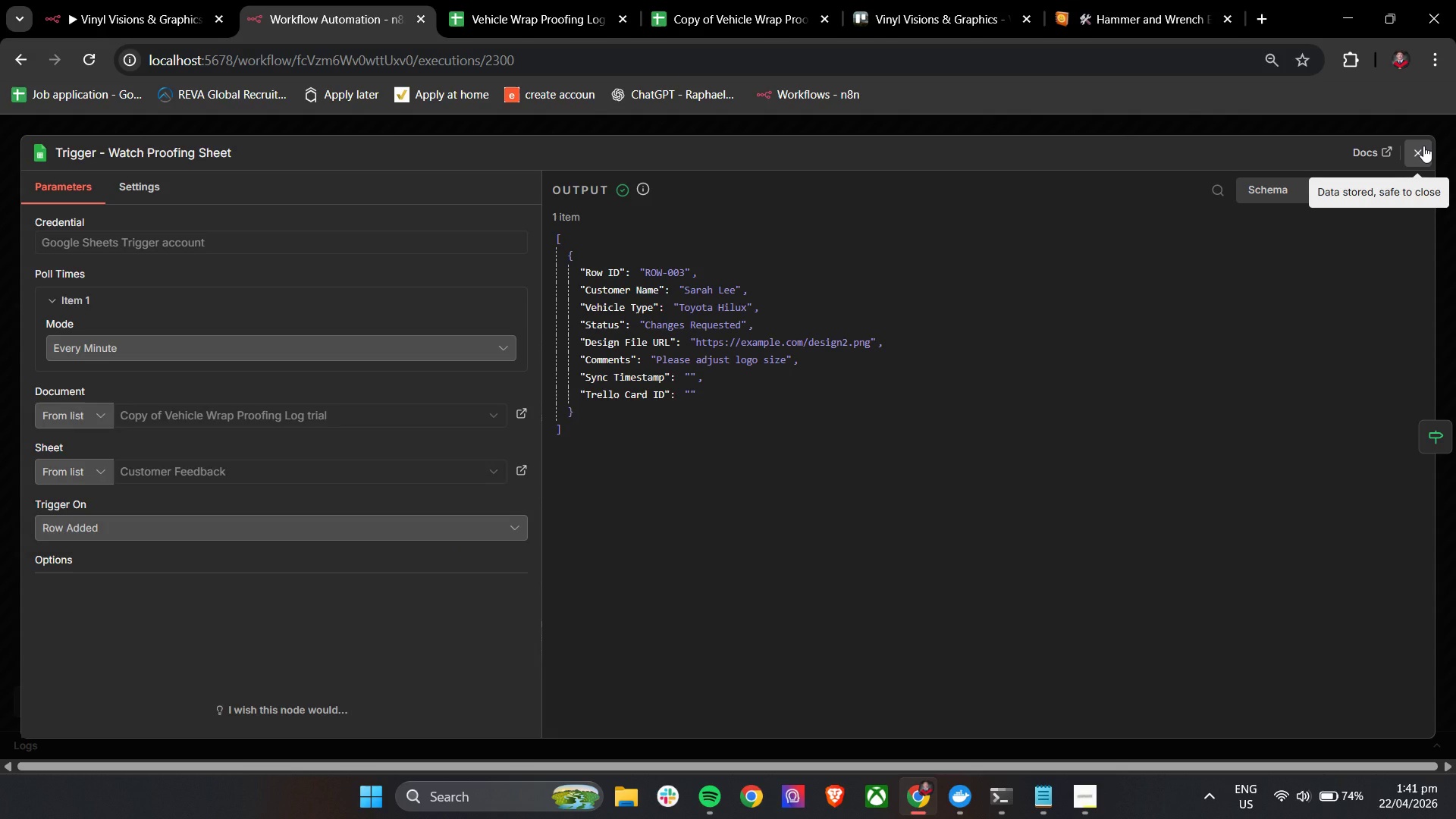 
left_click([1420, 149])
 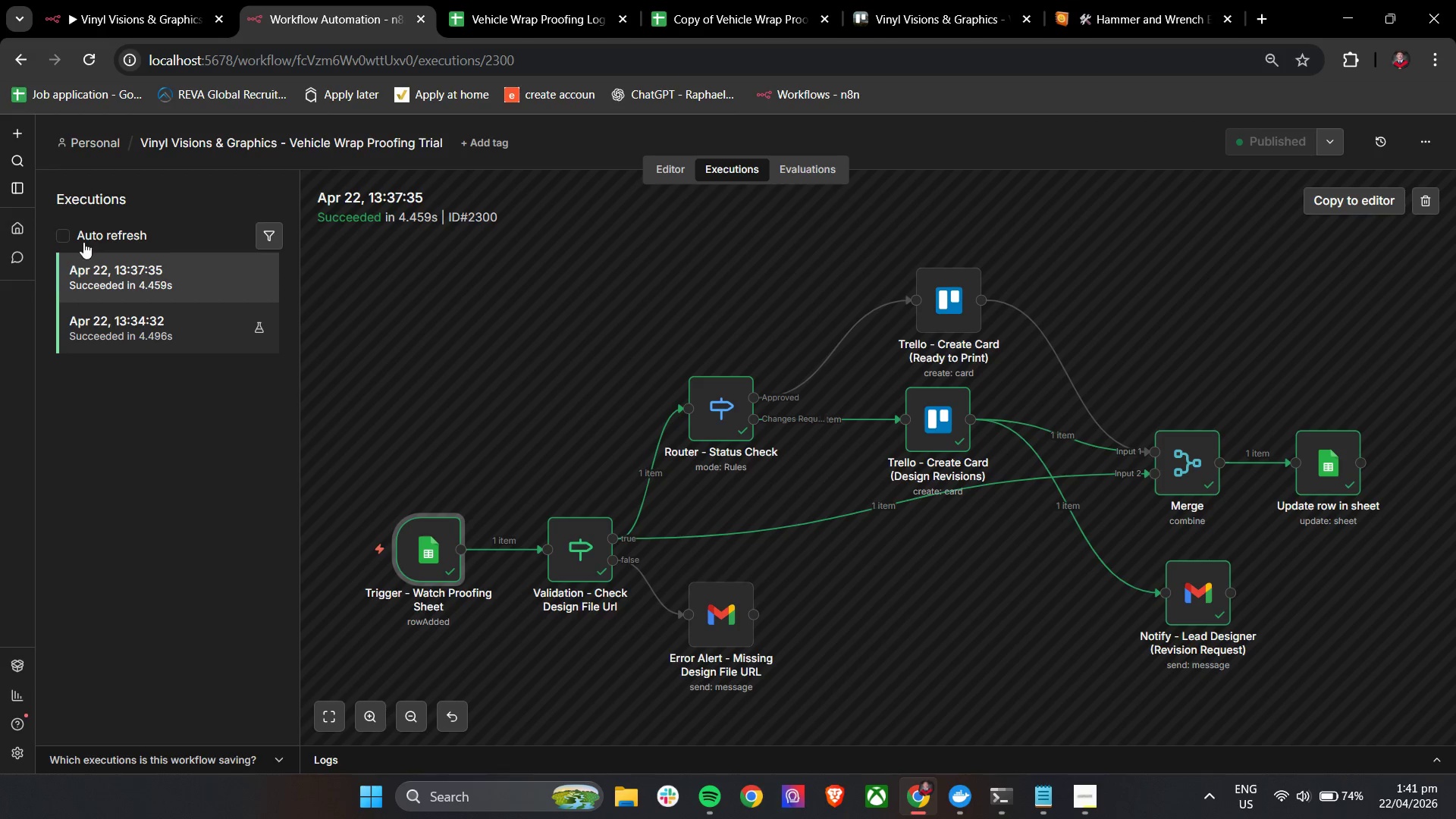 
double_click([77, 237])
 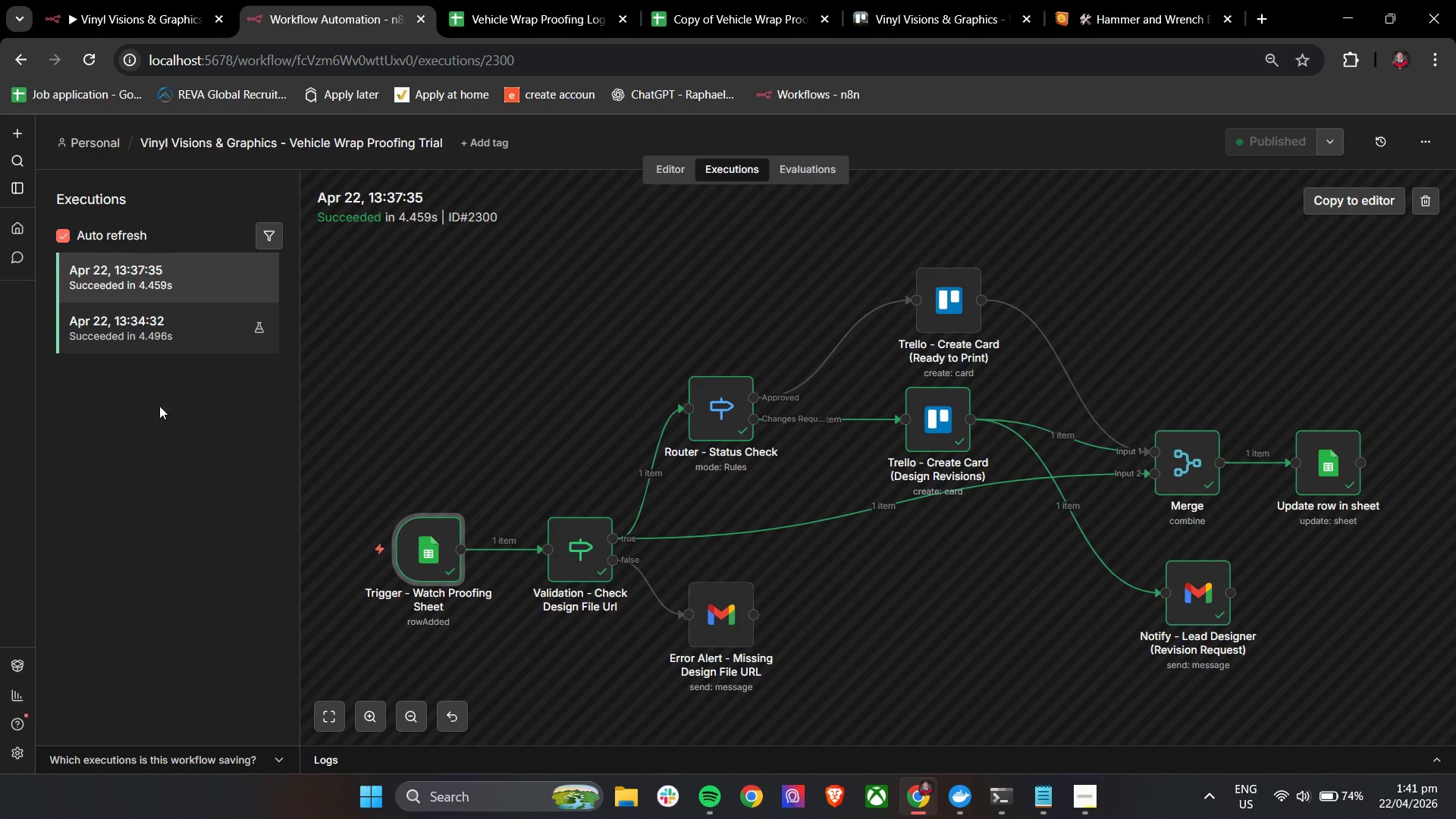 
left_click([159, 441])
 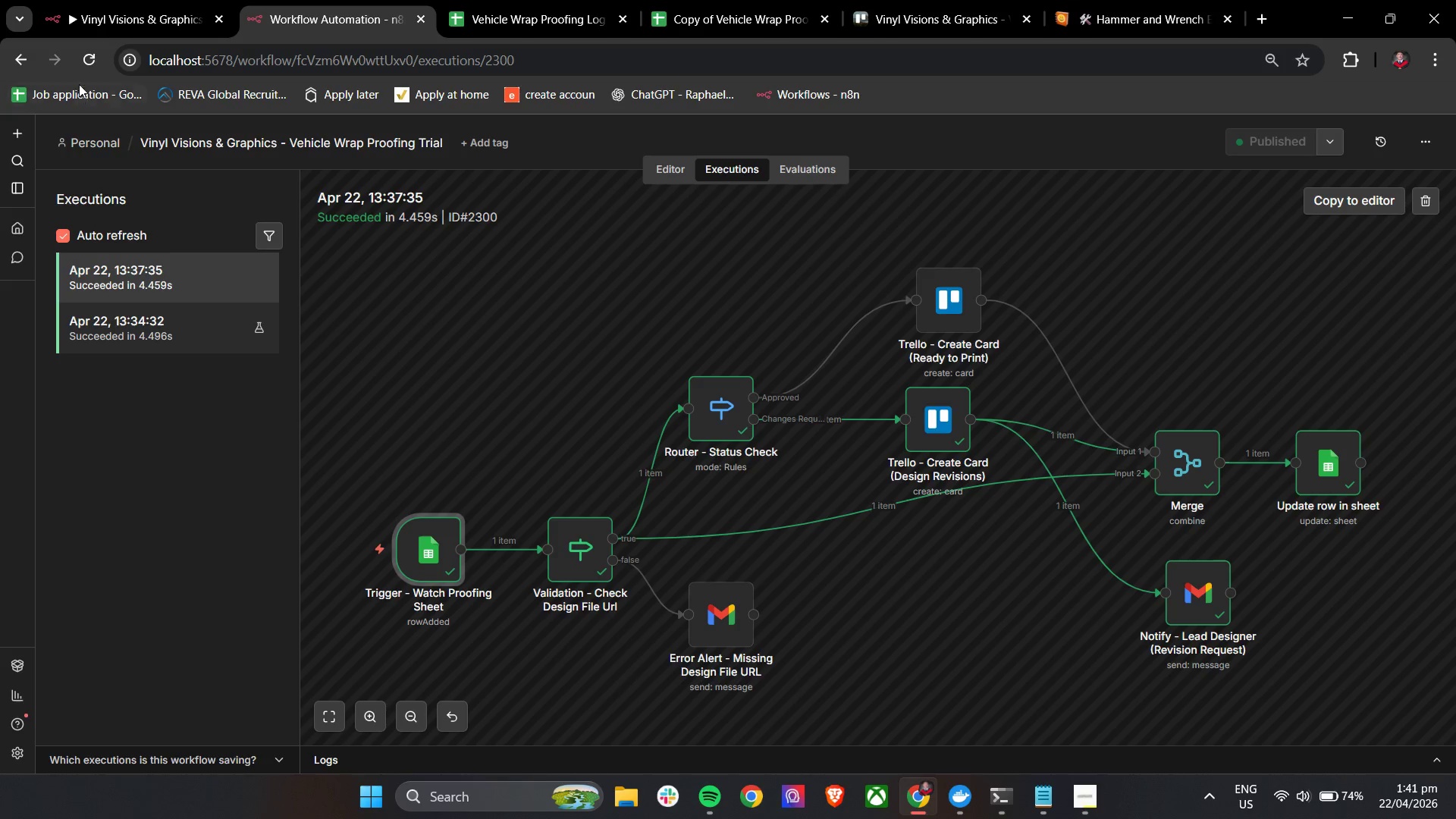 
left_click([92, 64])
 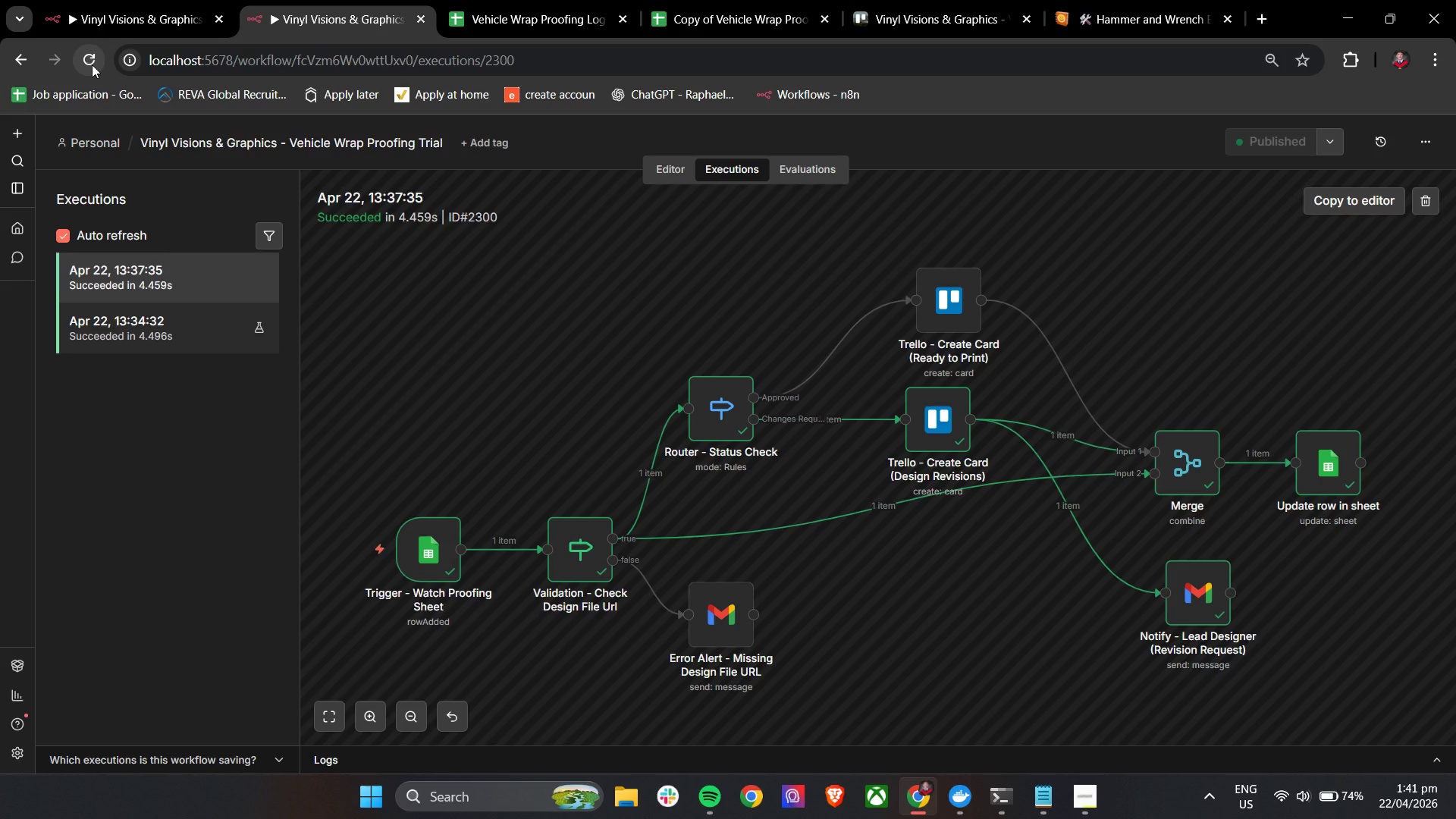 
wait(7.3)
 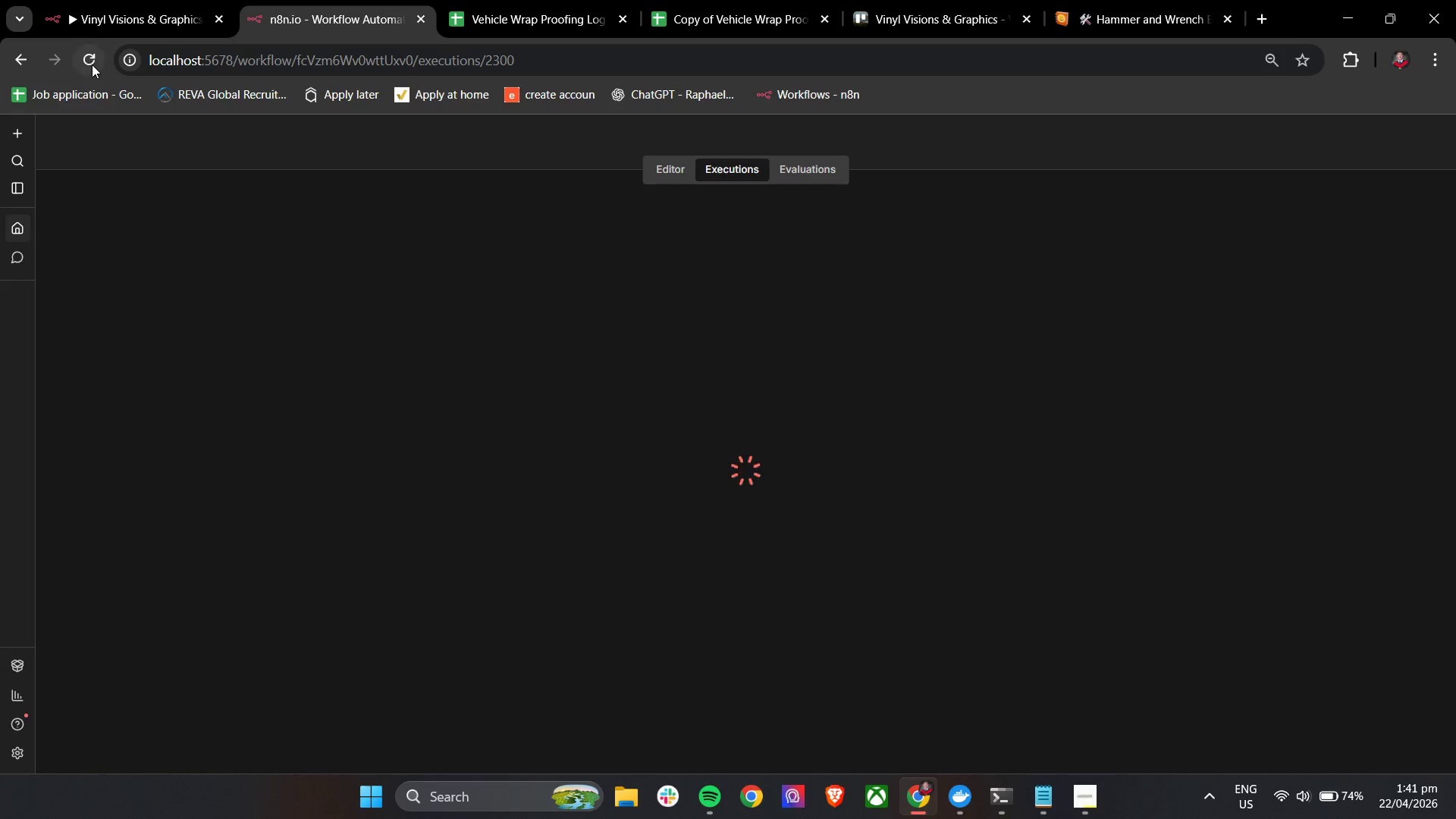 
left_click([579, 0])
 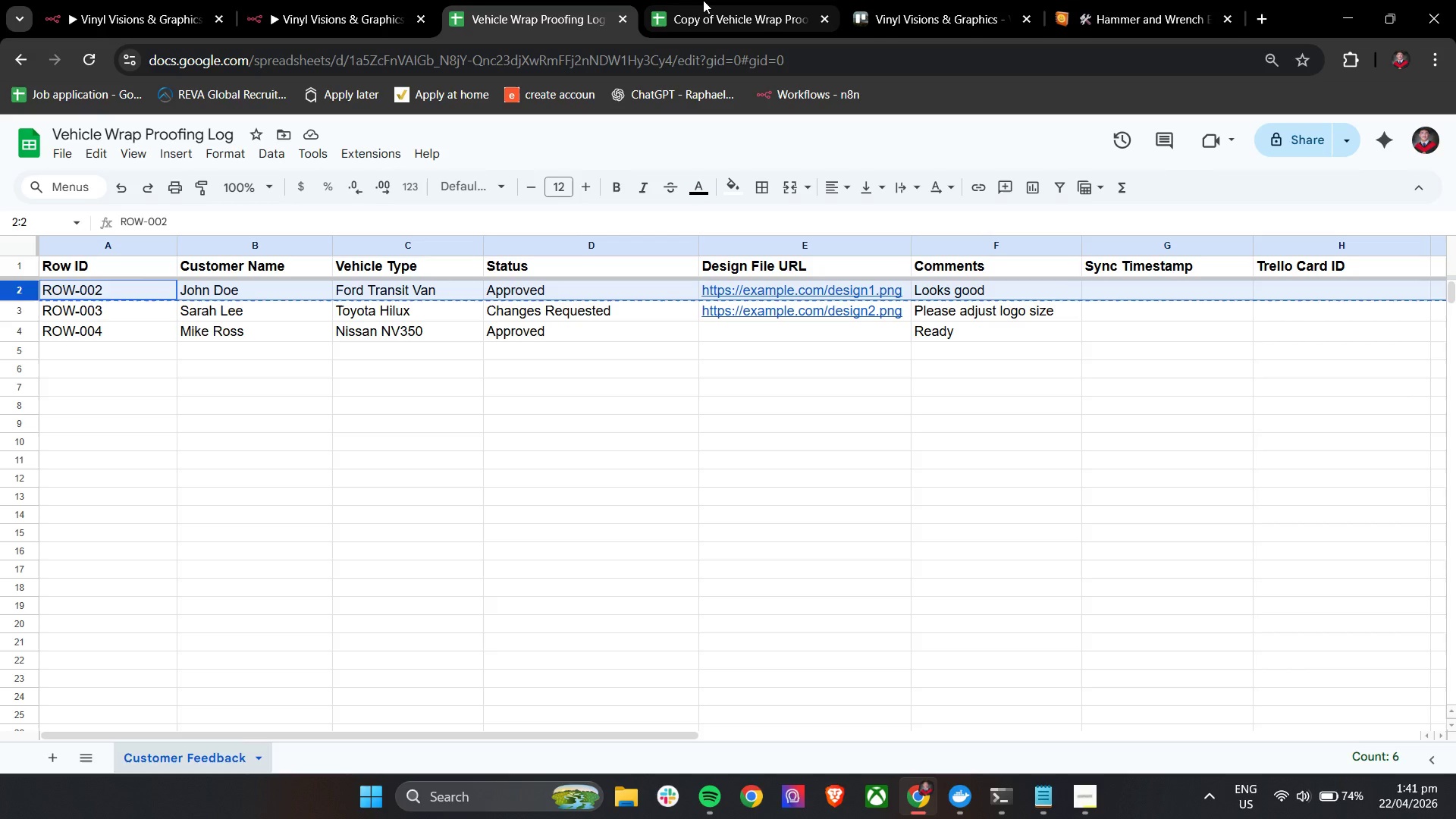 
left_click([703, 0])
 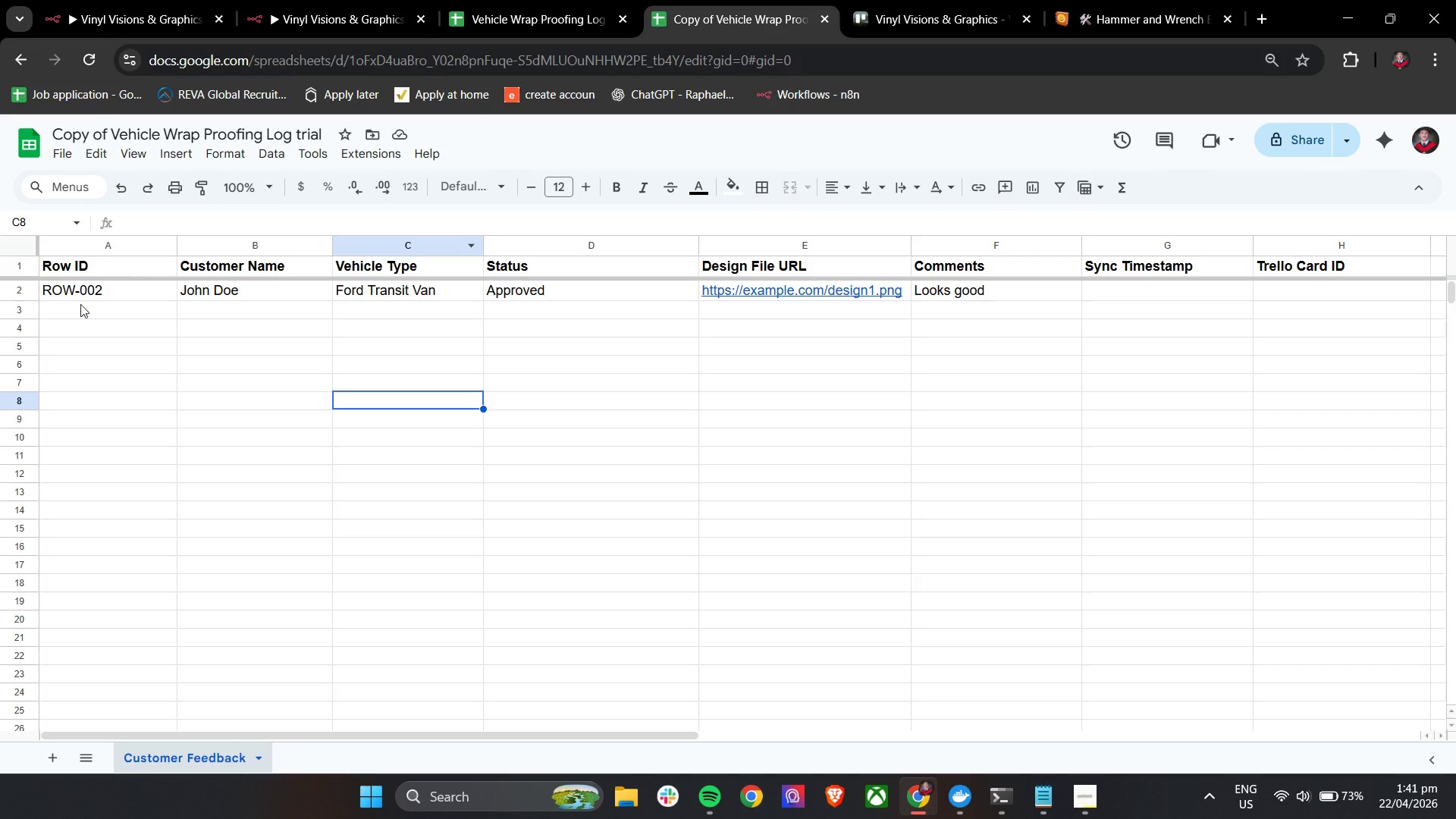 
left_click([80, 293])
 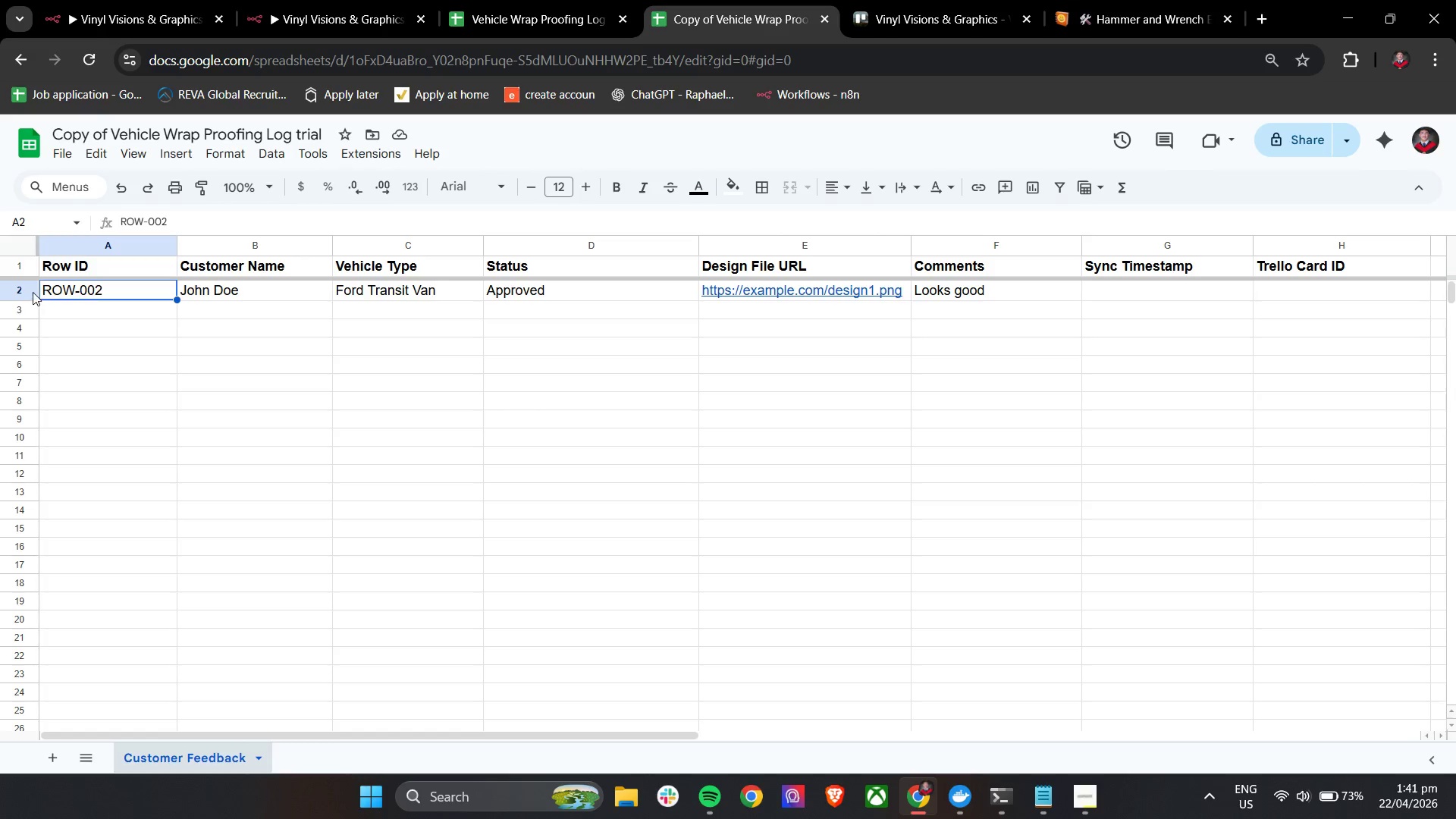 
left_click([26, 289])
 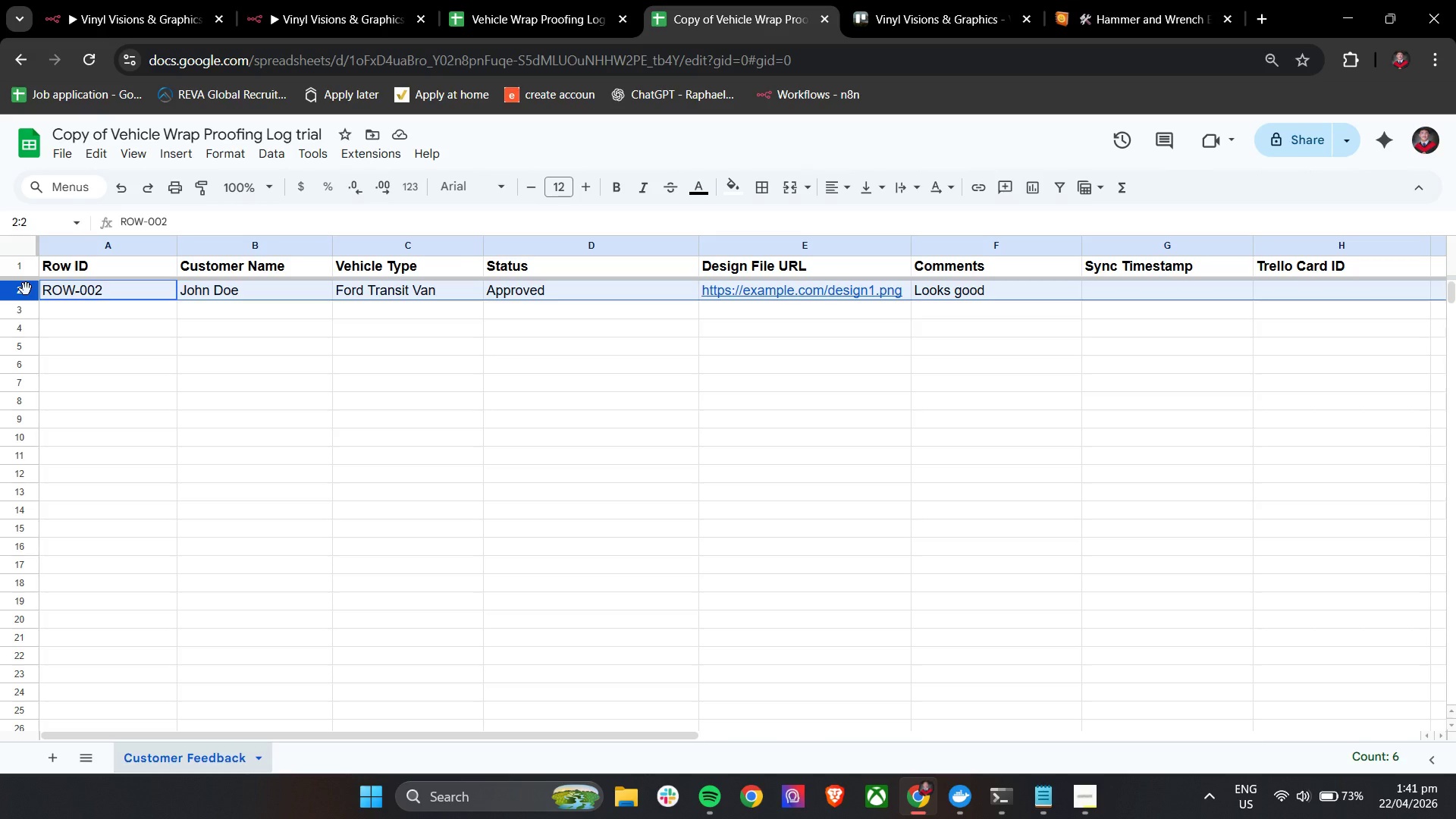 
key(Backspace)
 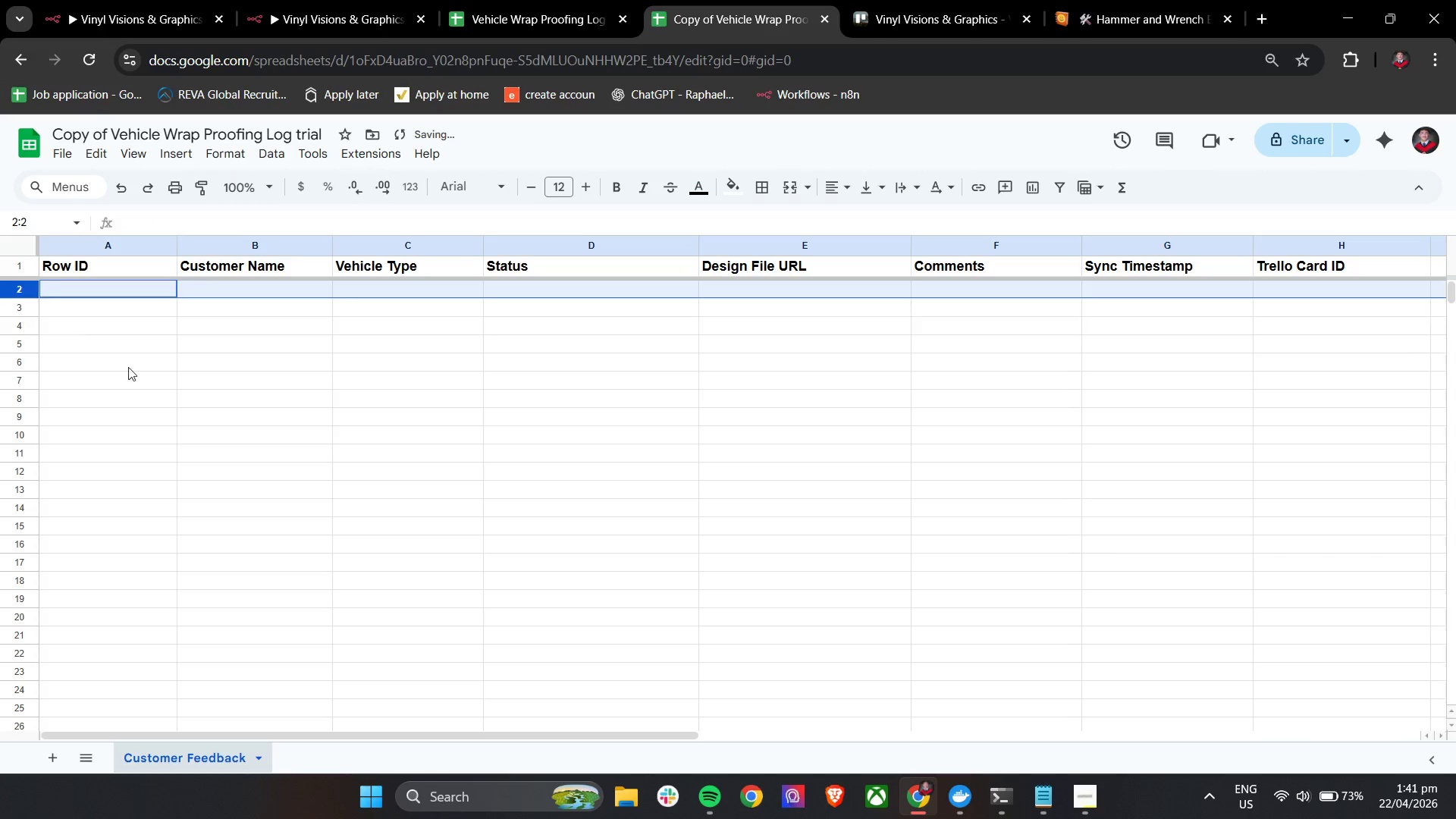 
left_click([133, 370])
 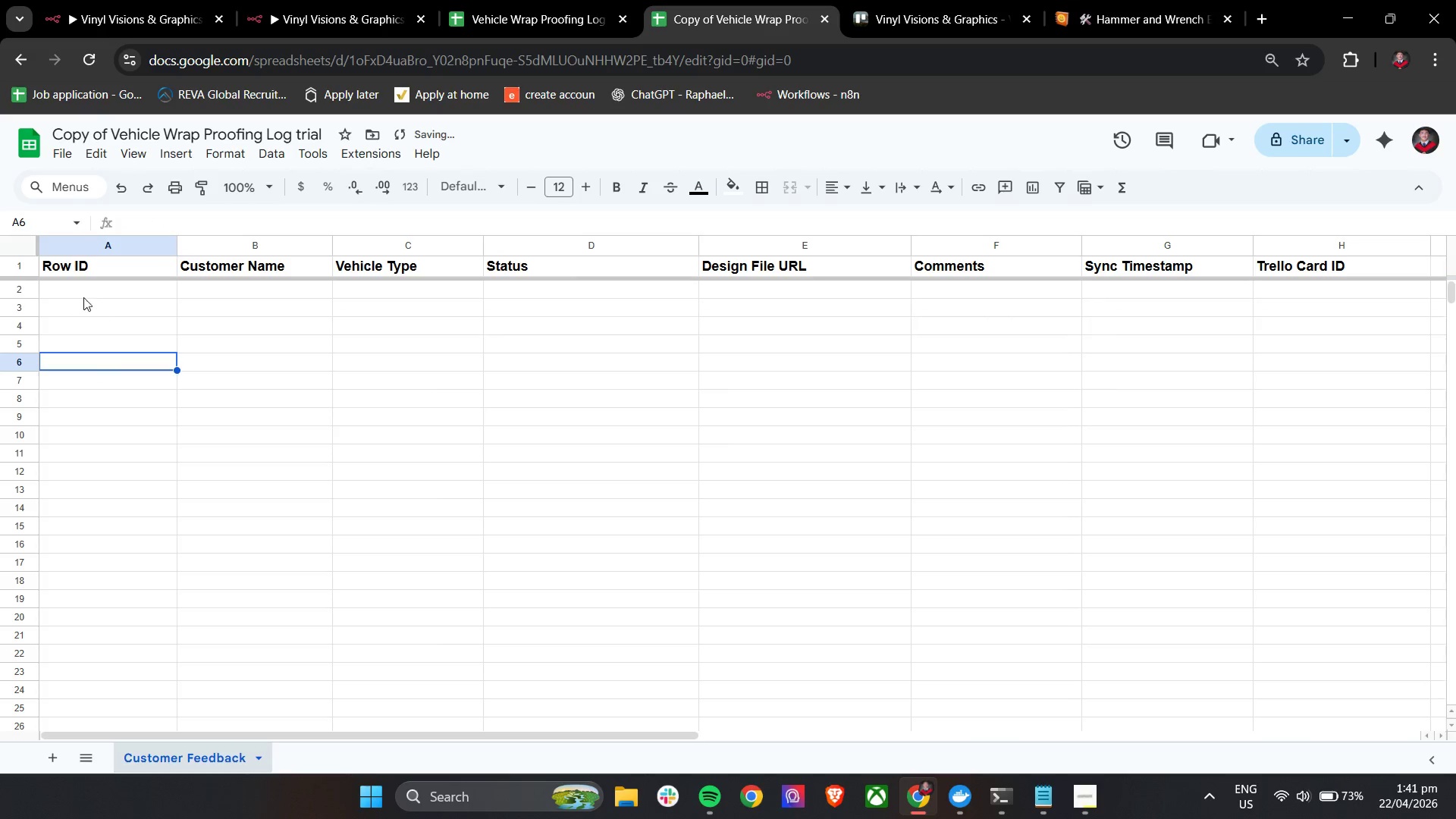 
left_click([76, 289])
 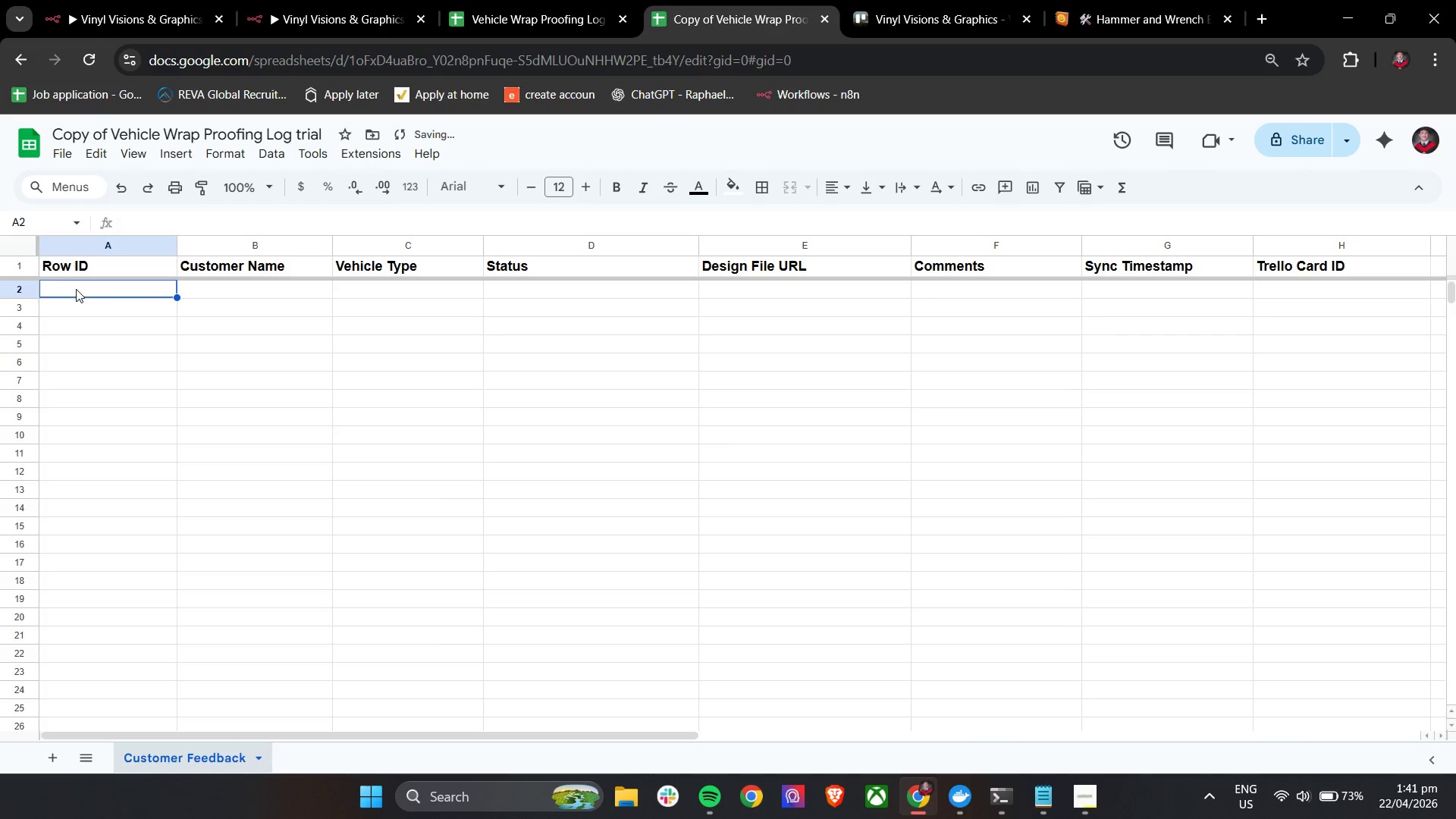 
hold_key(key=ControlLeft, duration=0.5)
 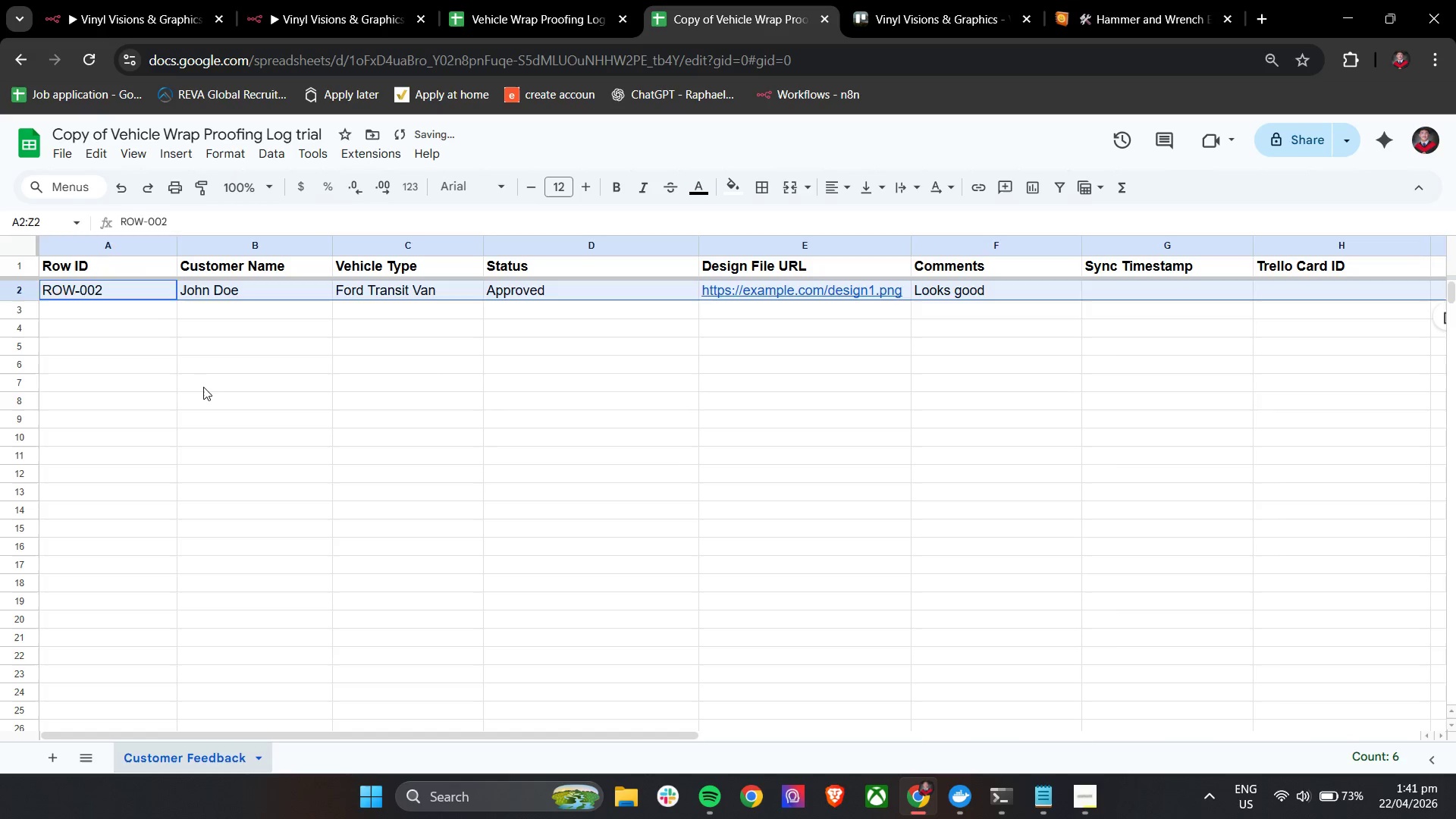 
hold_key(key=V, duration=0.31)
 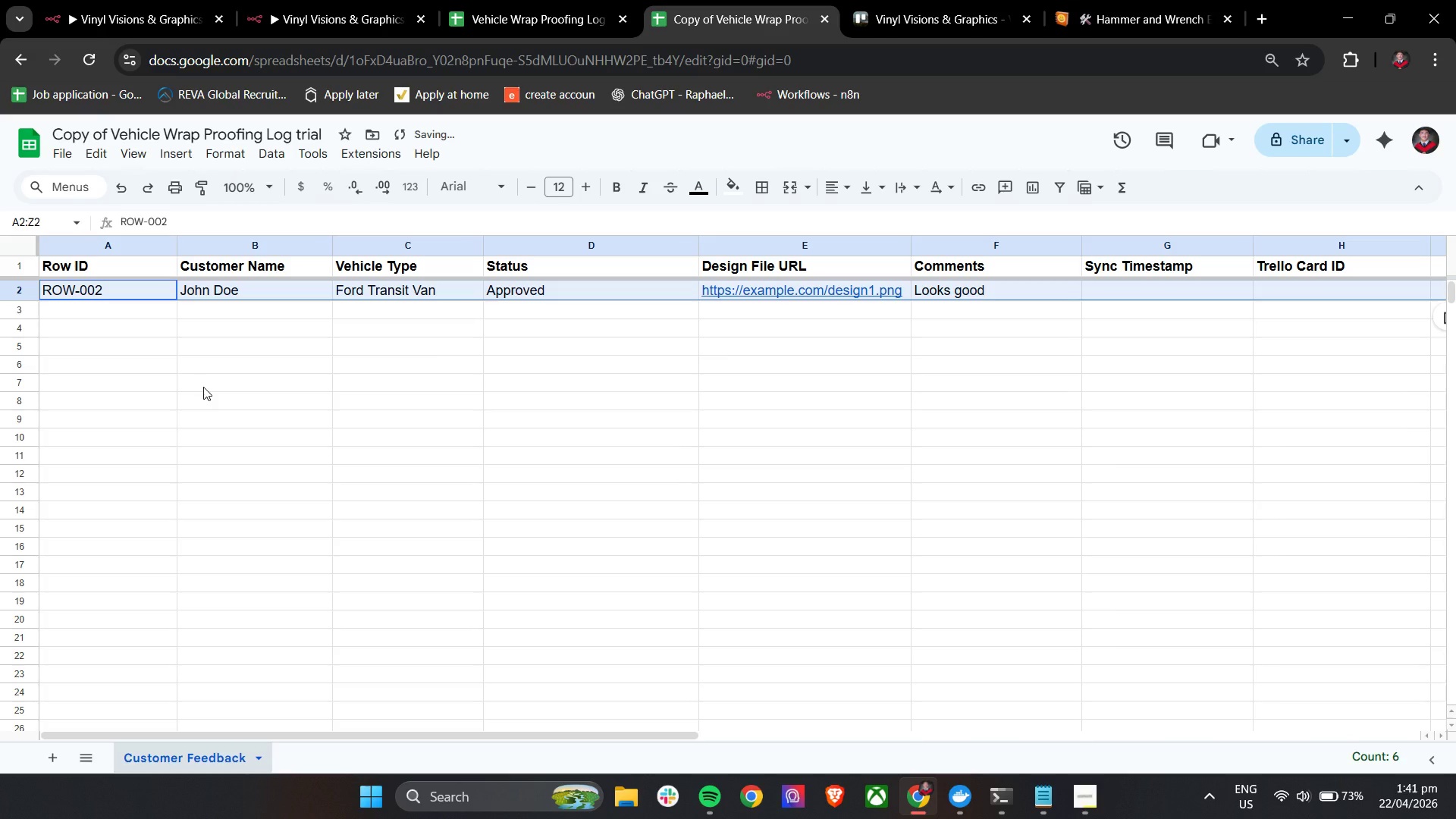 
left_click([203, 387])
 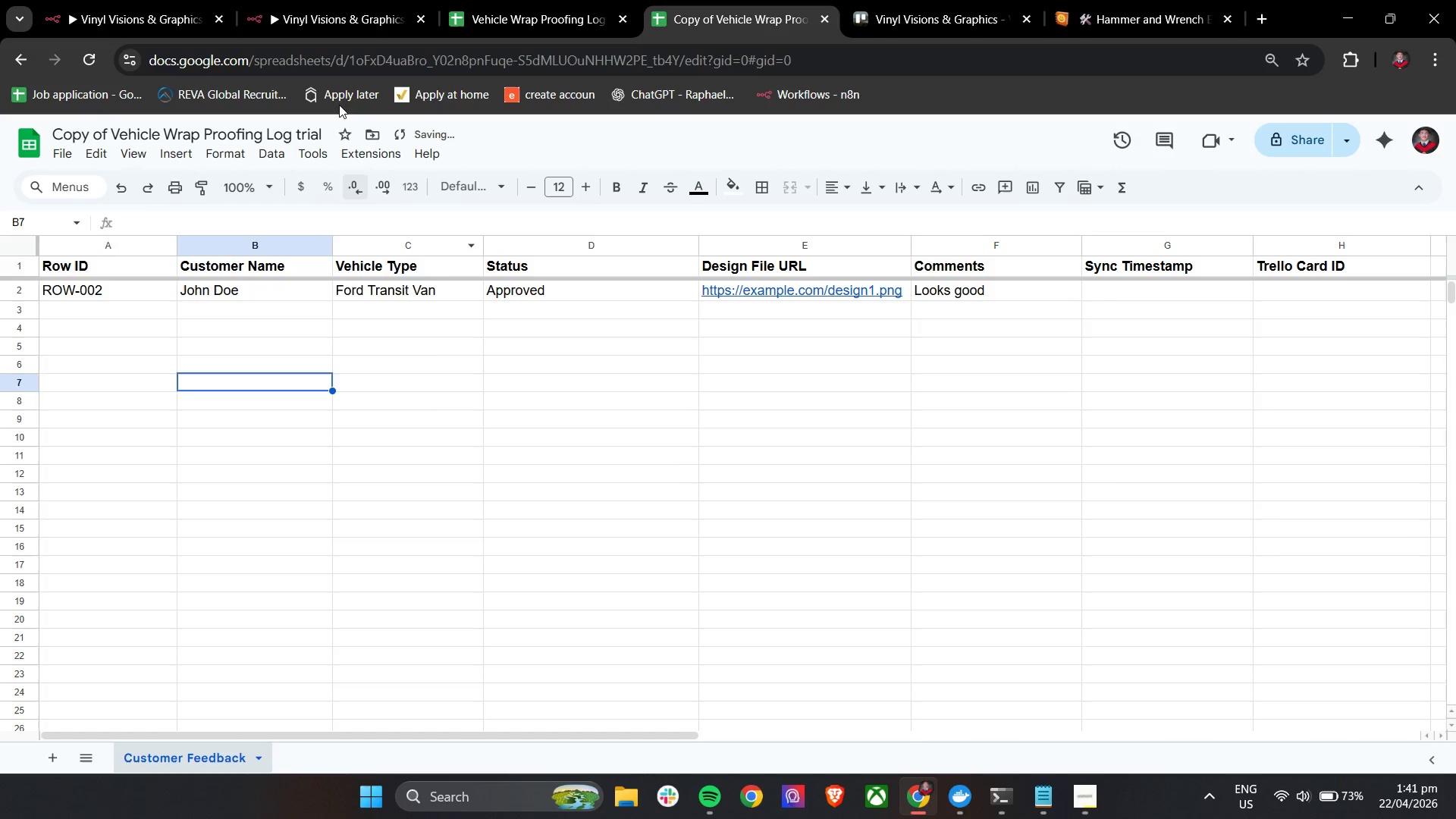 
left_click([312, 0])
 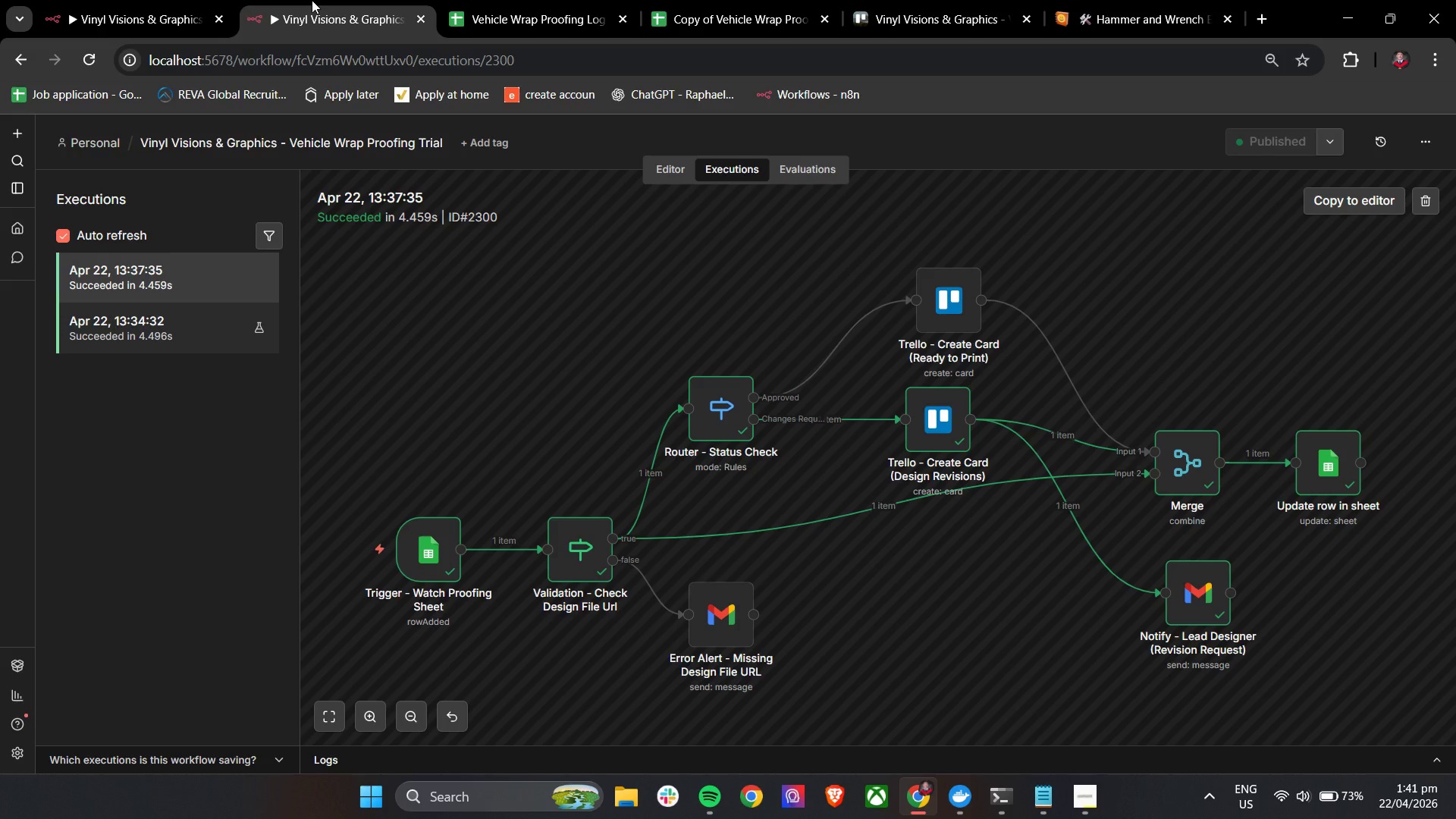 
wait(6.86)
 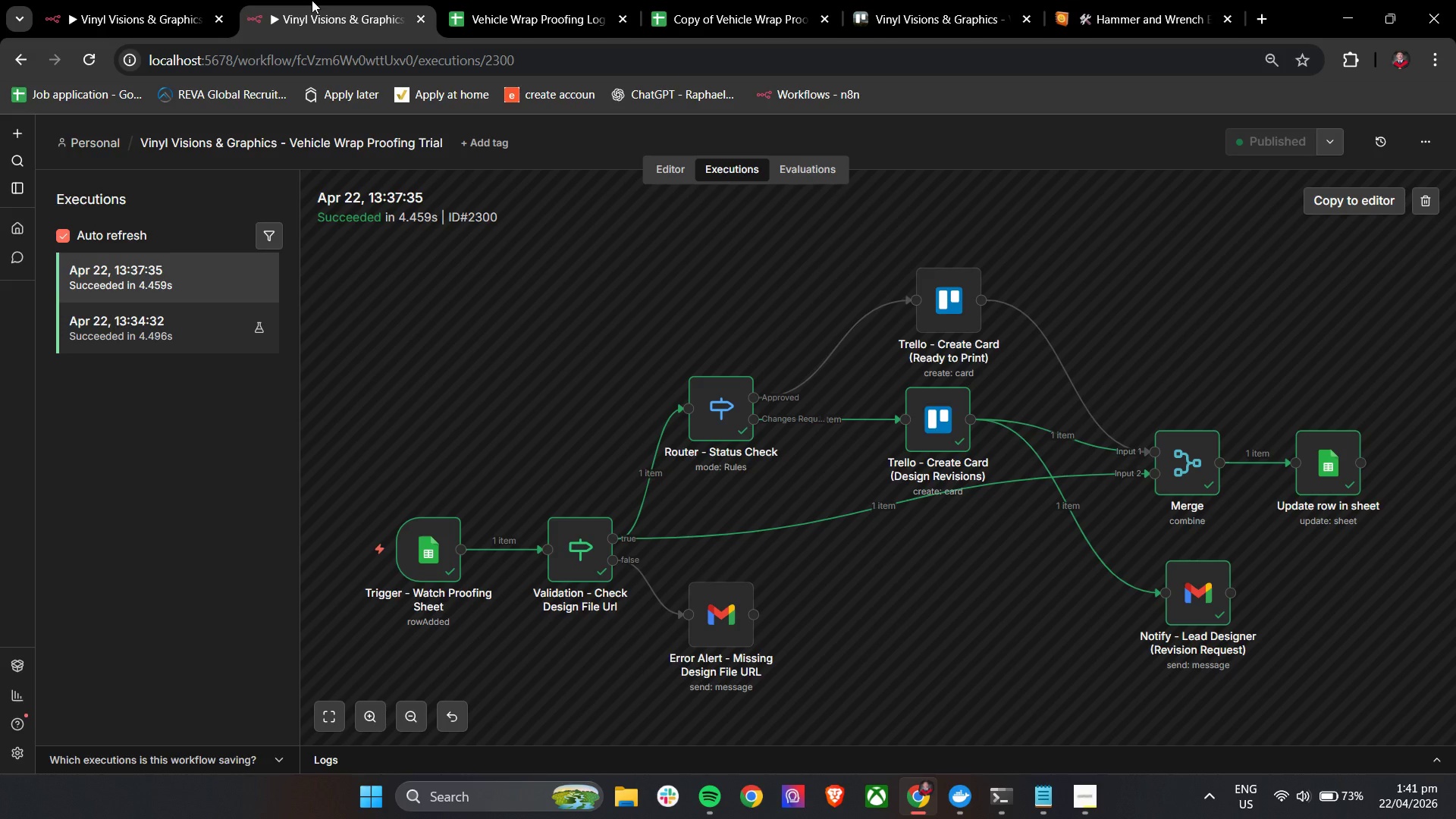 
left_click([158, 338])
 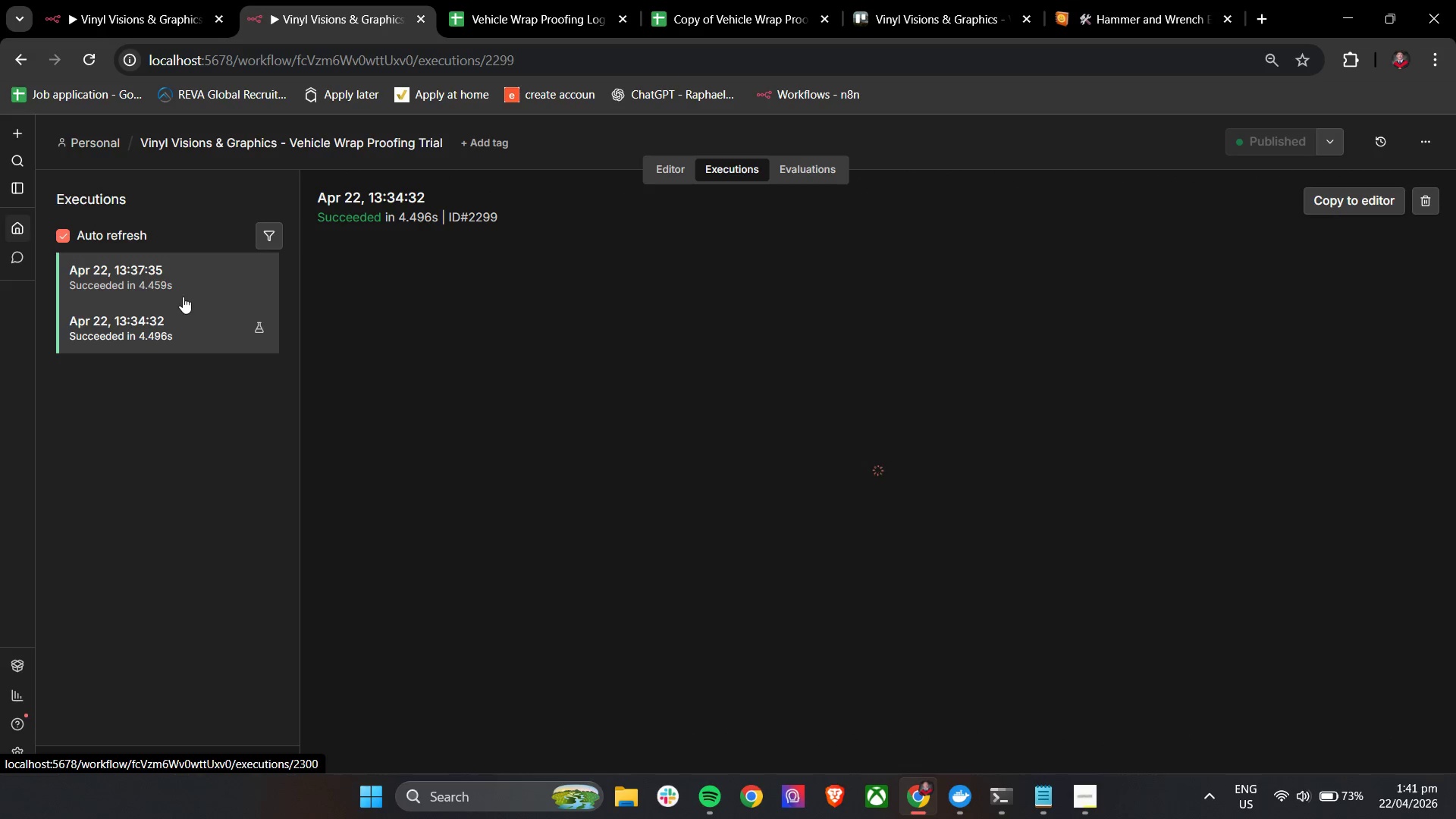 
left_click([183, 297])
 